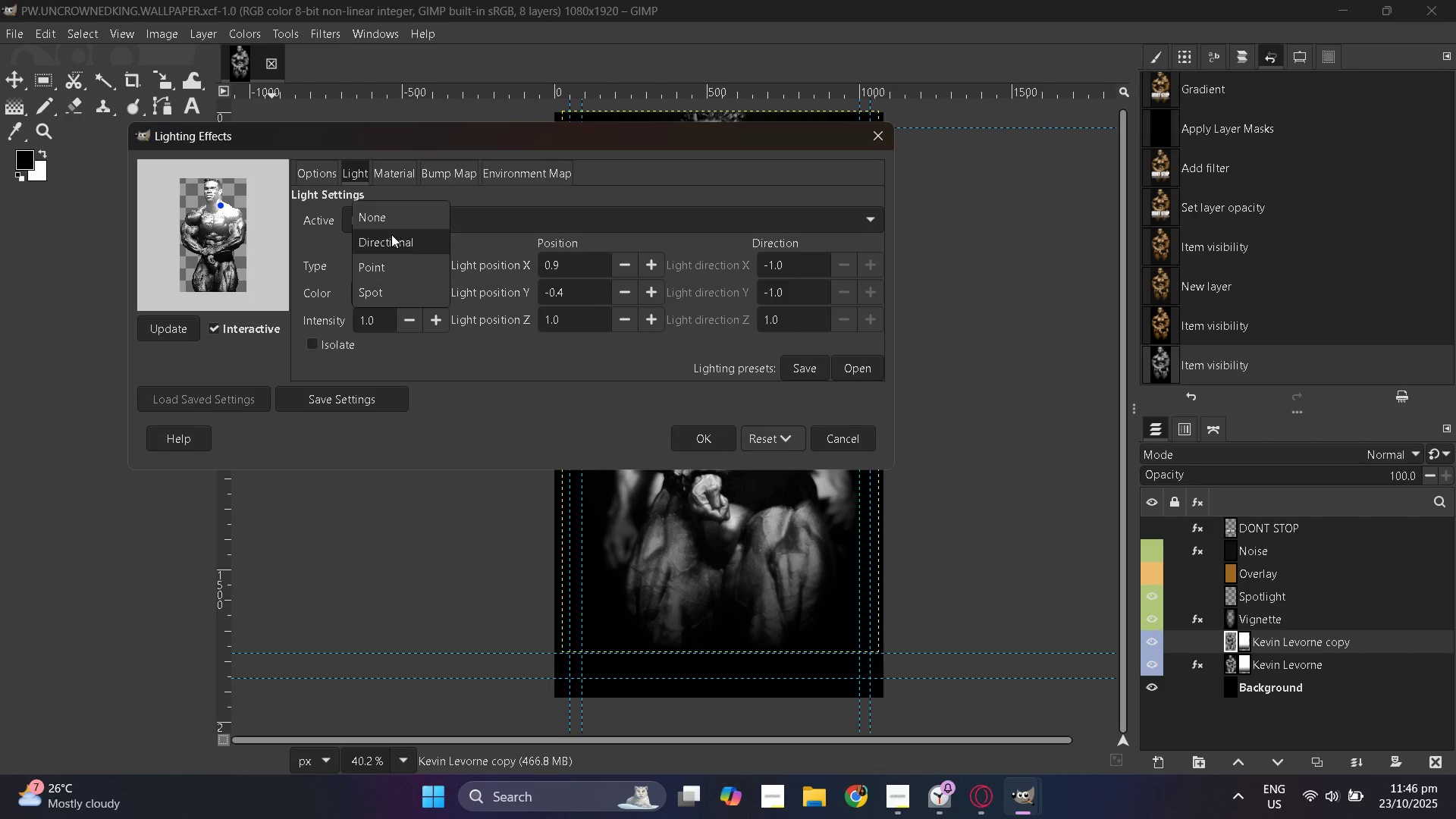 
left_click([391, 236])
 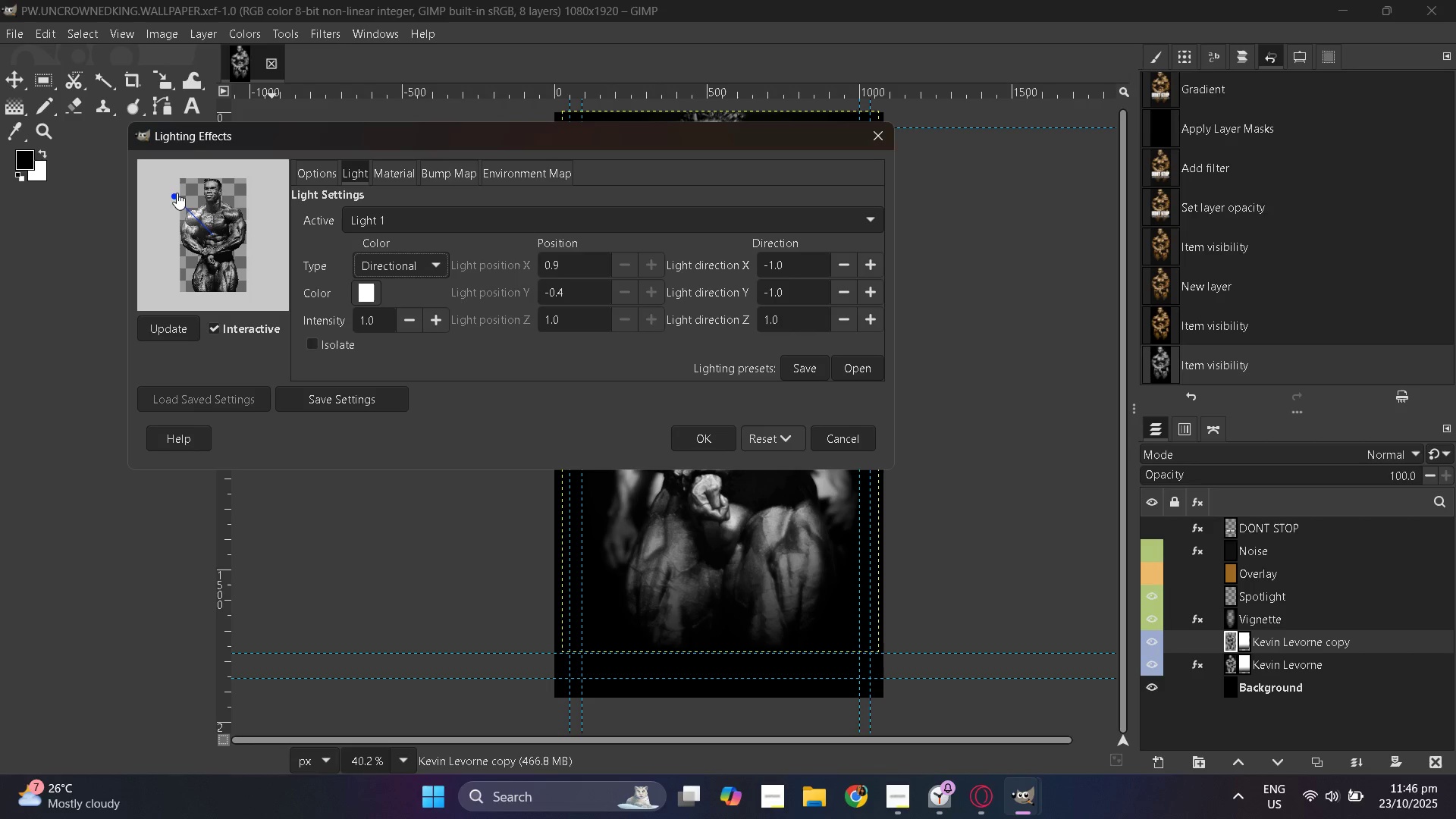 
left_click_drag(start_coordinate=[175, 190], to_coordinate=[213, 168])
 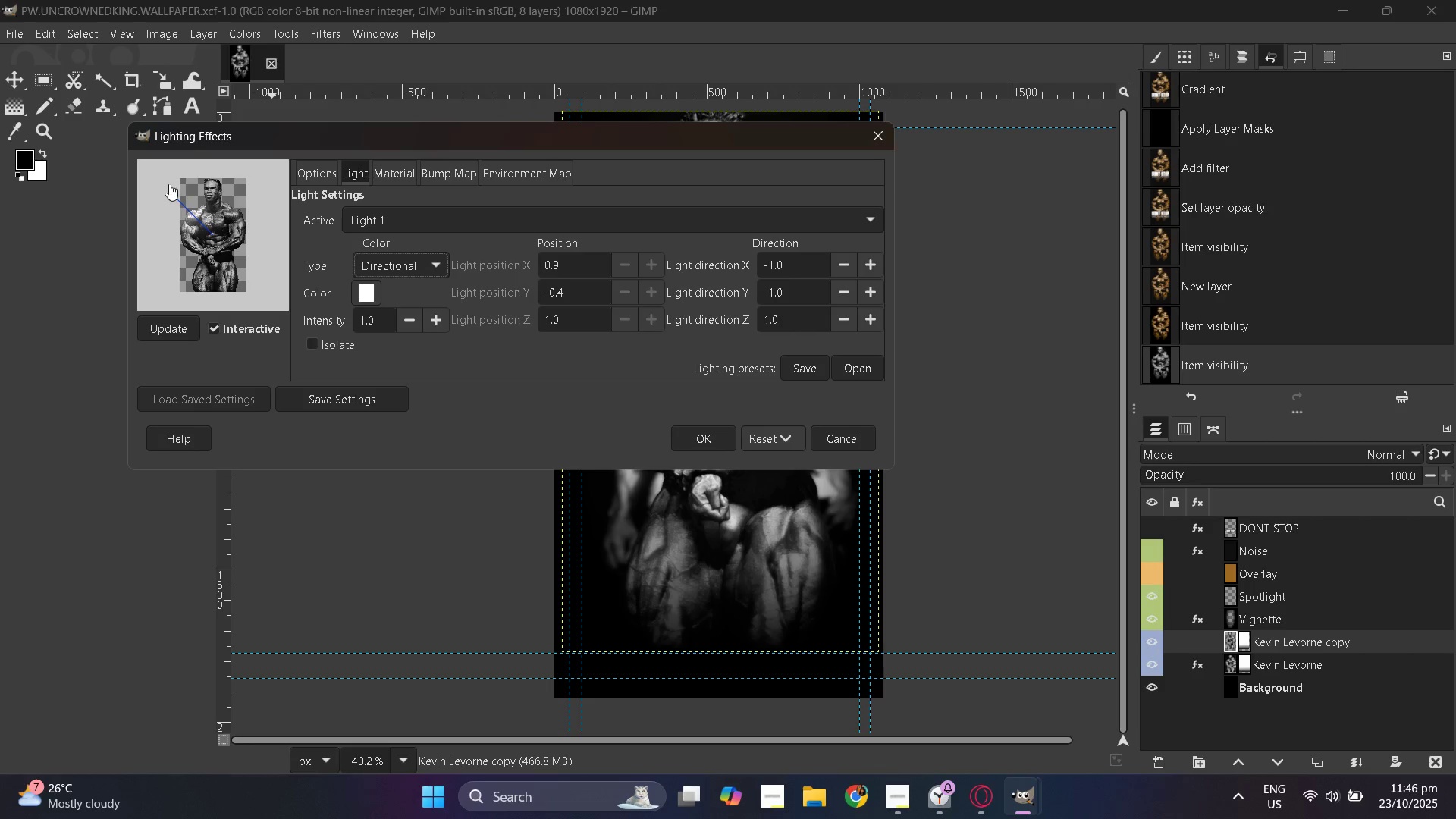 
left_click_drag(start_coordinate=[169, 184], to_coordinate=[186, 185])
 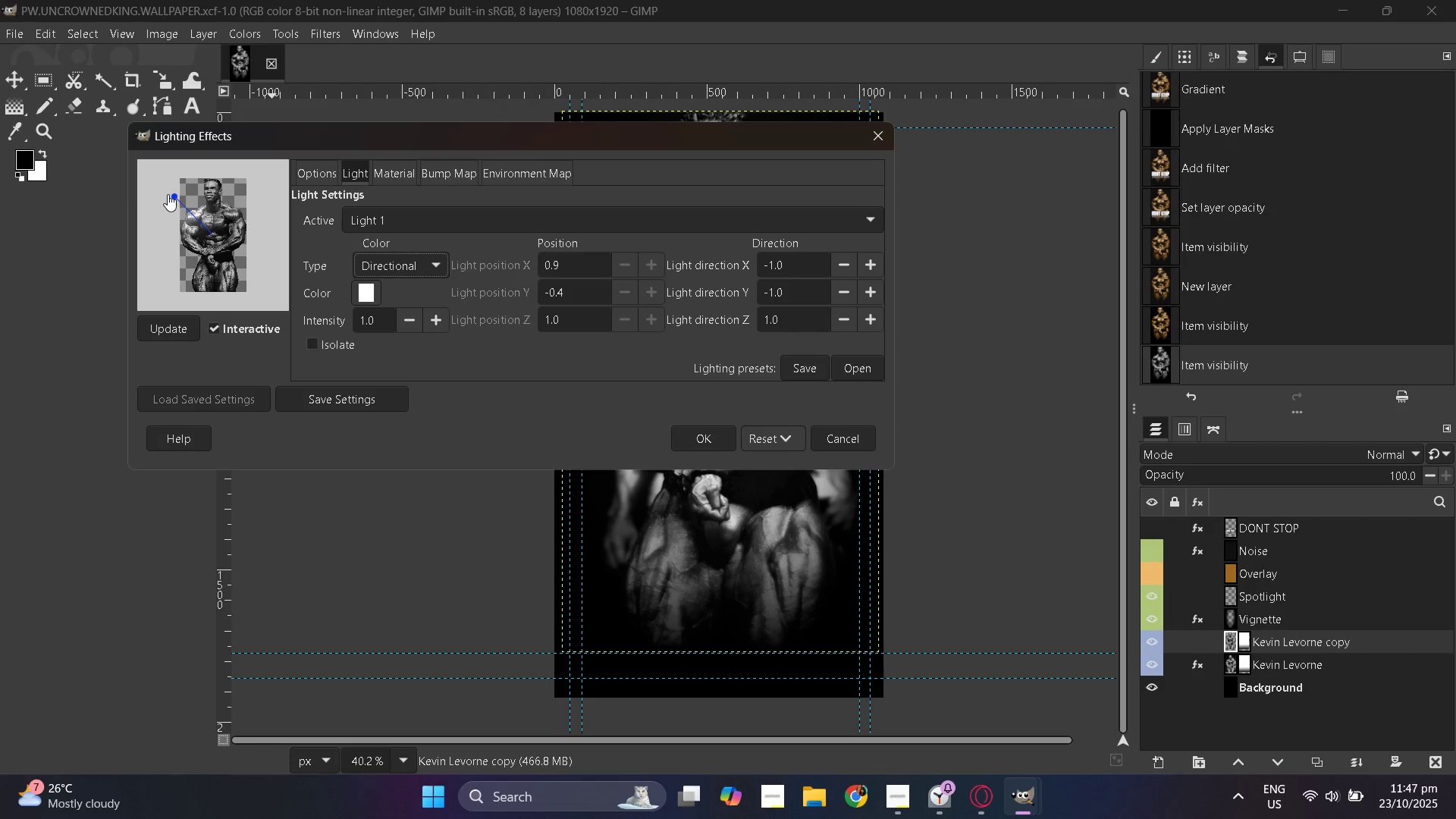 
left_click_drag(start_coordinate=[168, 194], to_coordinate=[181, 189])
 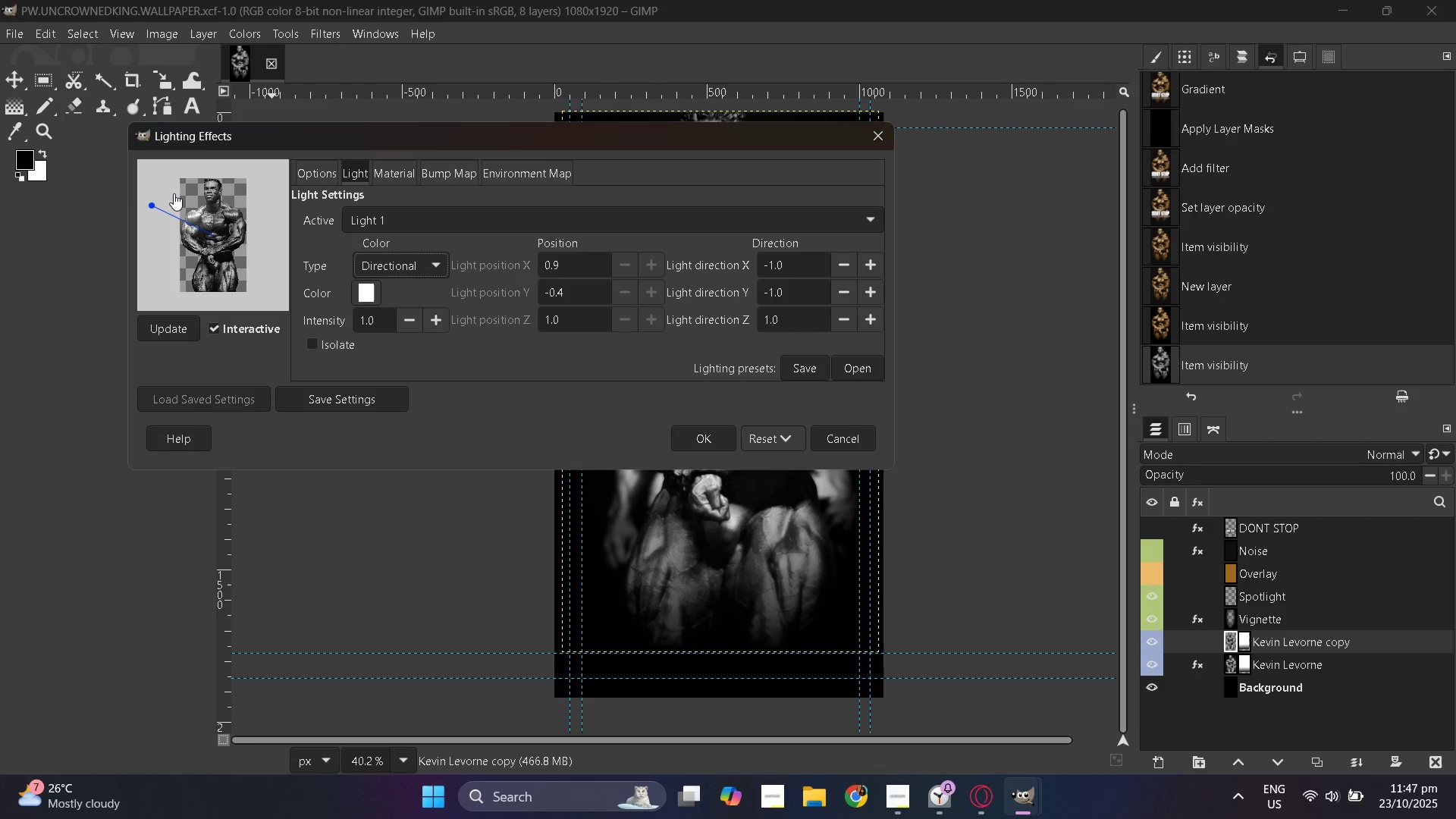 
left_click_drag(start_coordinate=[172, 194], to_coordinate=[212, 180])
 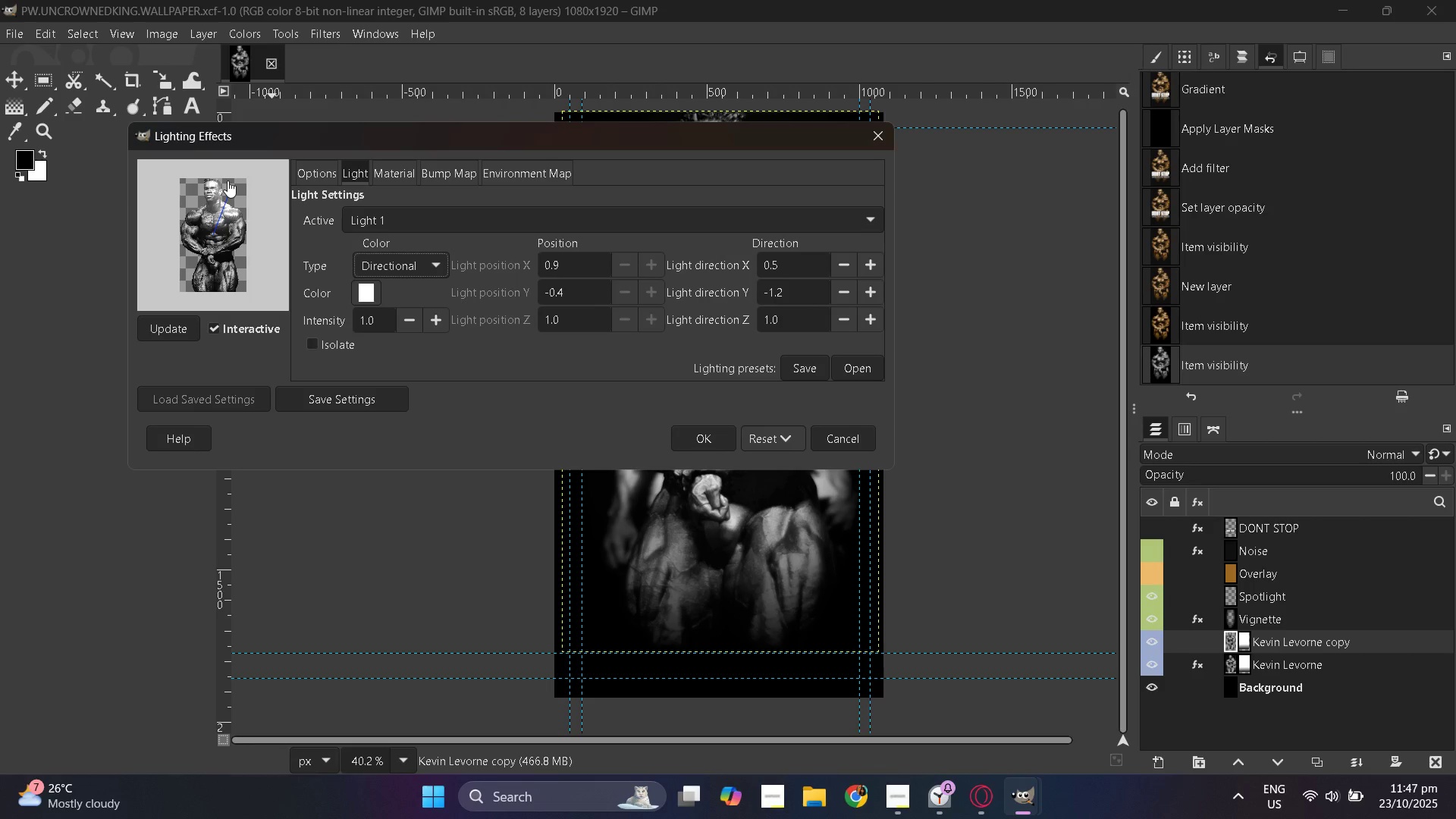 
left_click_drag(start_coordinate=[228, 180], to_coordinate=[212, 181])
 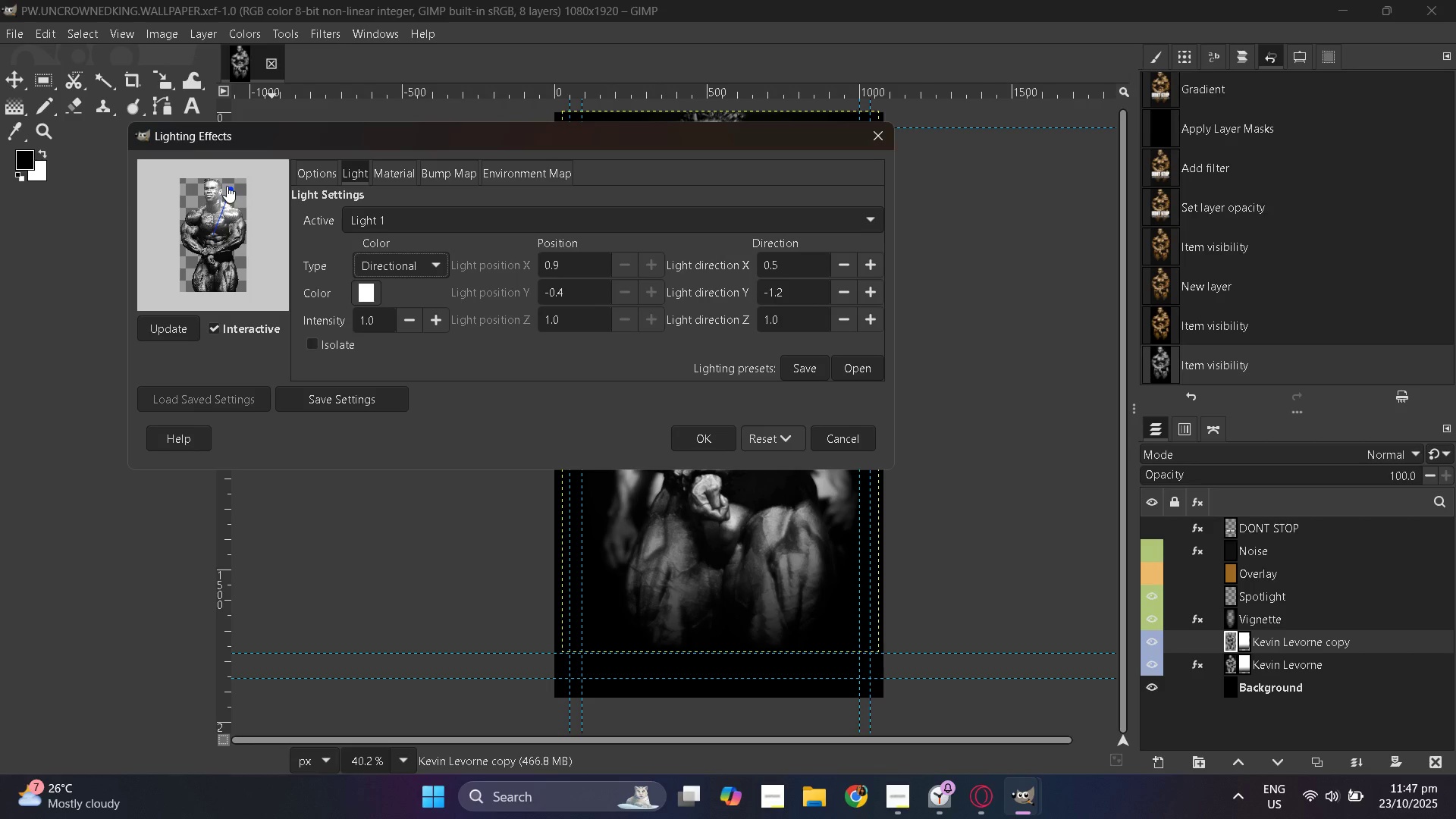 
left_click_drag(start_coordinate=[227, 186], to_coordinate=[199, 170])
 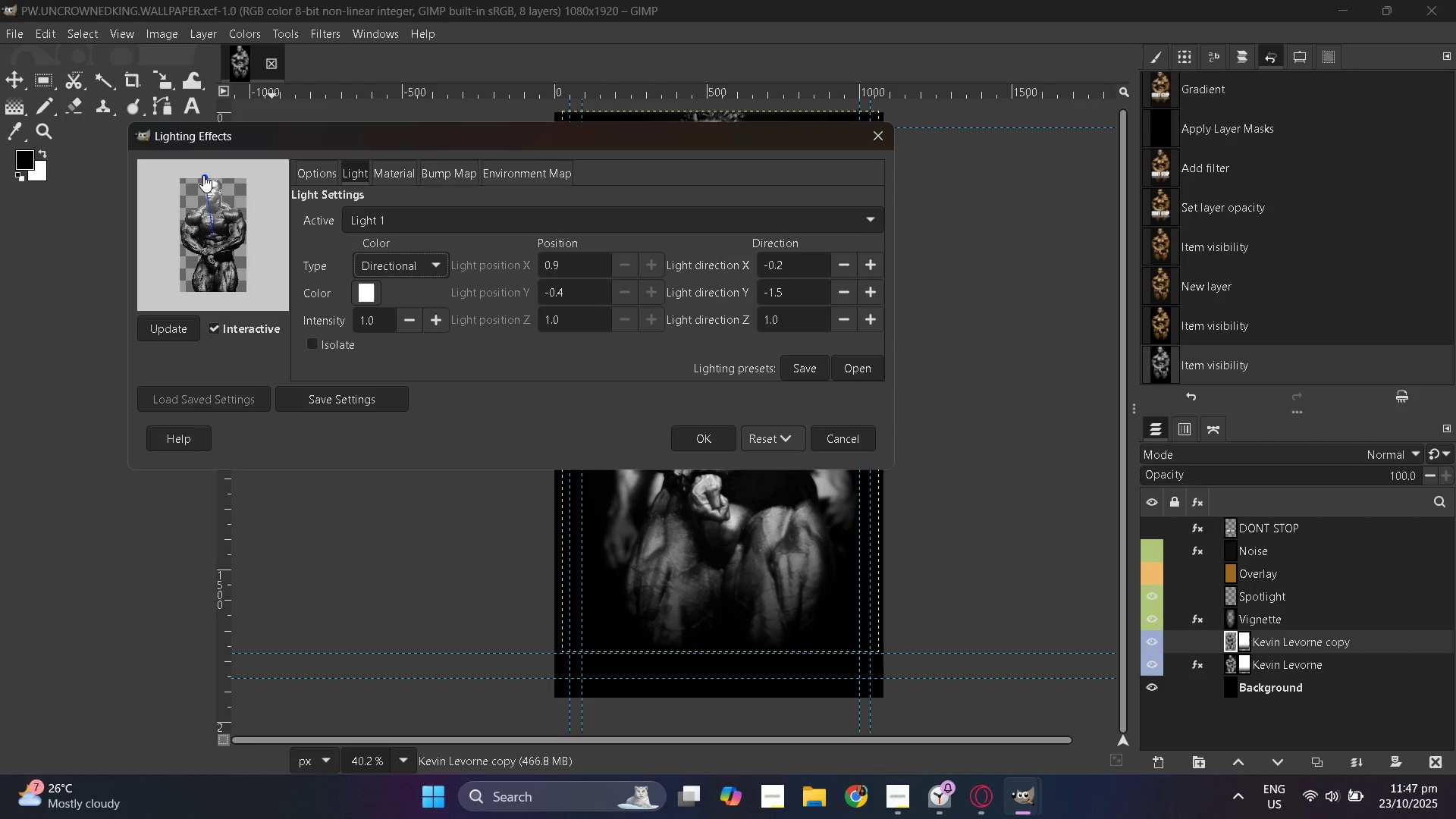 
left_click_drag(start_coordinate=[202, 171], to_coordinate=[205, 164])
 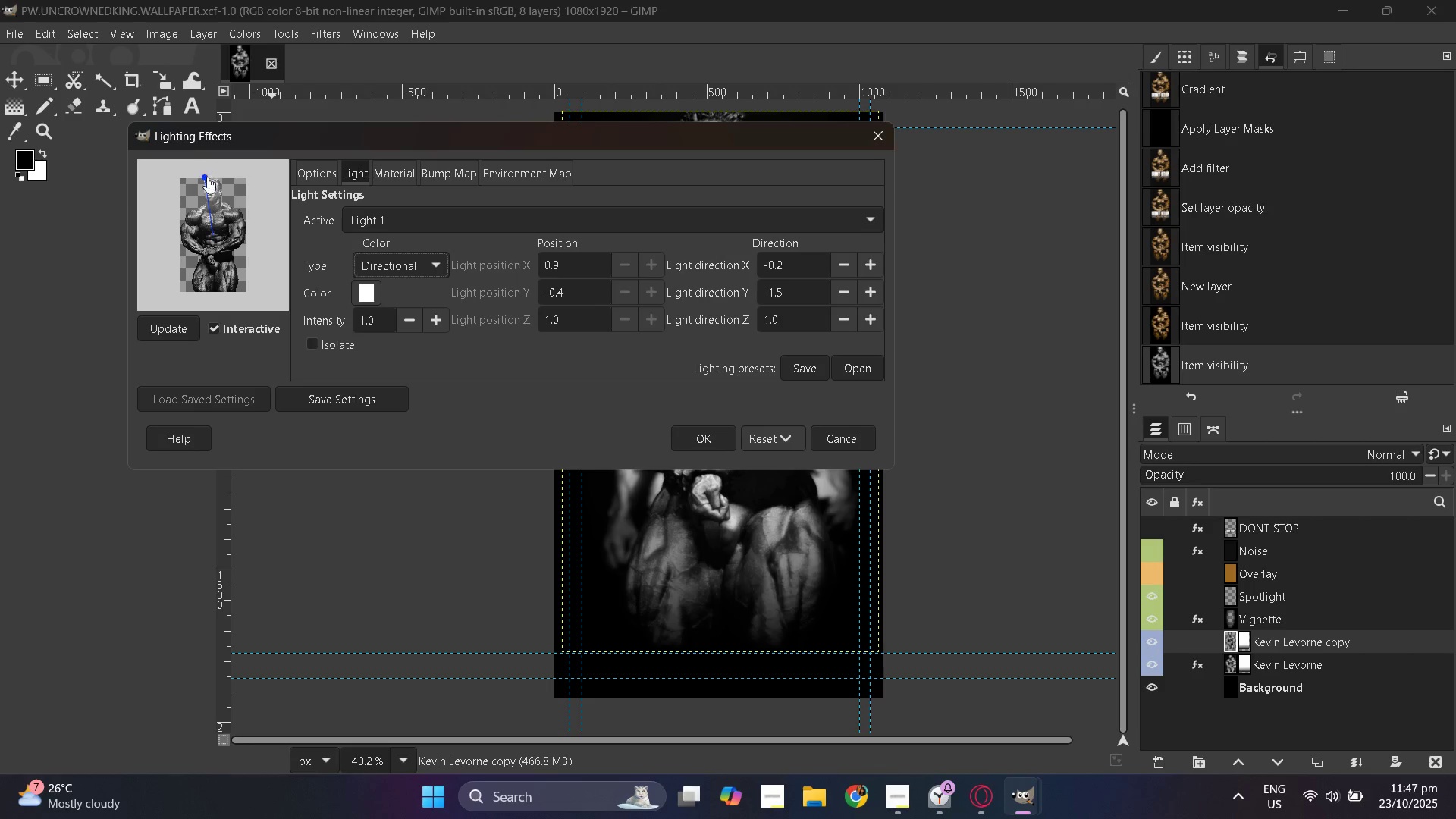 
left_click_drag(start_coordinate=[205, 165], to_coordinate=[212, 203])
 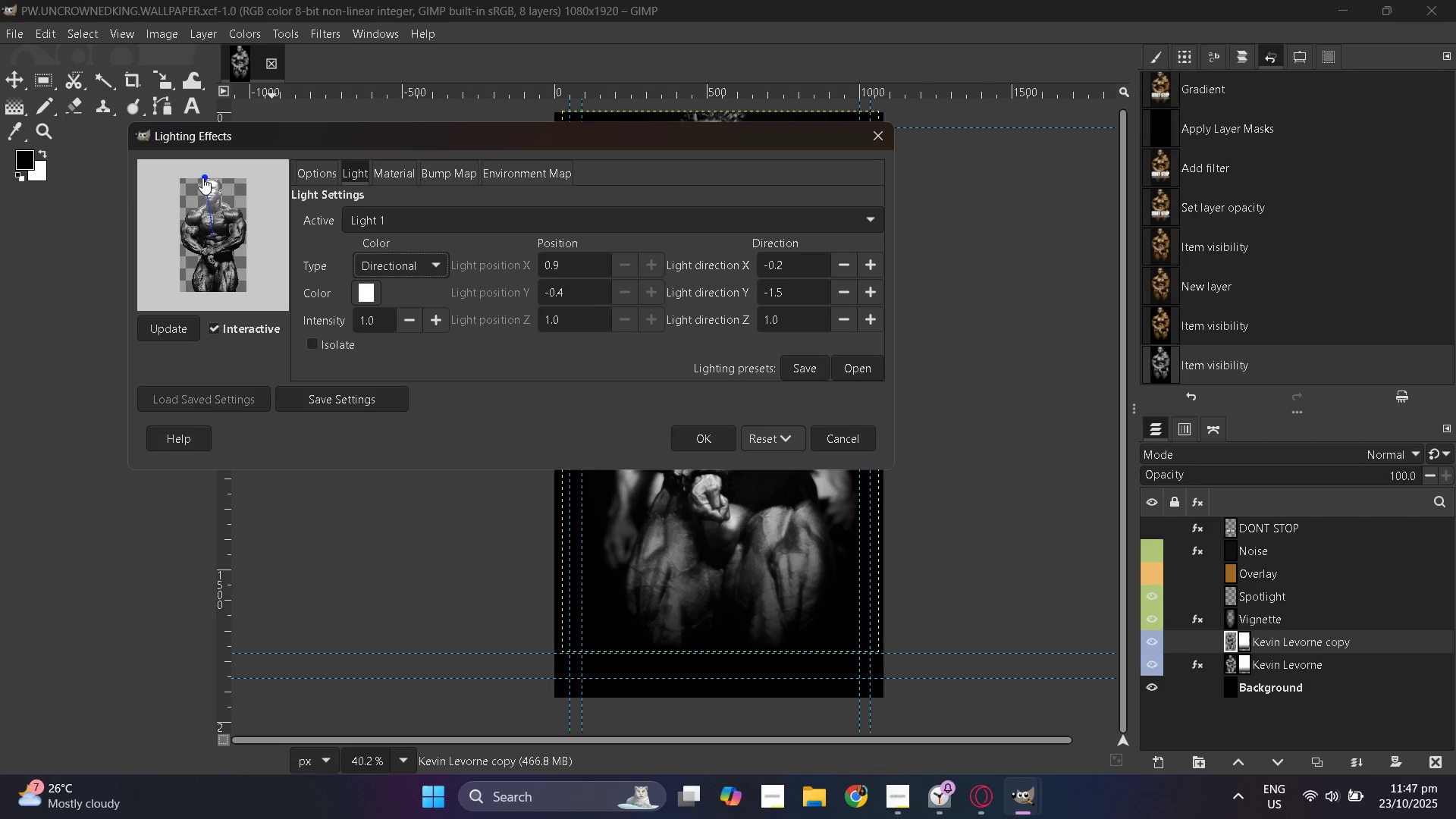 
left_click_drag(start_coordinate=[202, 177], to_coordinate=[208, 193])
 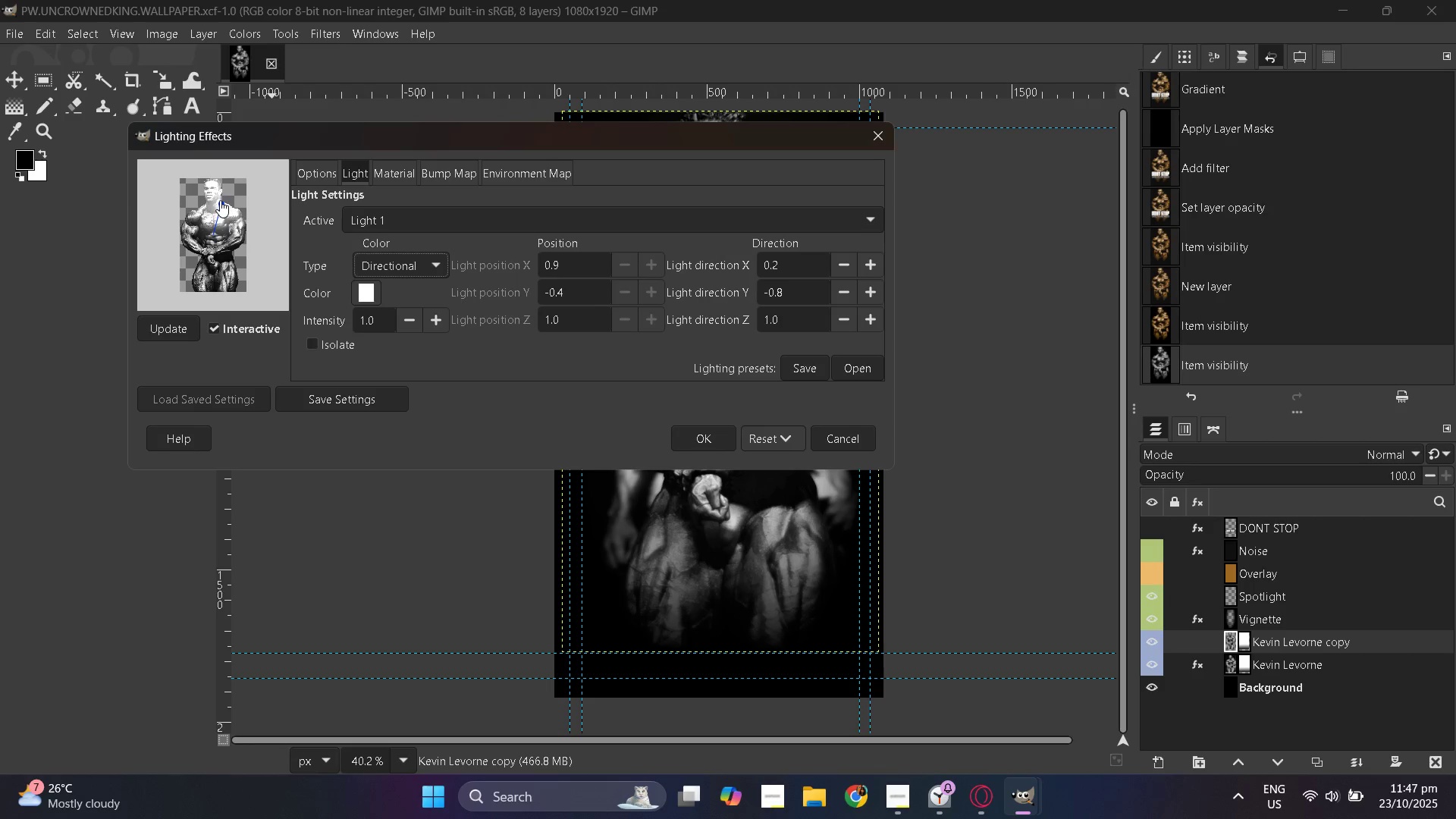 
left_click_drag(start_coordinate=[218, 198], to_coordinate=[218, 206])
 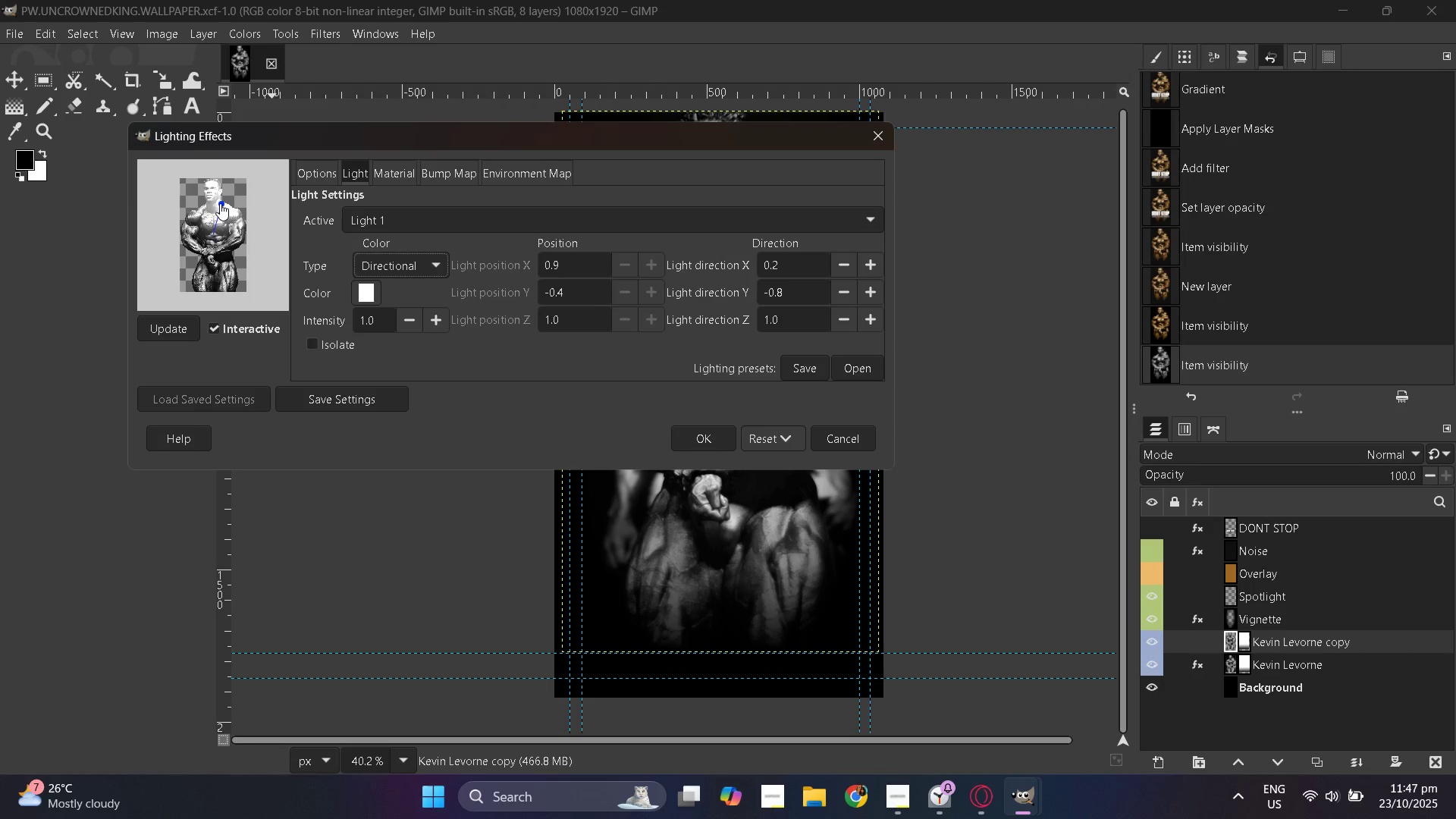 
left_click_drag(start_coordinate=[220, 203], to_coordinate=[205, 196])
 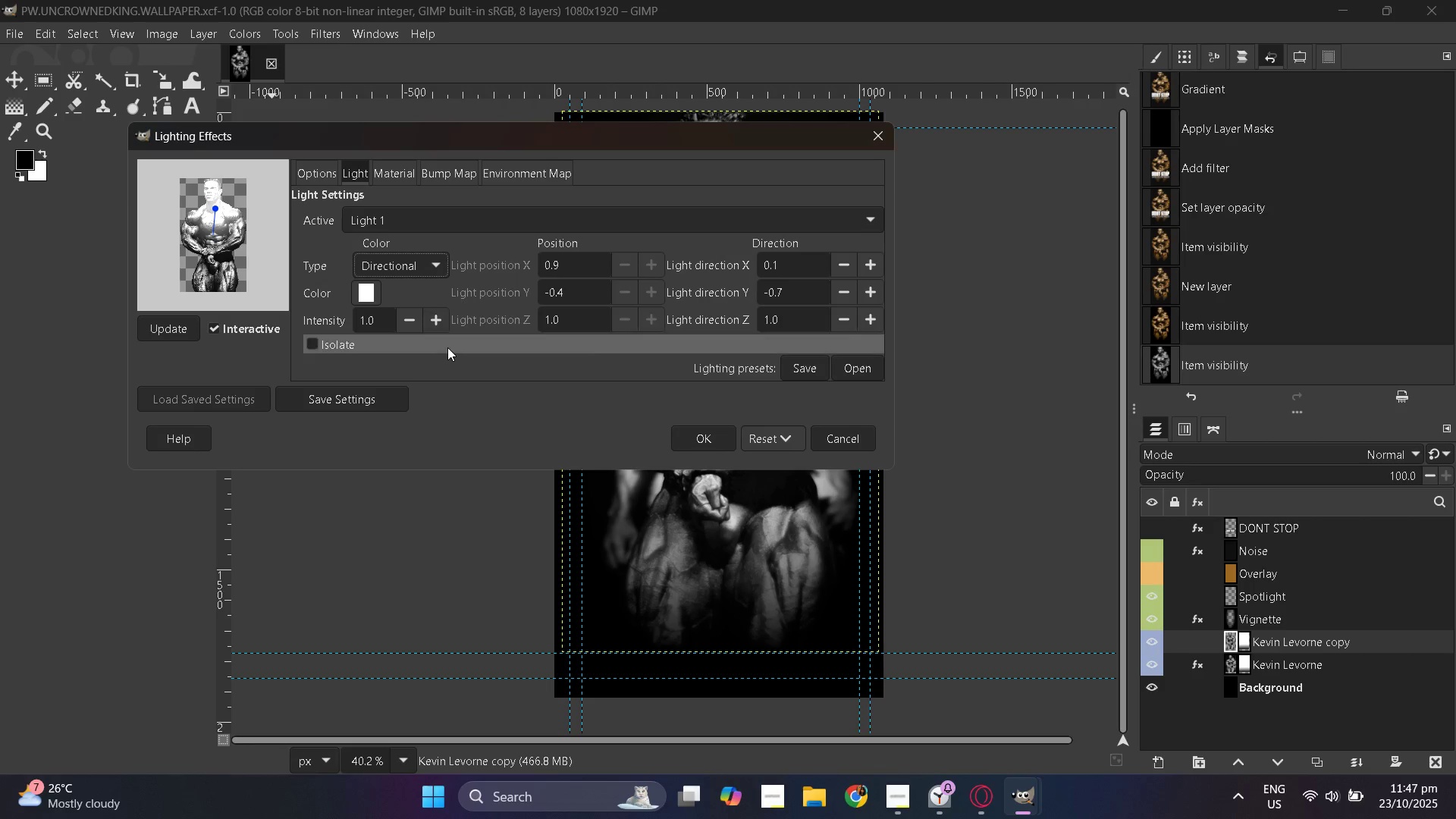 
left_click([413, 325])
 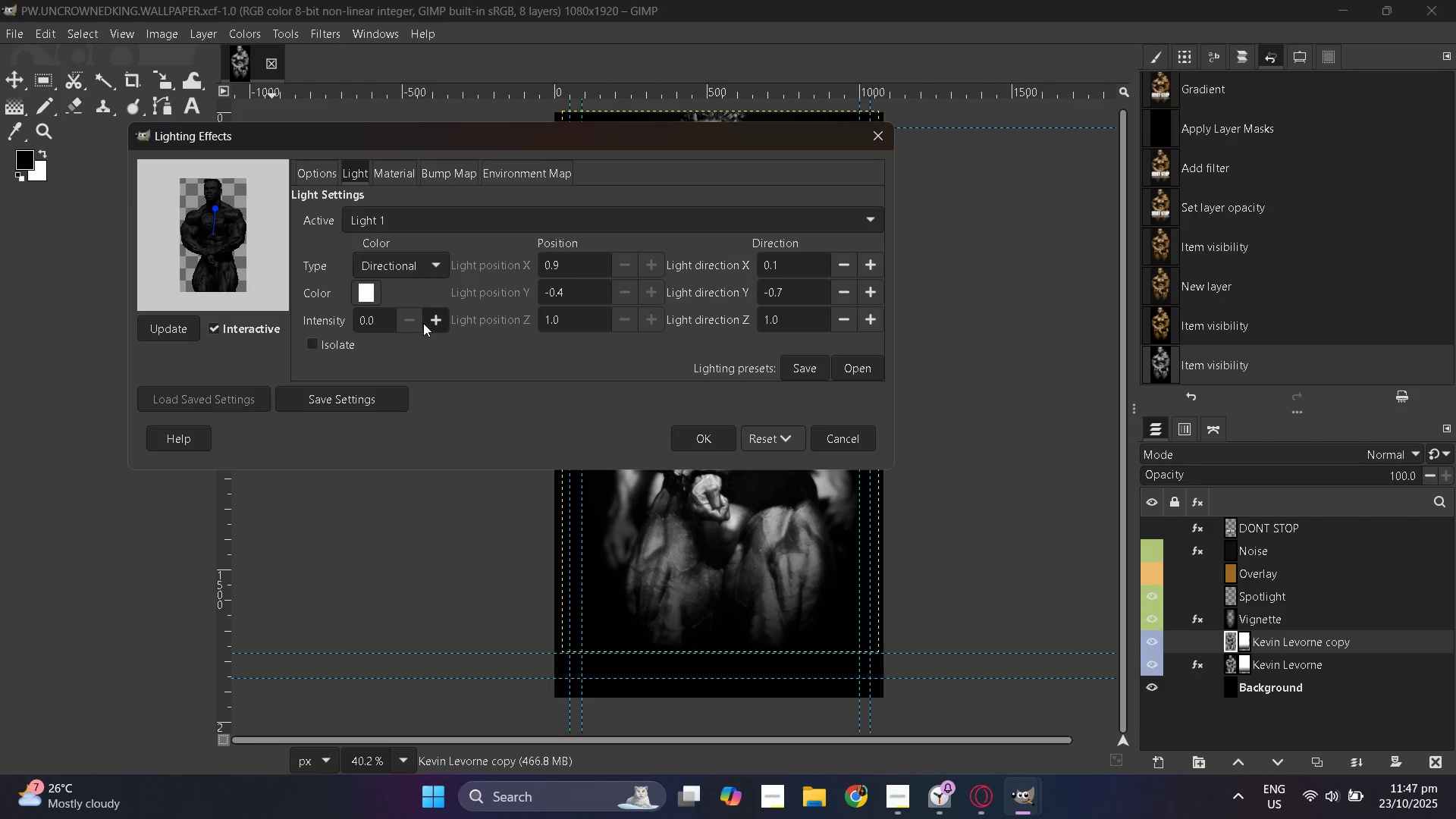 
left_click([425, 322])
 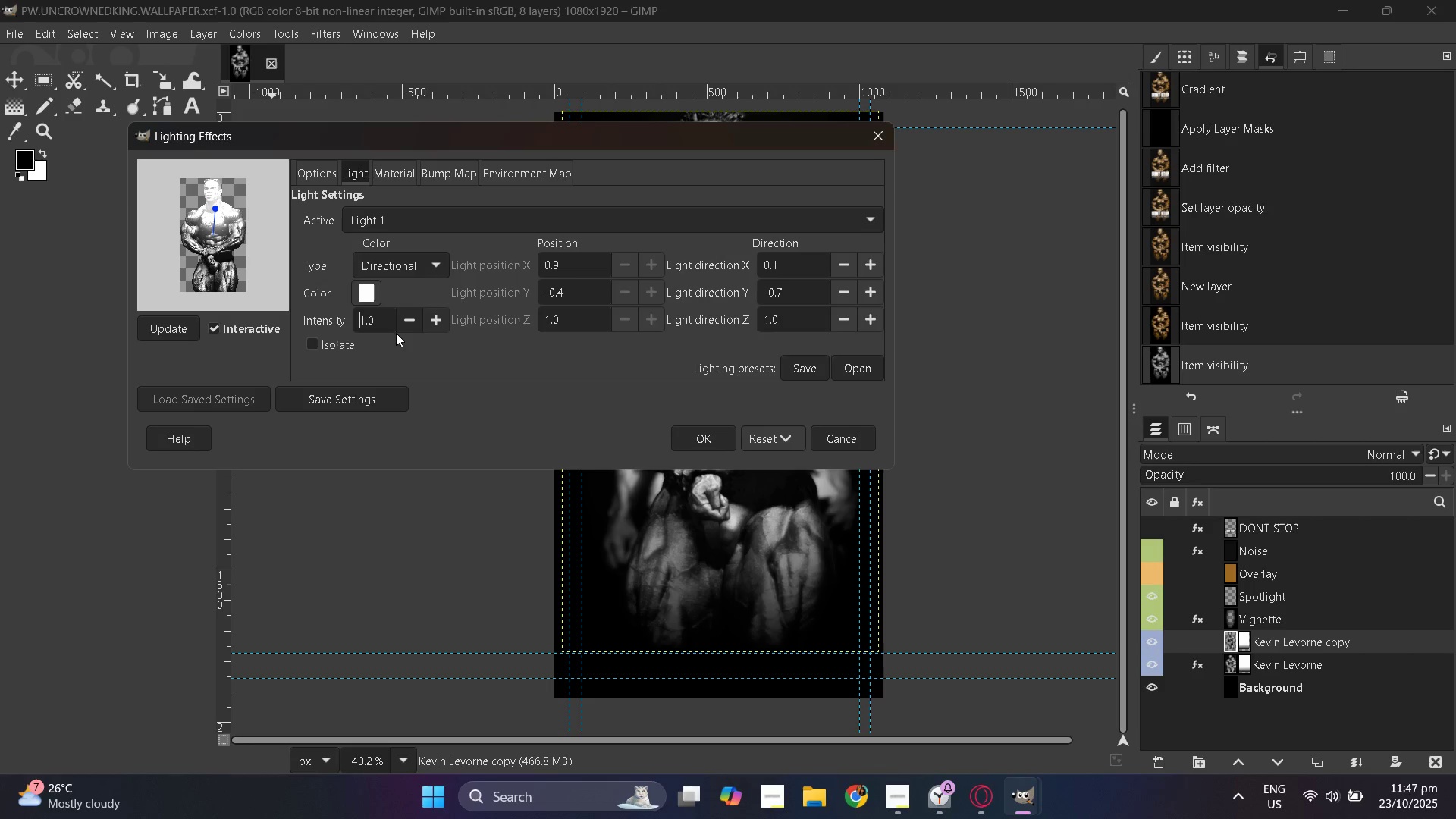 
left_click([315, 344])
 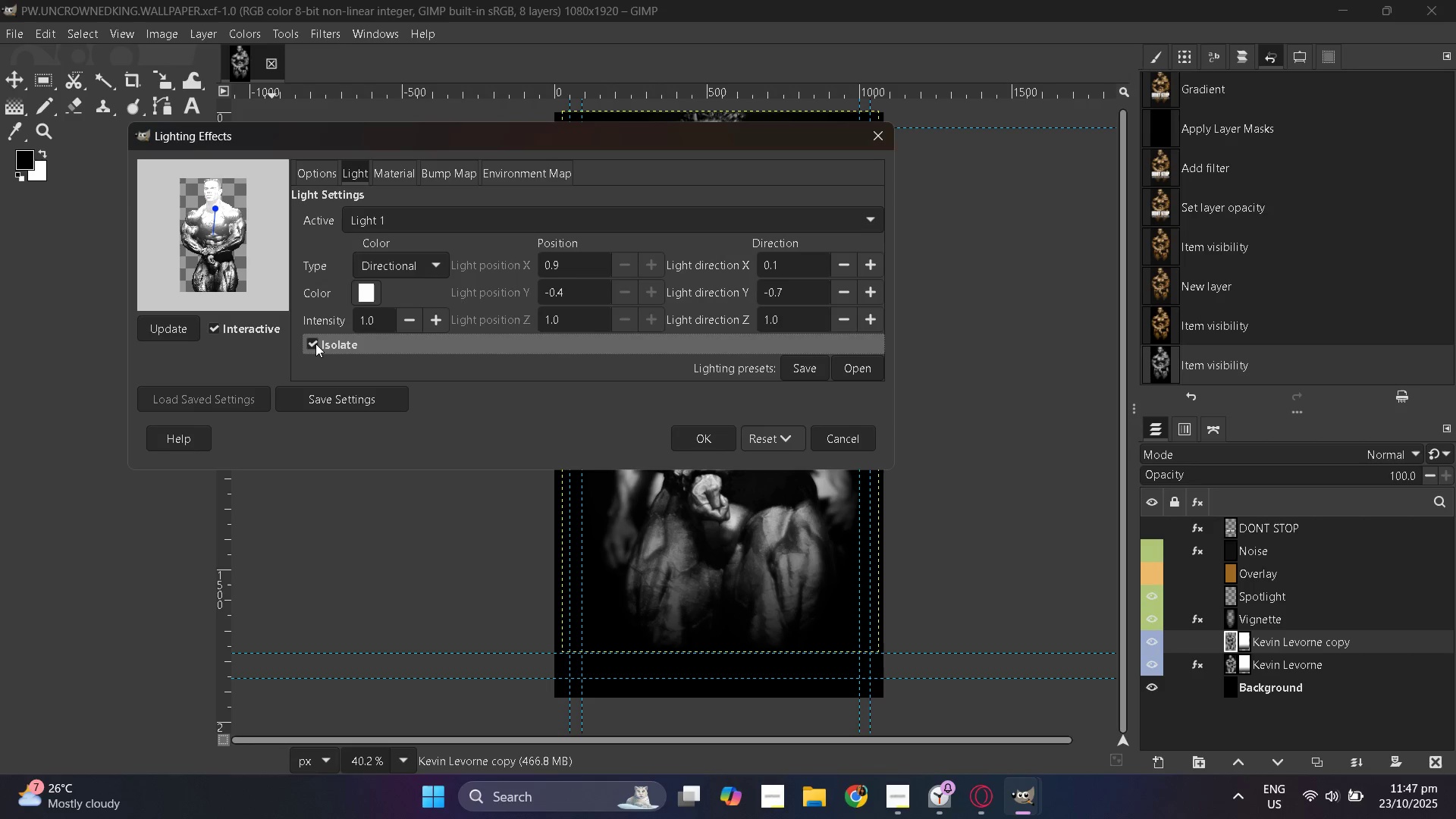 
left_click([315, 344])
 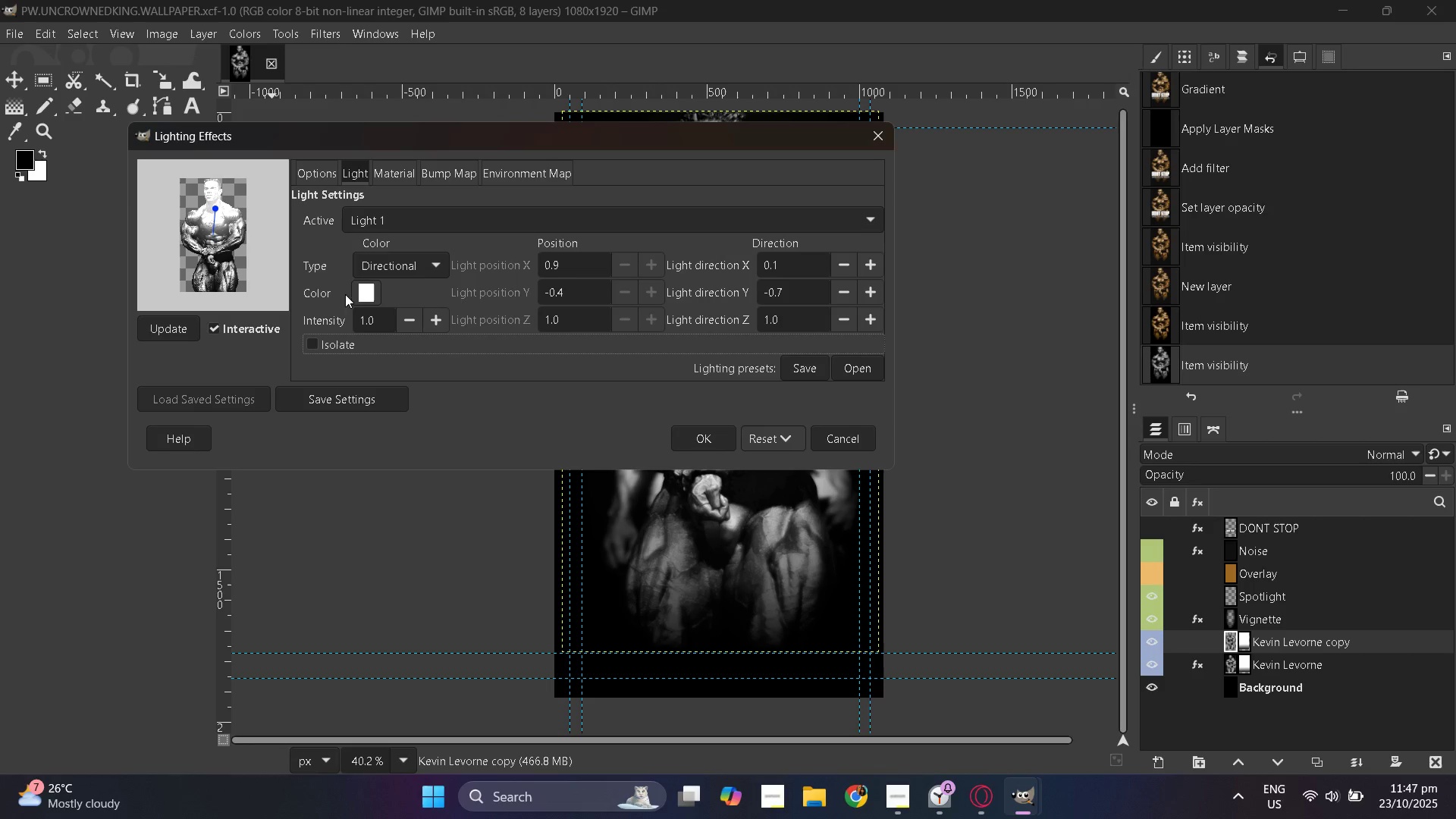 
left_click_drag(start_coordinate=[216, 207], to_coordinate=[211, 181])
 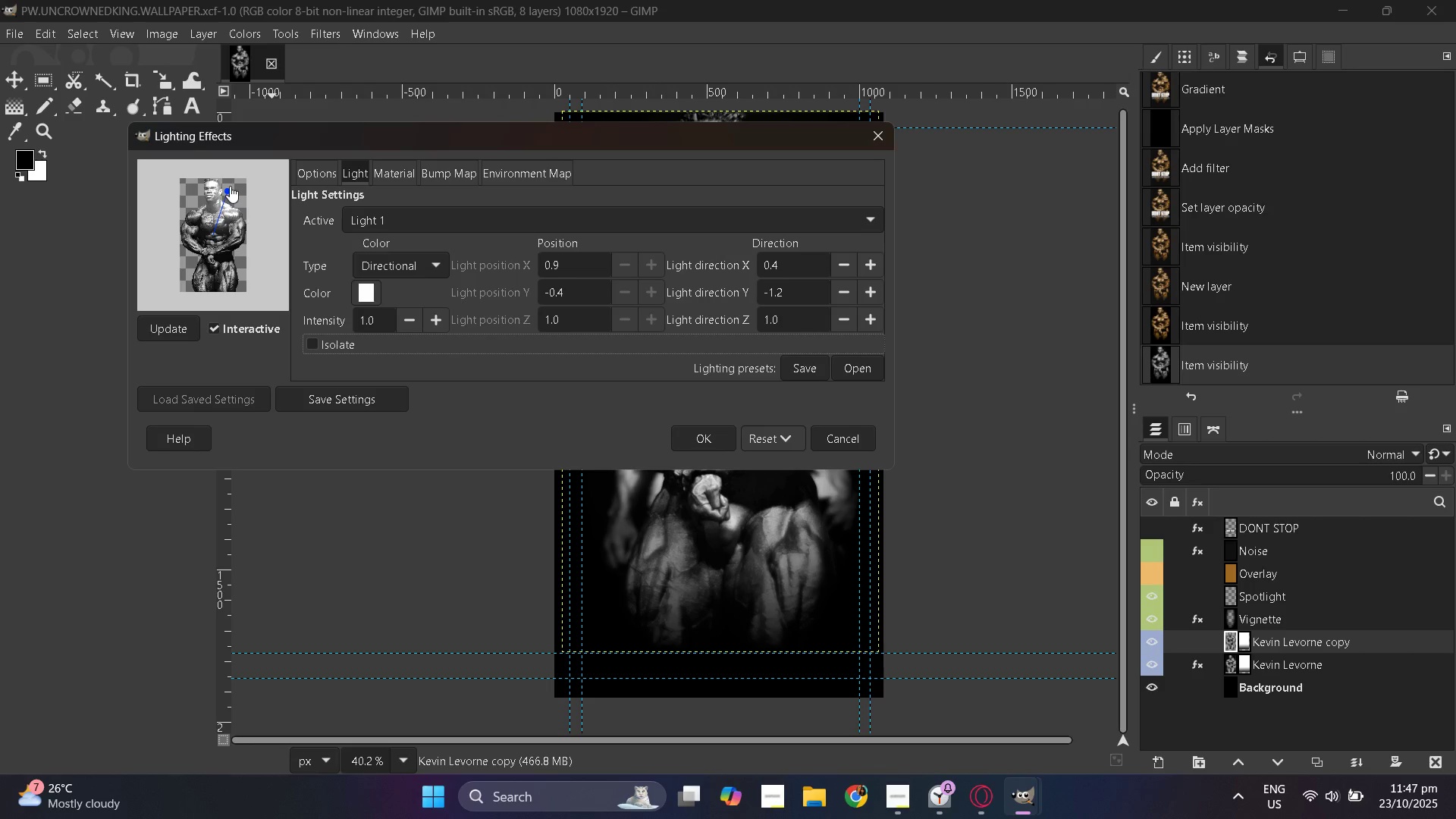 
left_click_drag(start_coordinate=[230, 185], to_coordinate=[230, 180])
 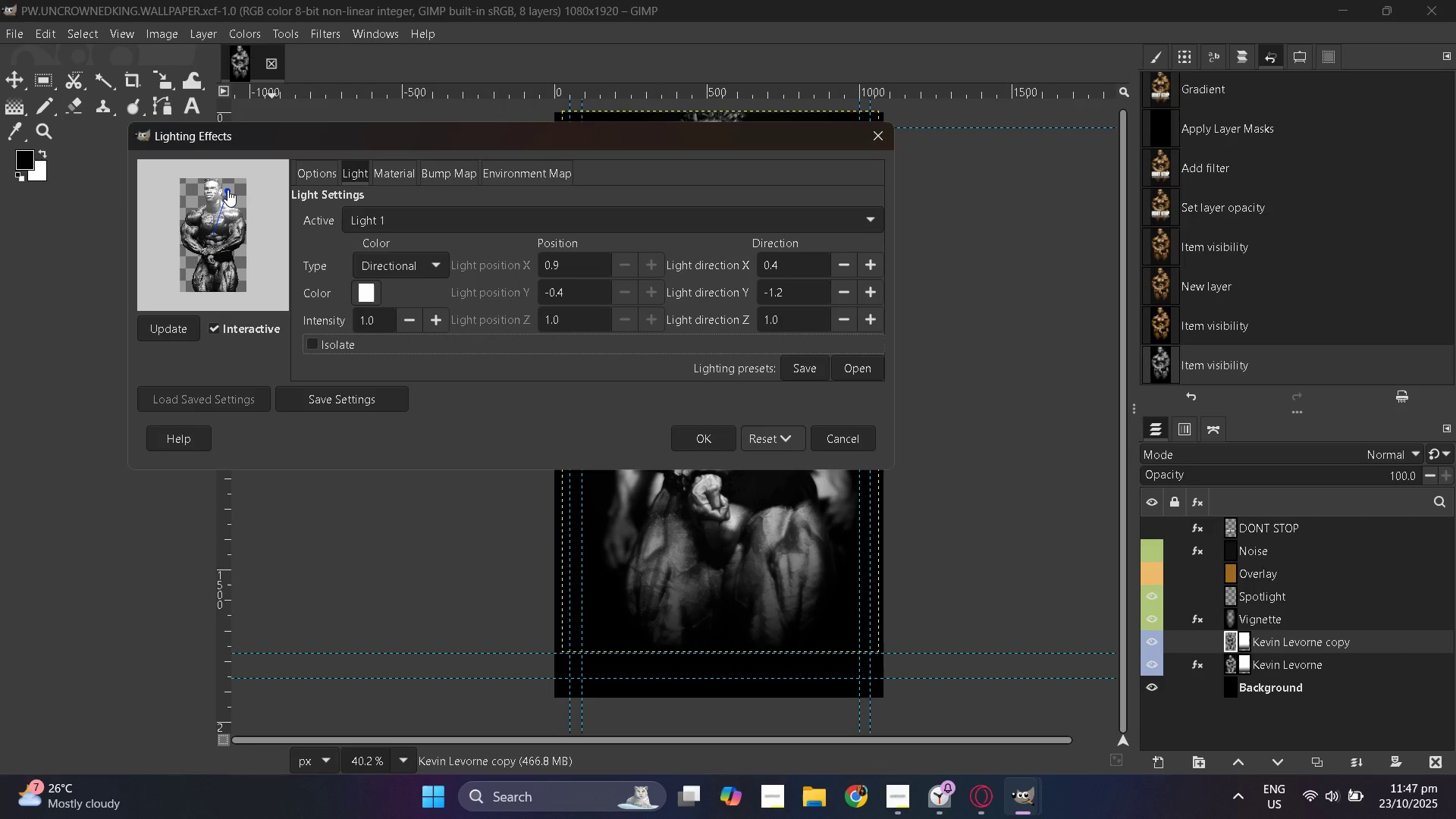 
left_click_drag(start_coordinate=[228, 190], to_coordinate=[216, 177])
 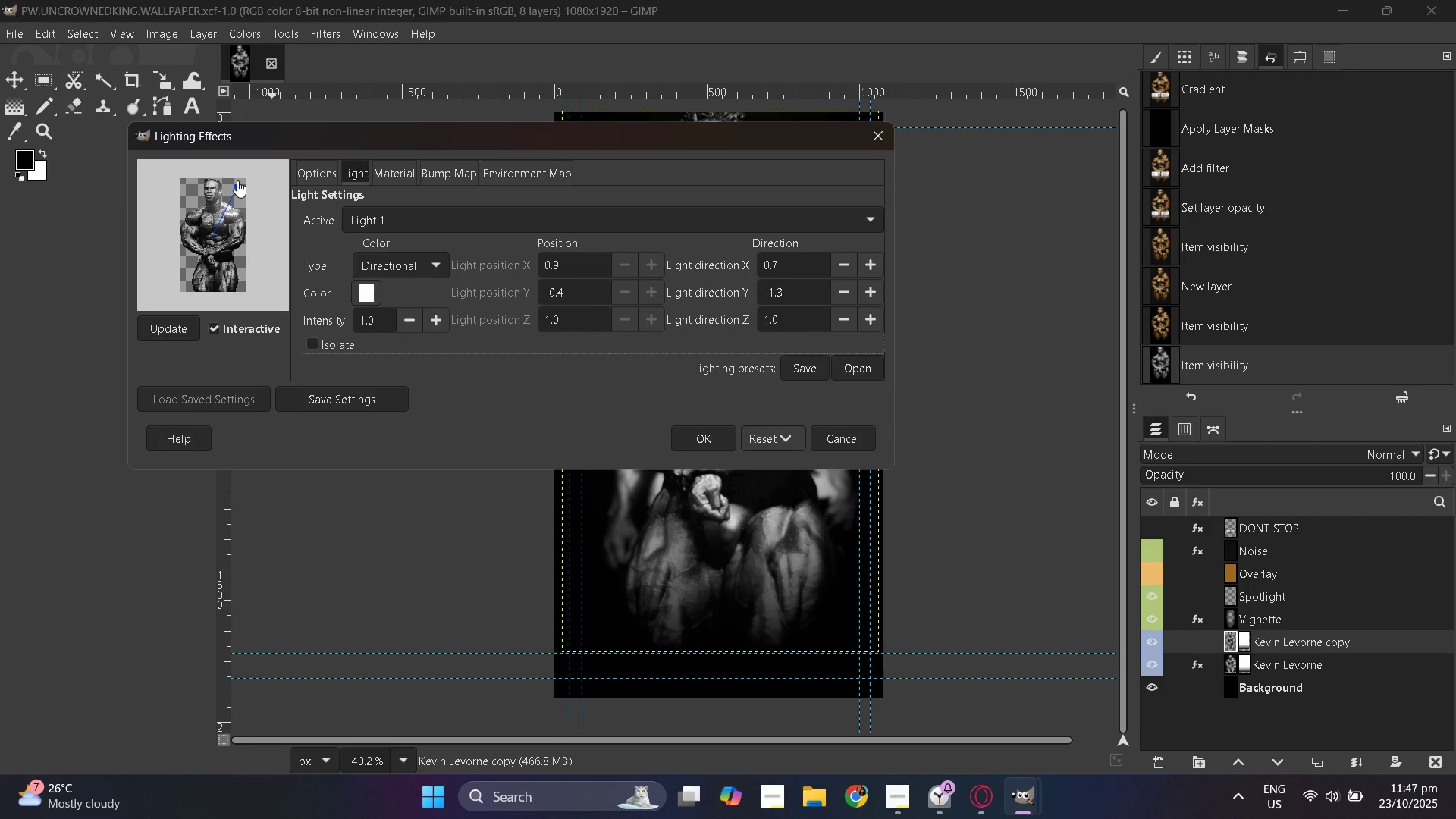 
left_click_drag(start_coordinate=[237, 183], to_coordinate=[213, 183])
 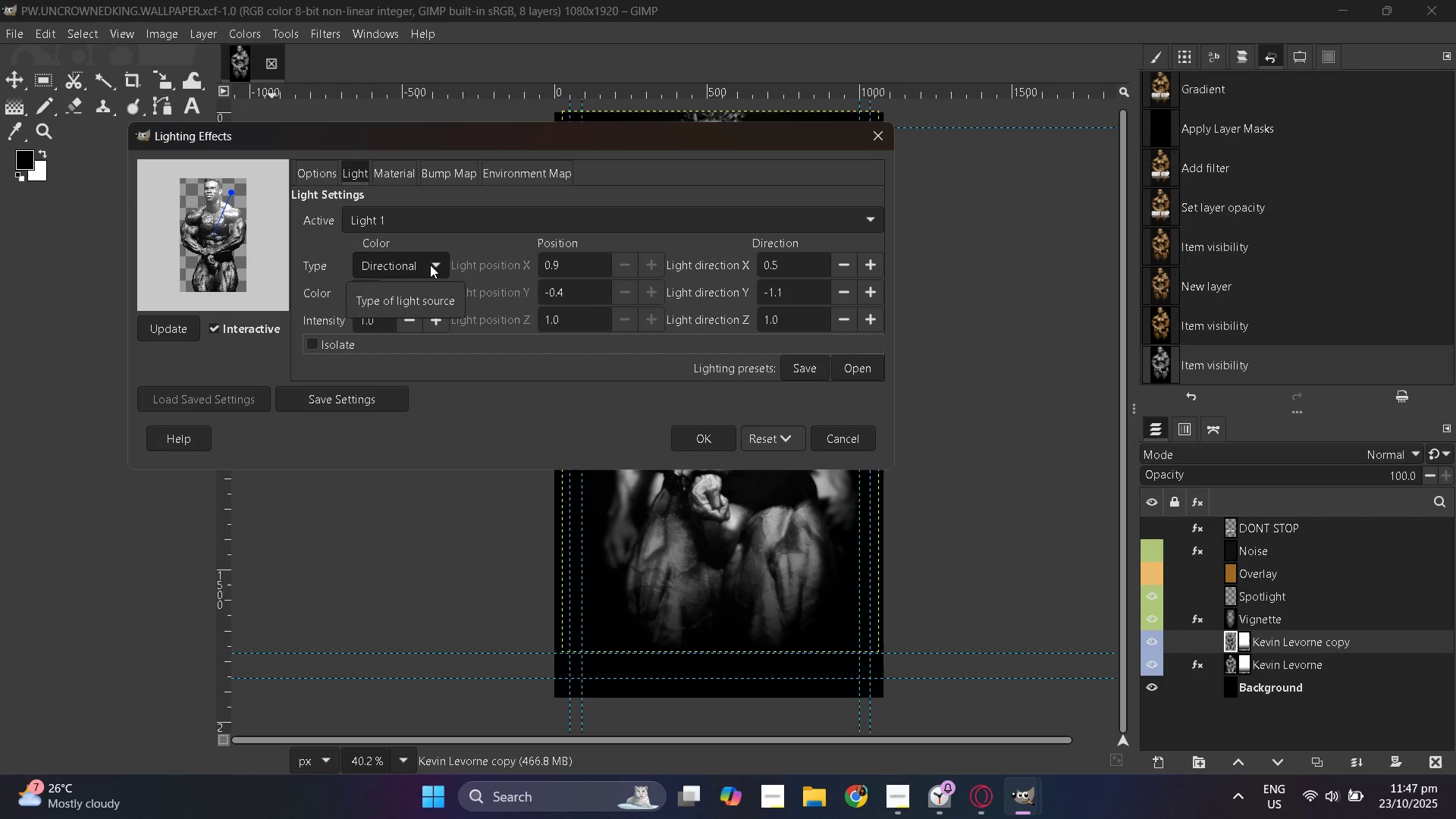 
wait(5.89)
 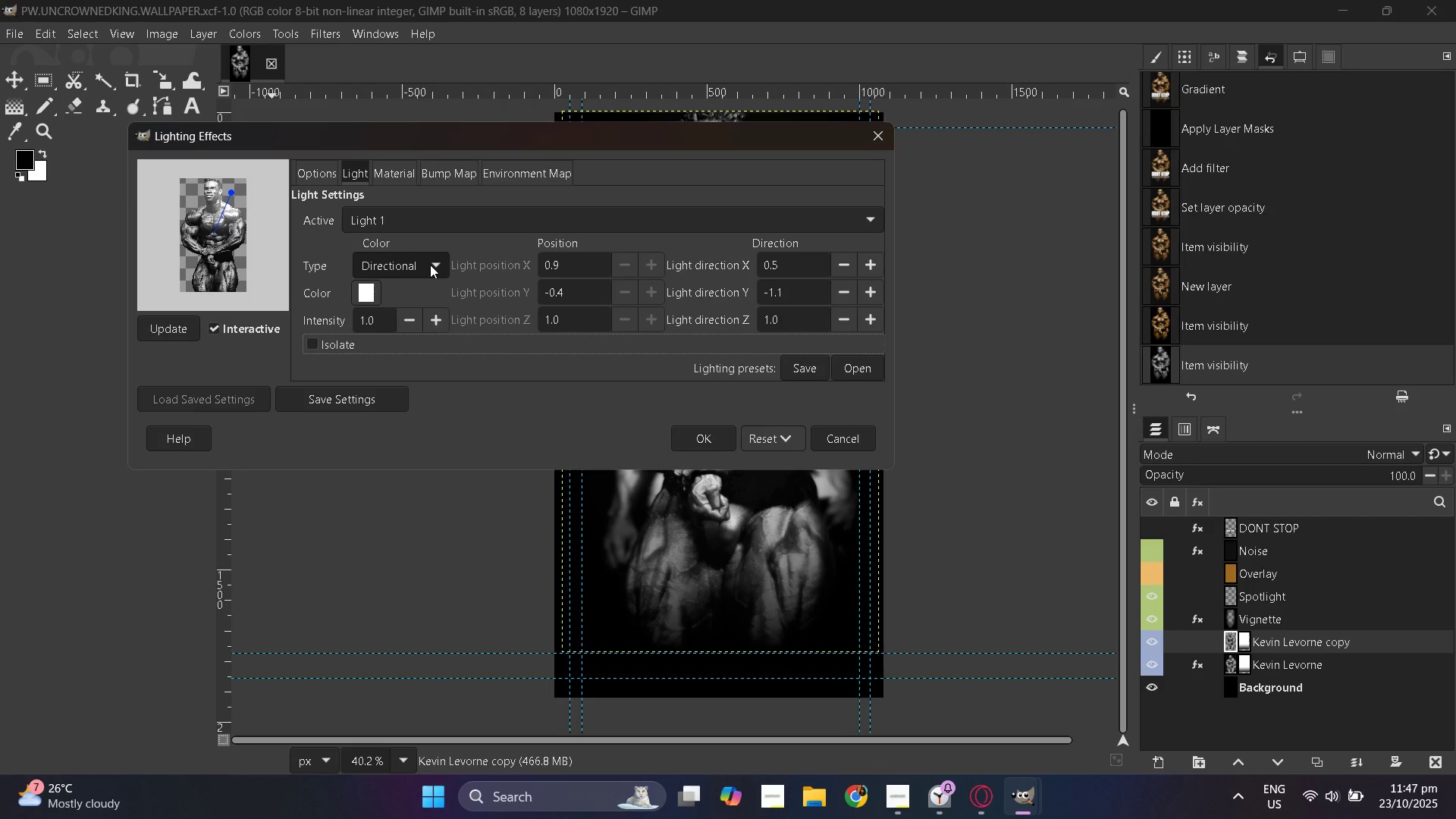 
left_click_drag(start_coordinate=[229, 192], to_coordinate=[192, 179])
 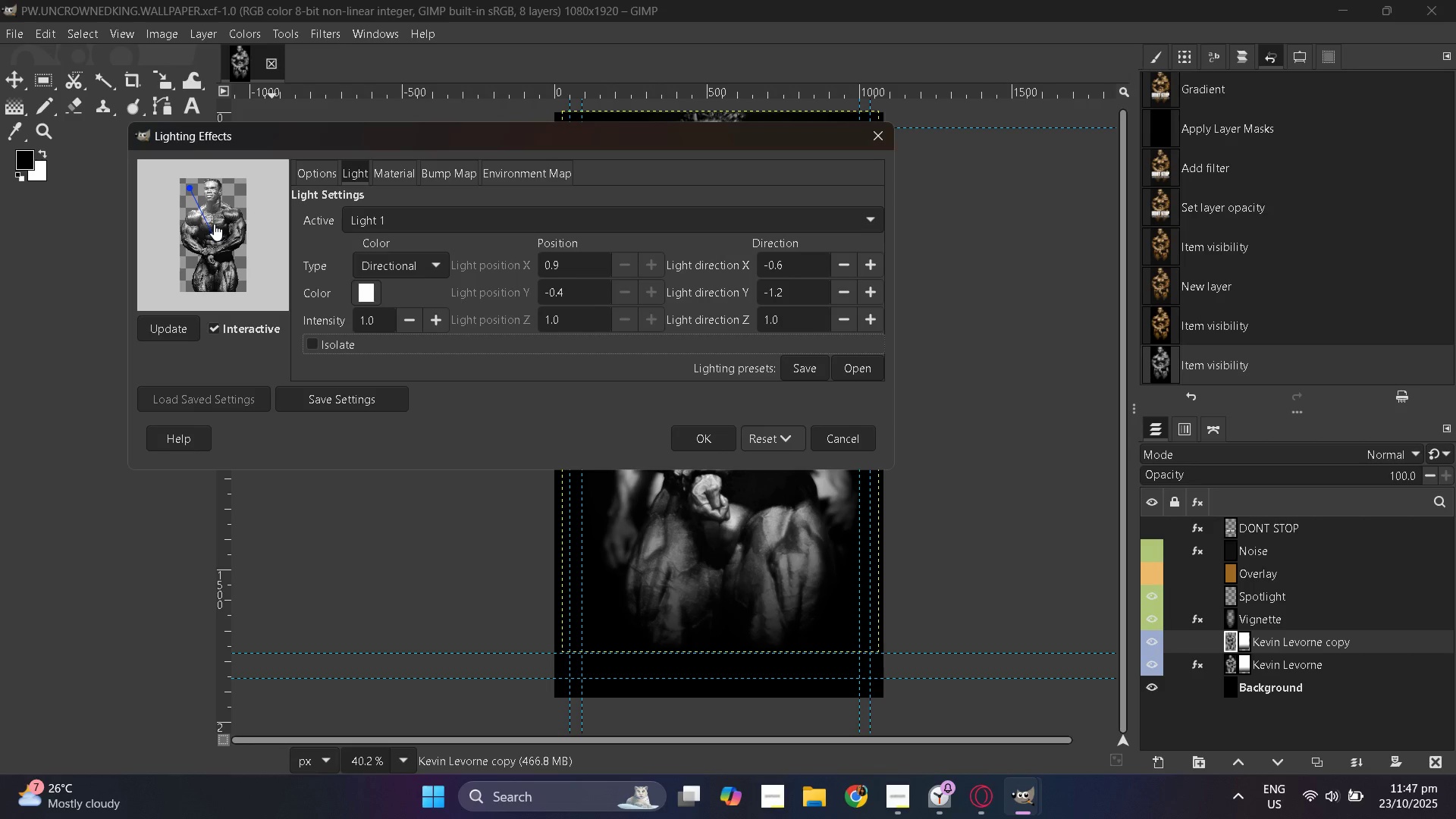 
left_click_drag(start_coordinate=[213, 226], to_coordinate=[228, 230])
 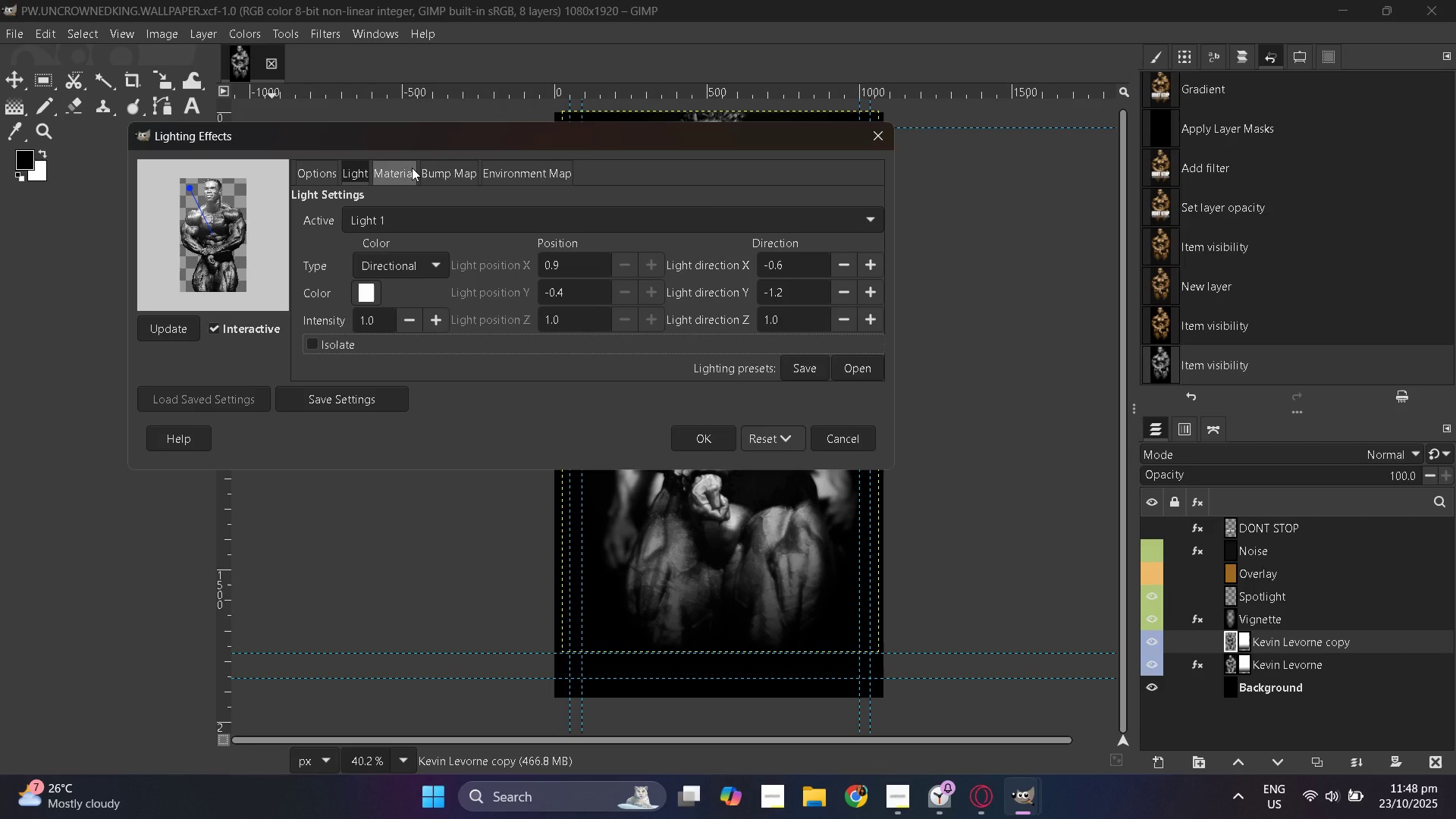 
wait(11.65)
 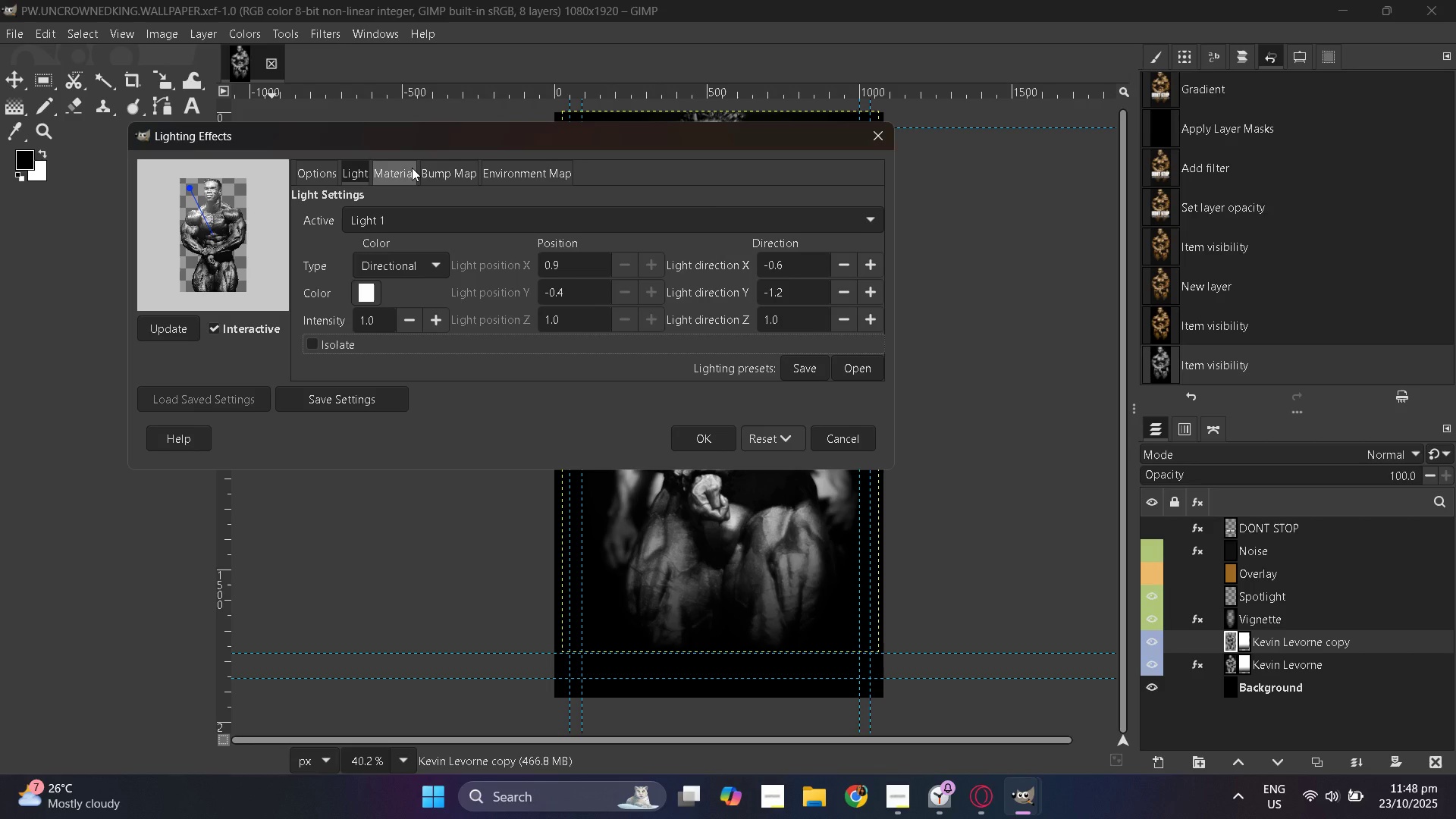 
left_click([406, 175])
 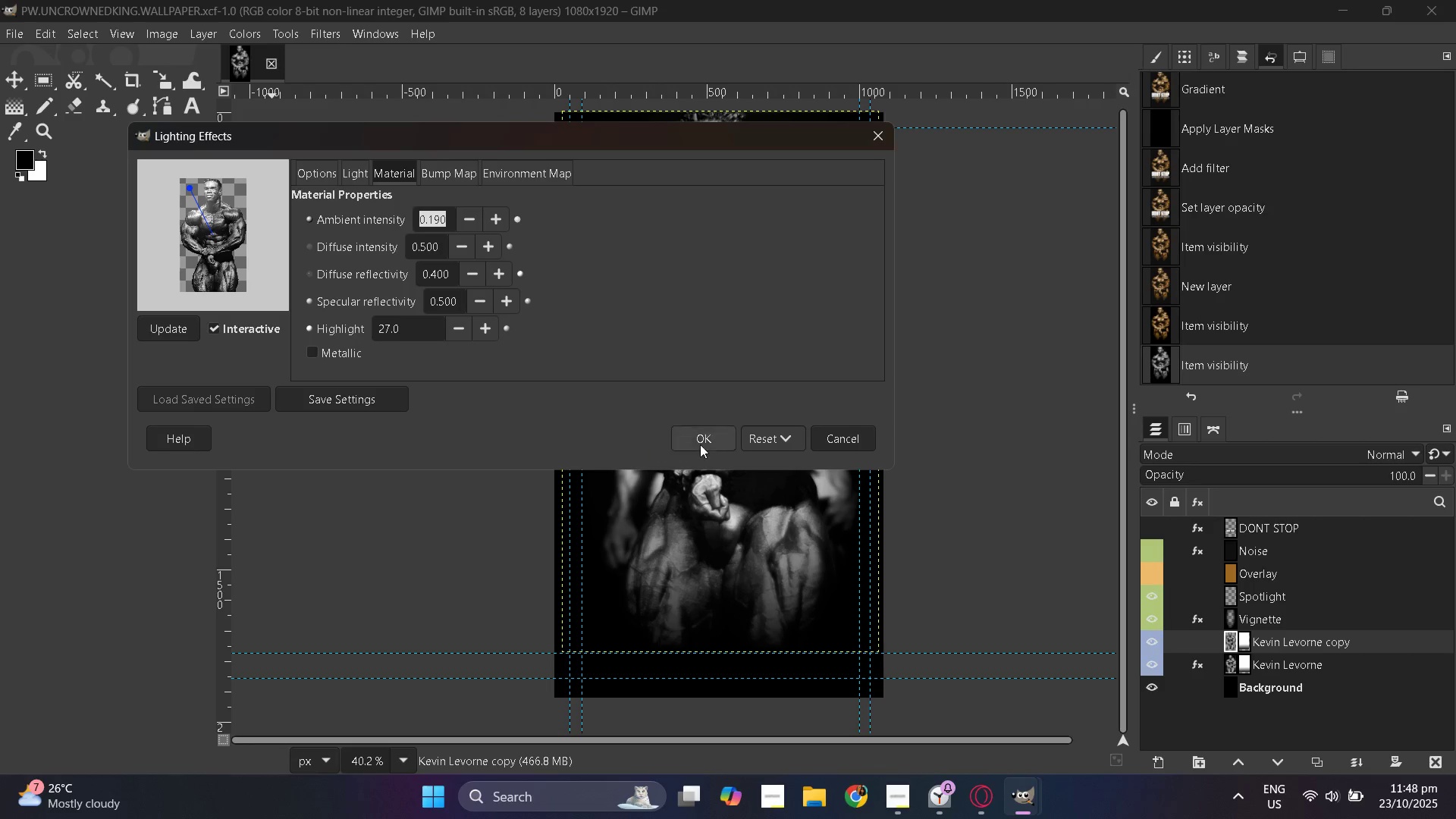 
left_click([701, 444])
 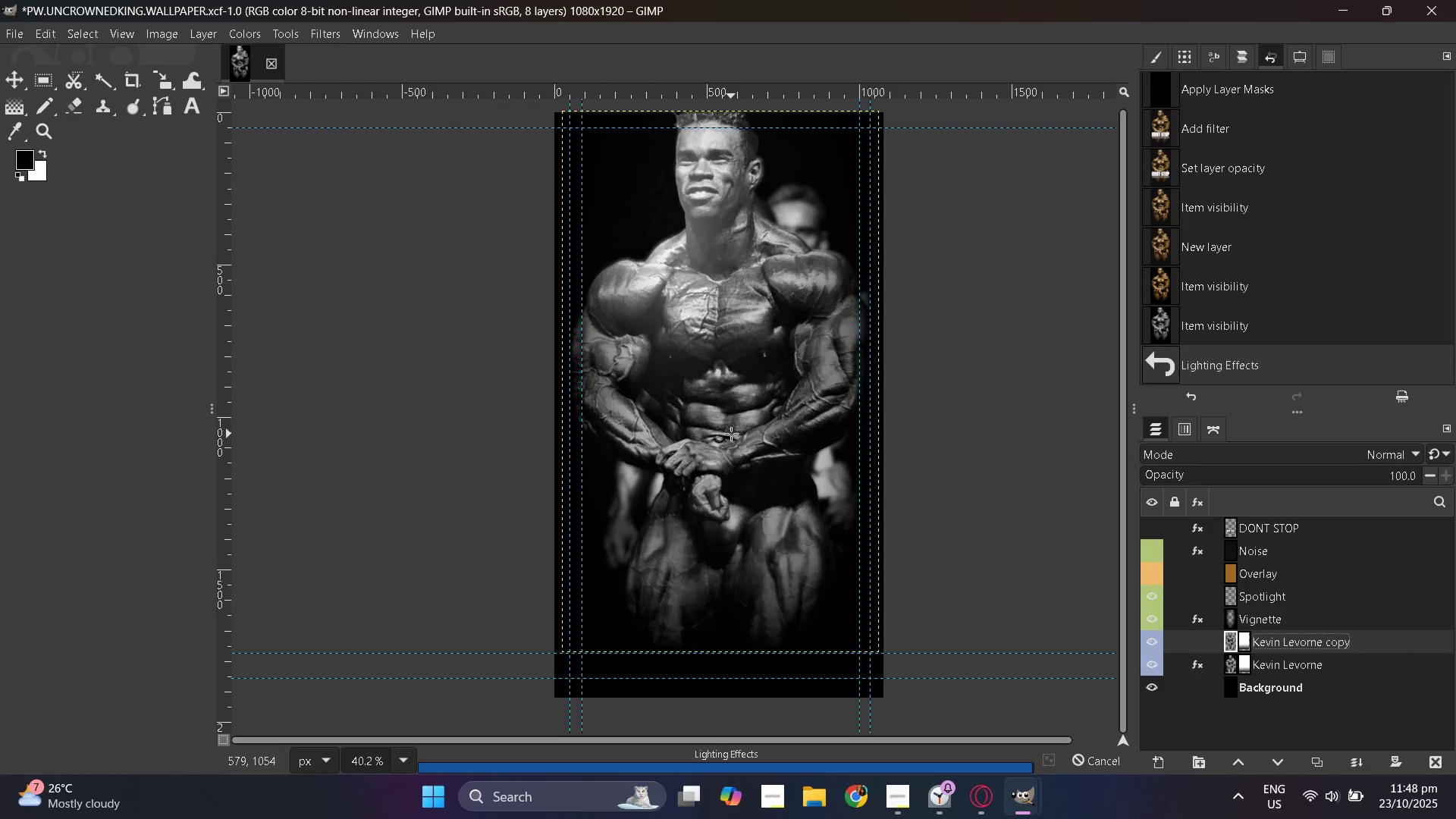 
scroll: coordinate [731, 434], scroll_direction: up, amount: 3.0
 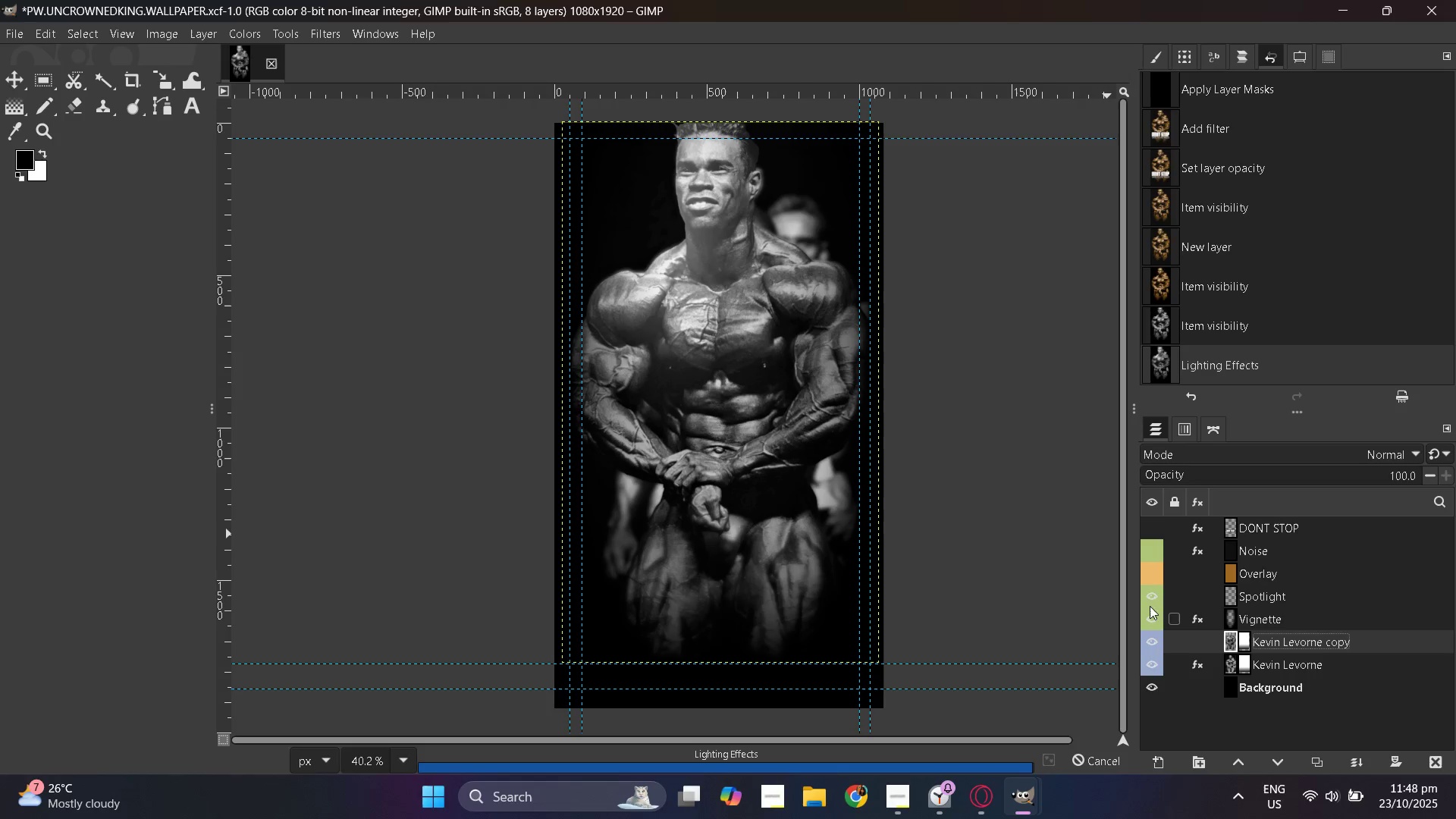 
left_click([1153, 576])
 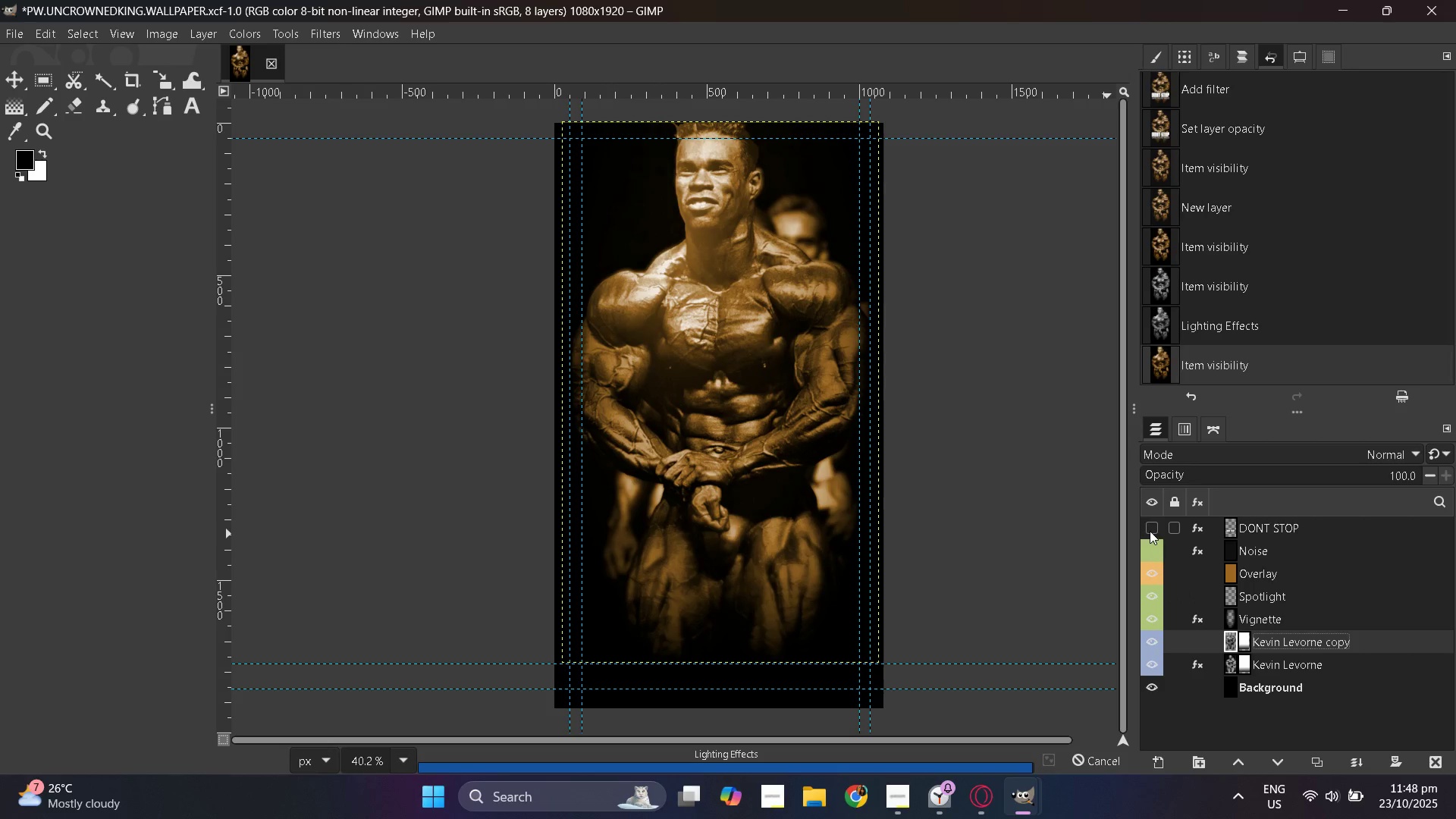 
left_click([1150, 529])
 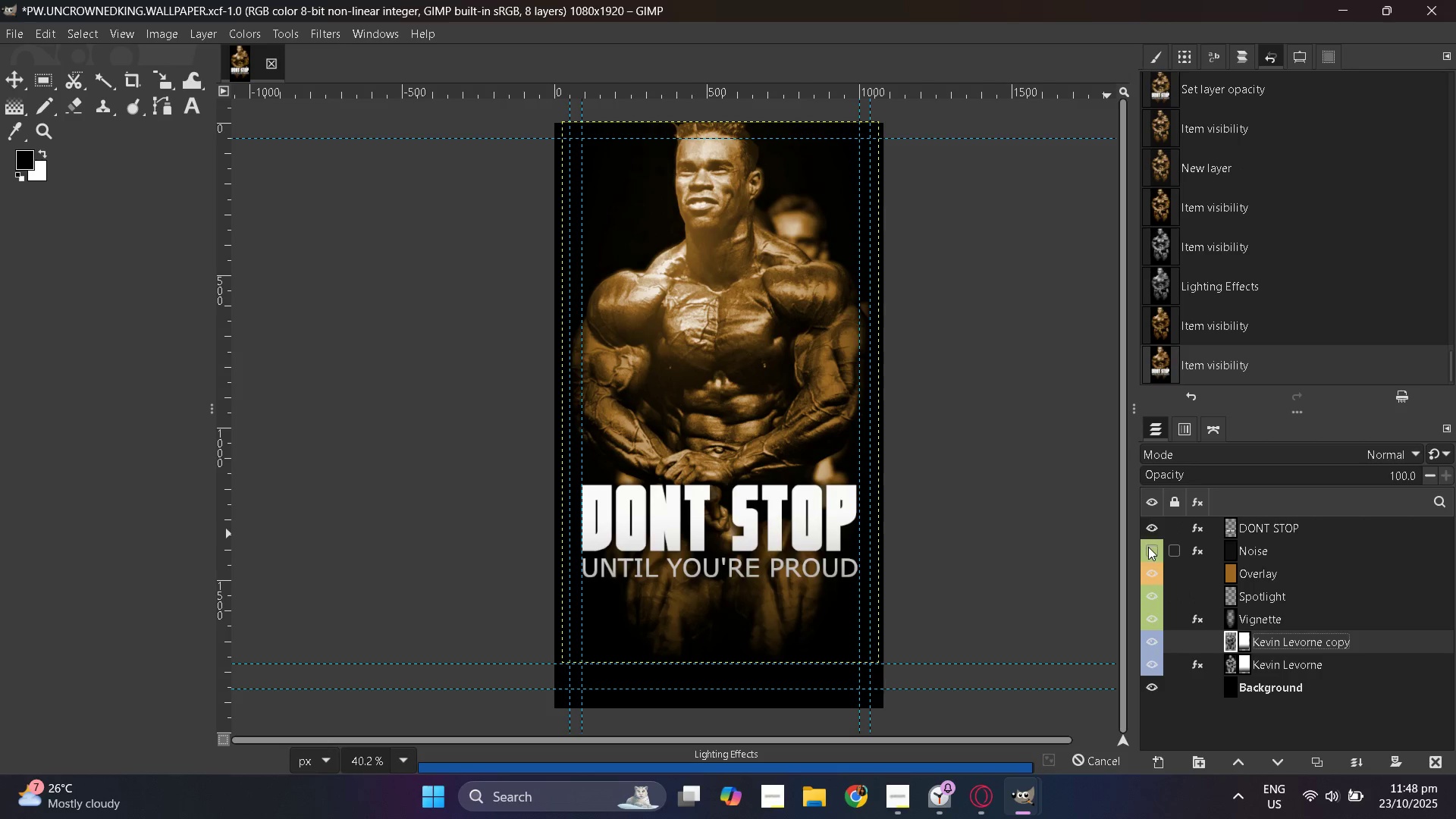 
left_click([1148, 547])
 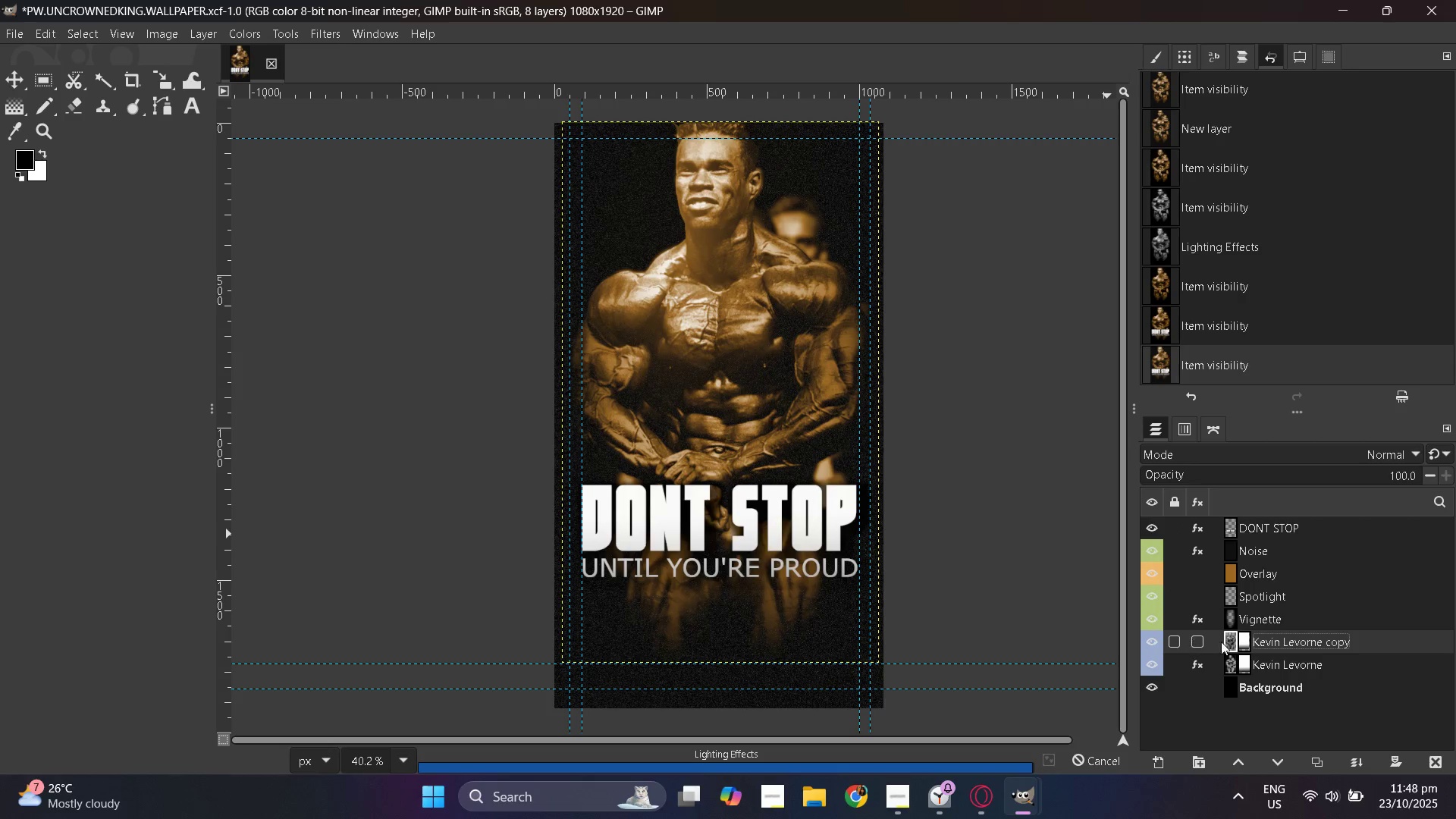 
wait(5.6)
 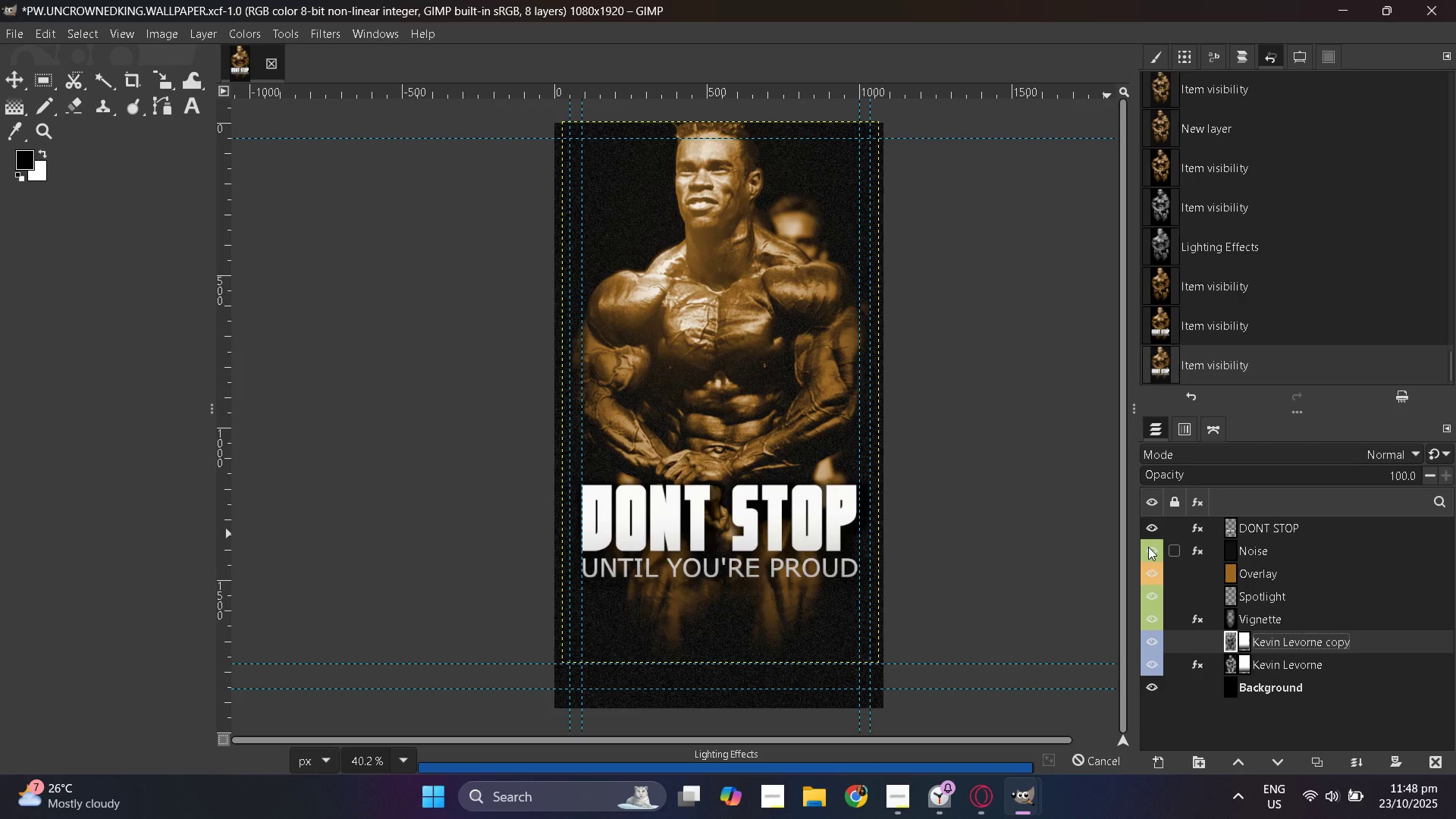 
mouse_move([1200, 634])
 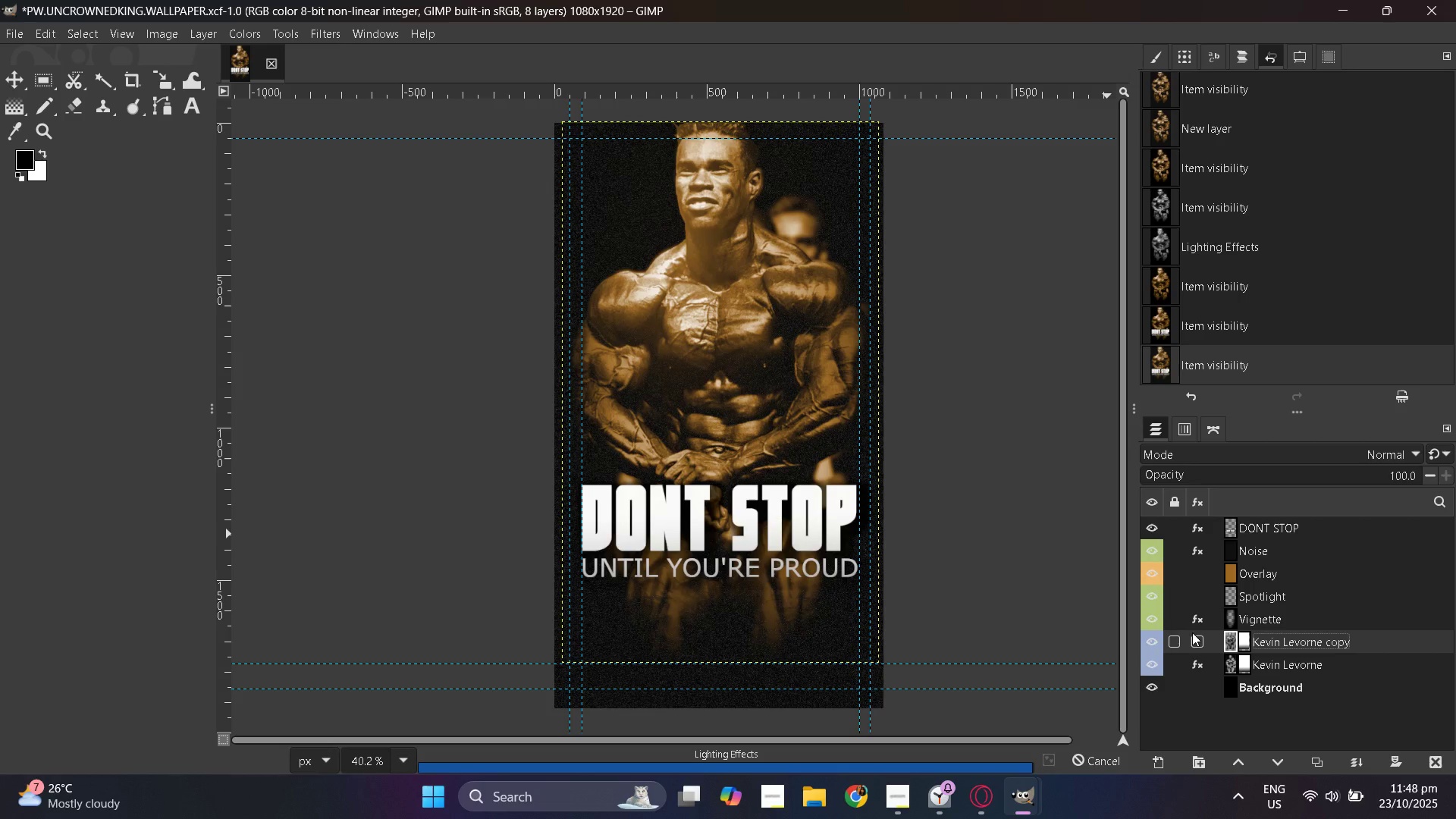 
wait(11.44)
 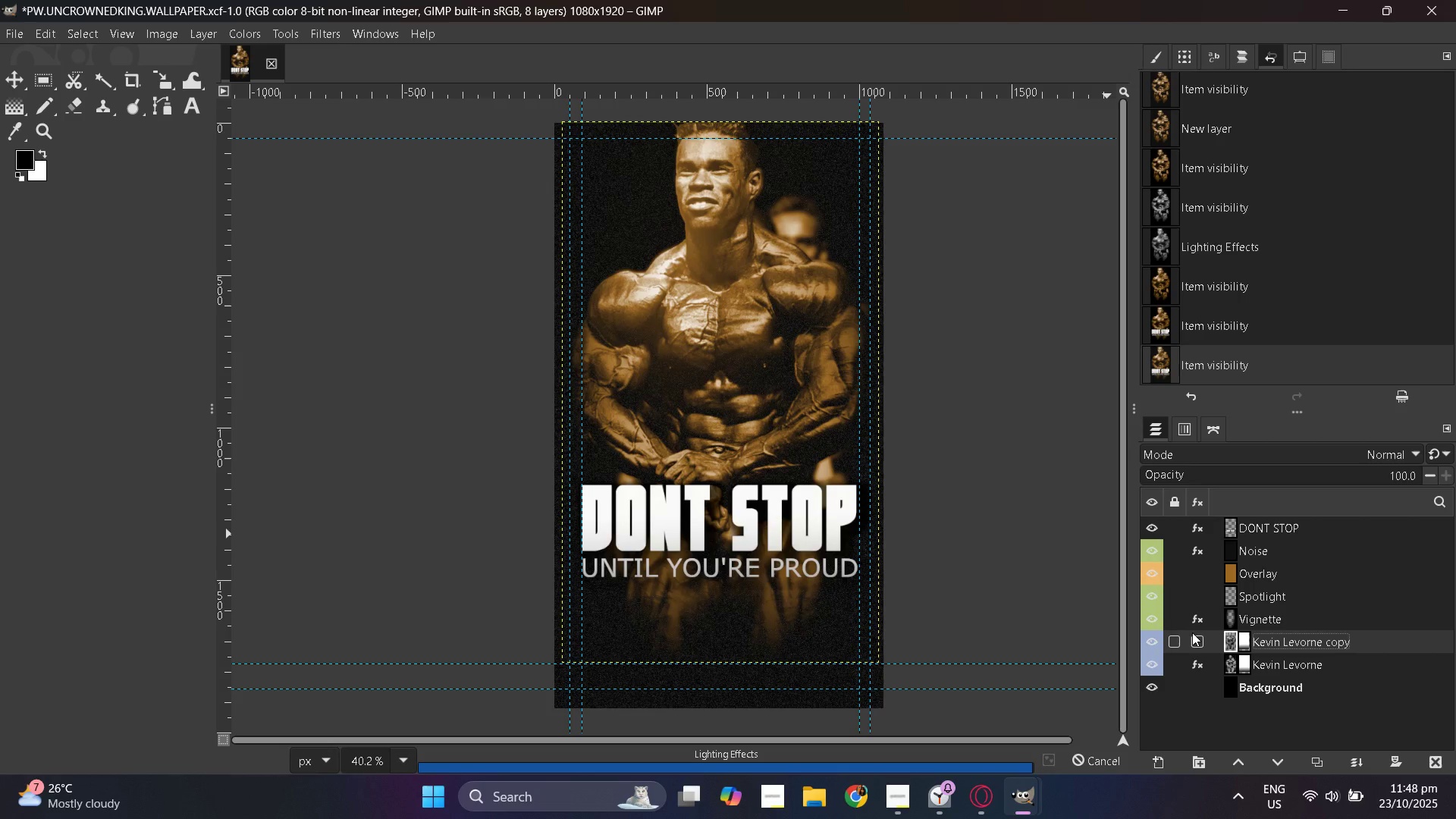 
scroll: coordinate [762, 515], scroll_direction: up, amount: 2.0
 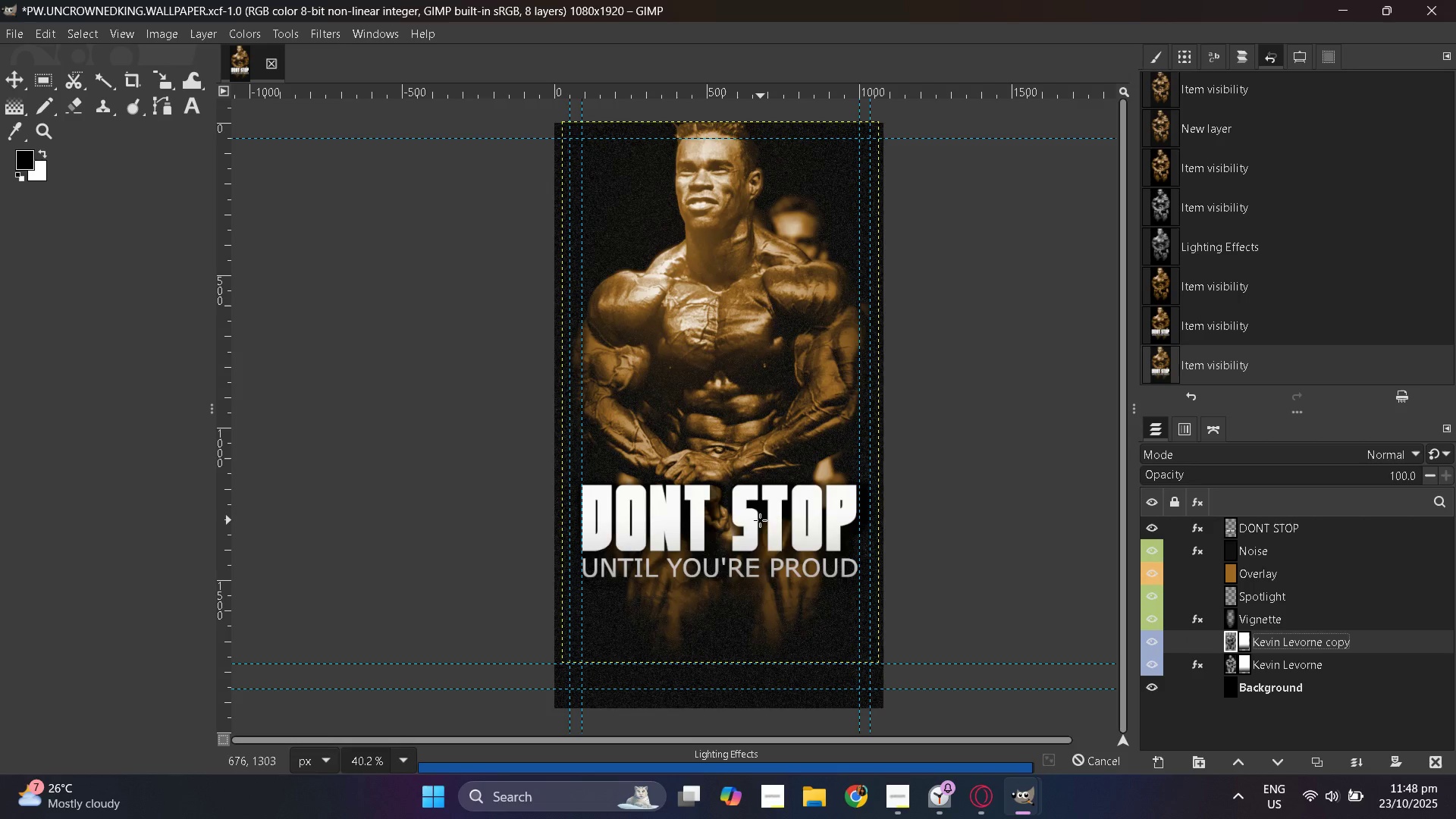 
hold_key(key=ControlLeft, duration=0.69)
scroll: coordinate [759, 521], scroll_direction: down, amount: 3.0
 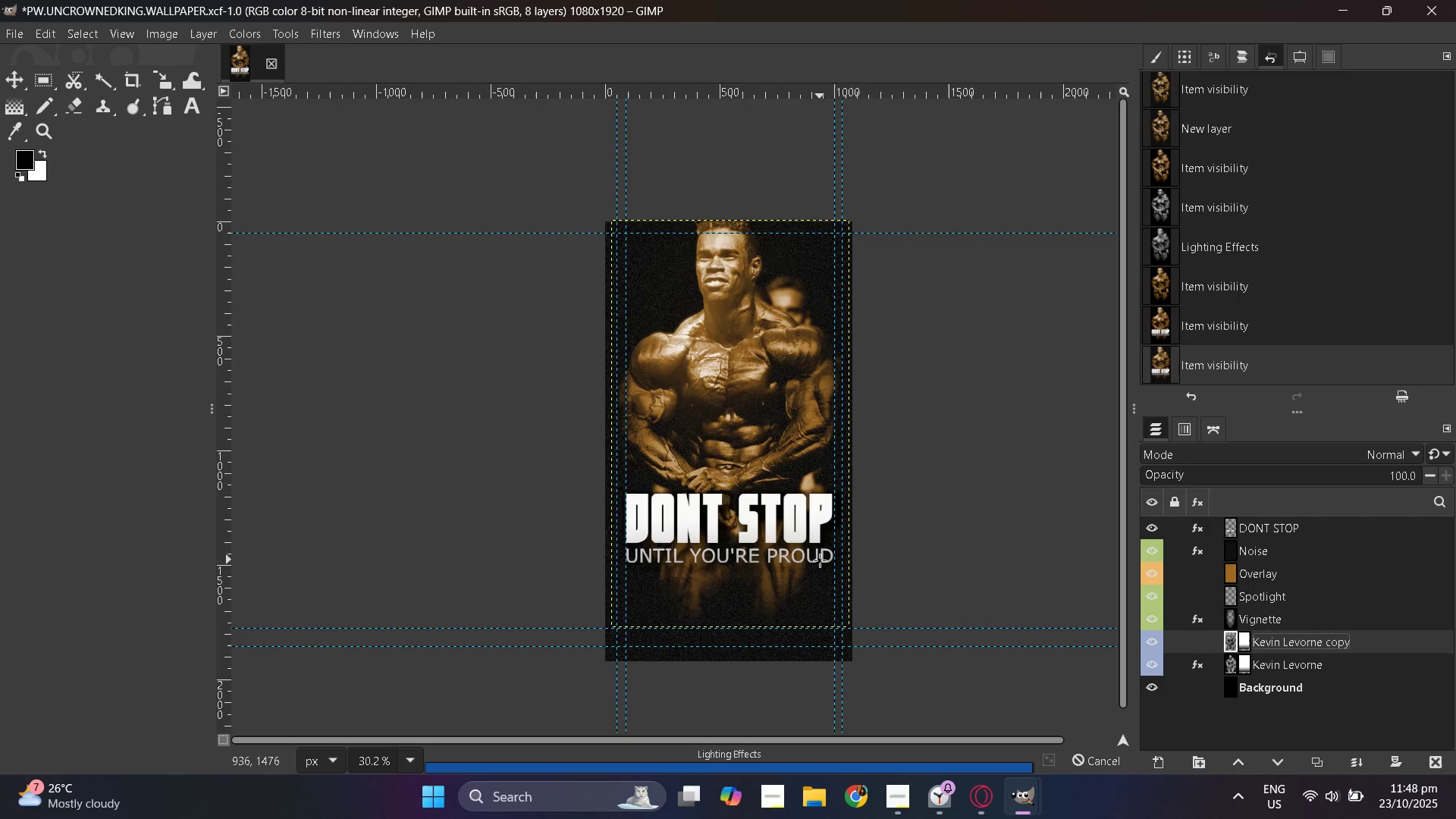 
hold_key(key=ControlLeft, duration=0.81)
scroll: coordinate [902, 588], scroll_direction: up, amount: 3.0
 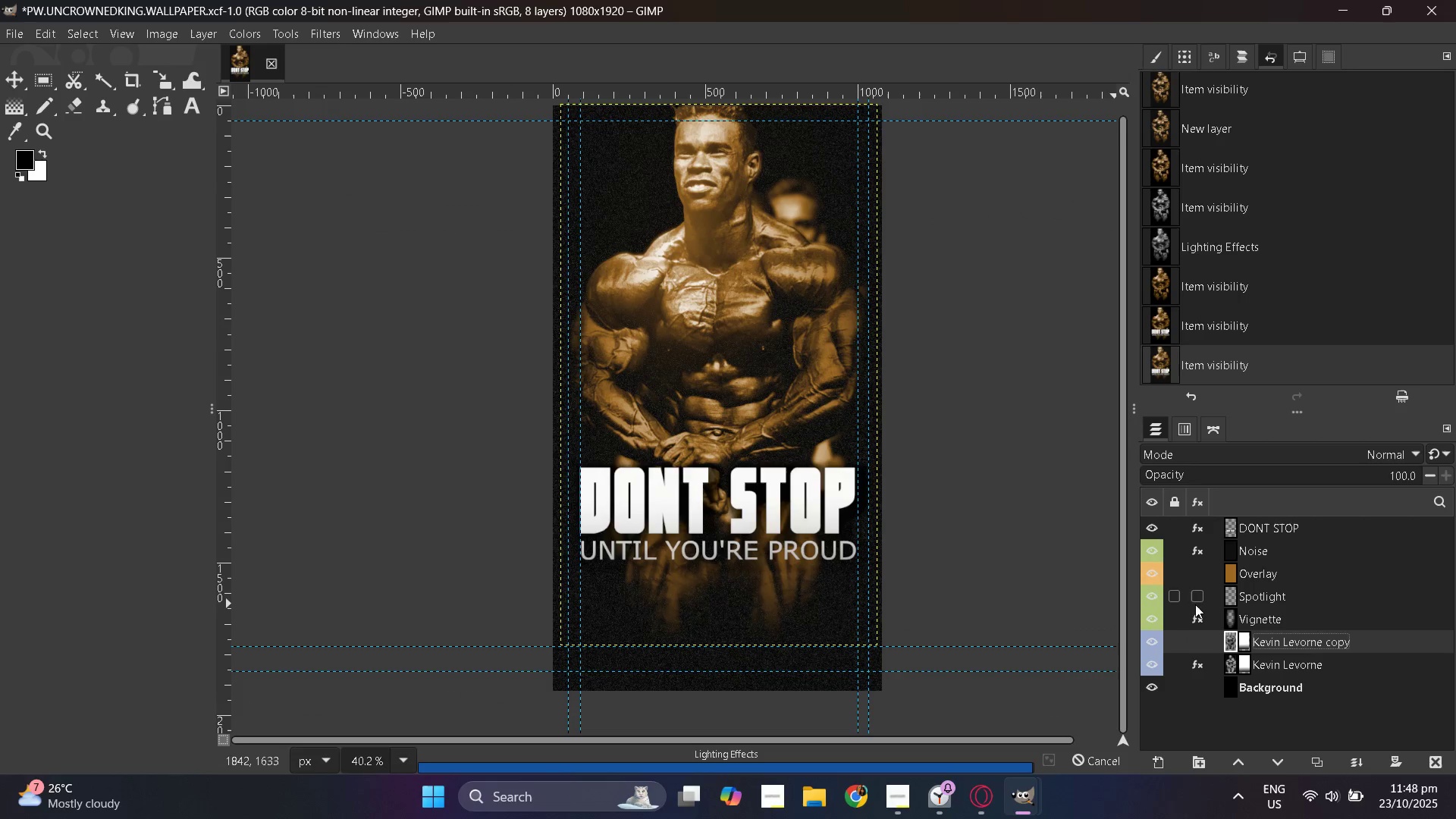 
mouse_move([1215, 647])
 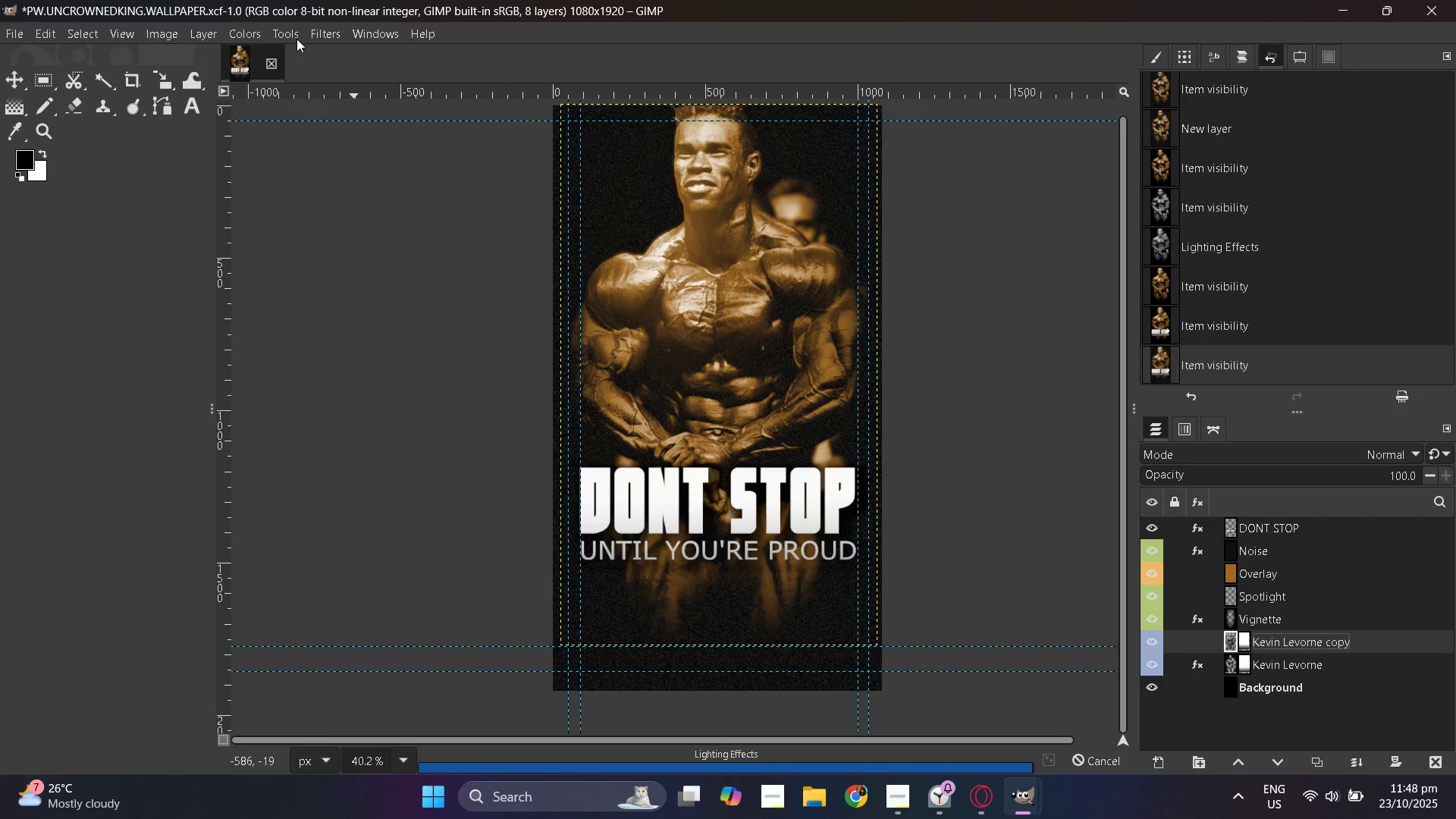 
left_click([323, 35])
 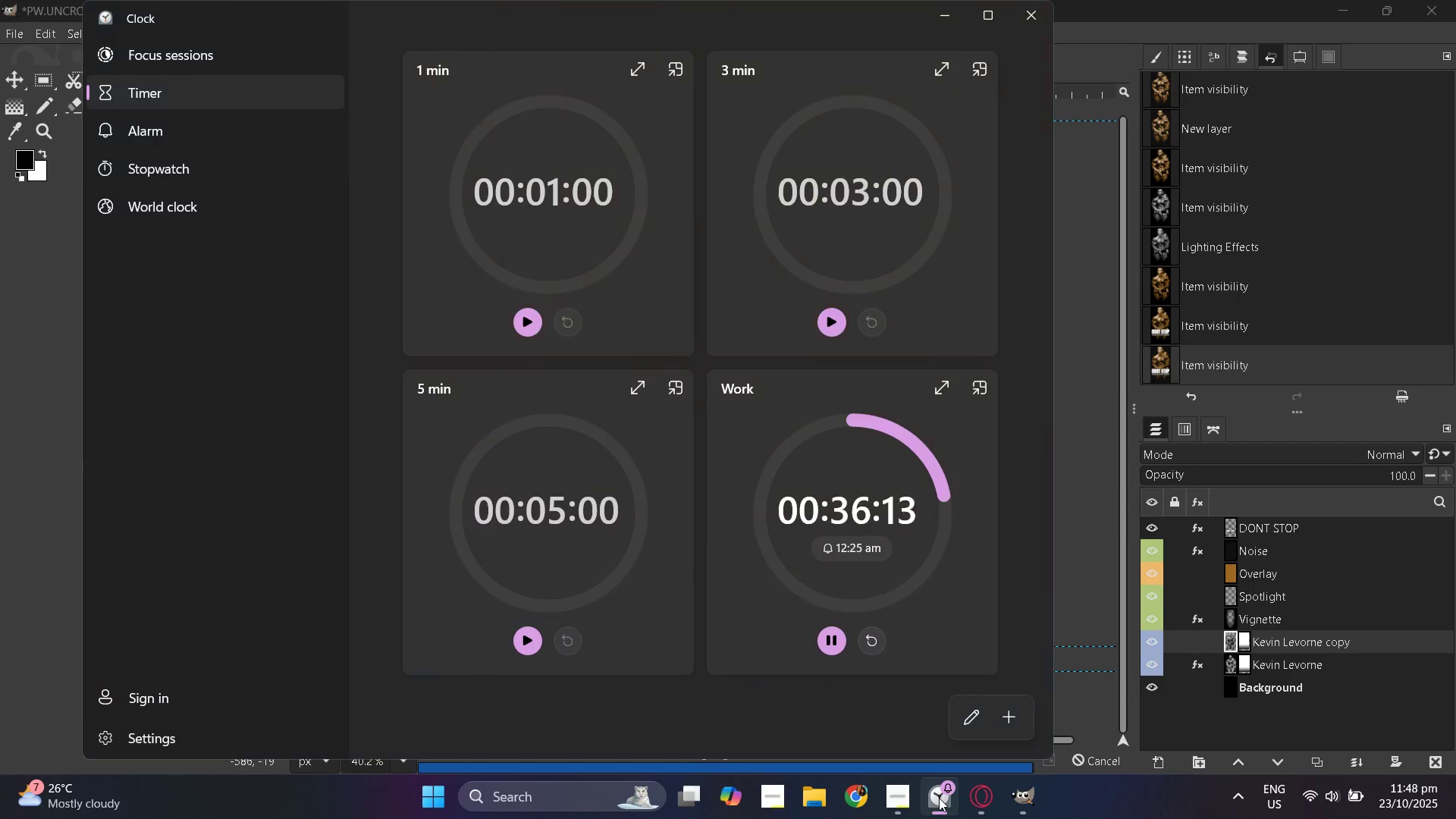 
left_click([939, 798])
 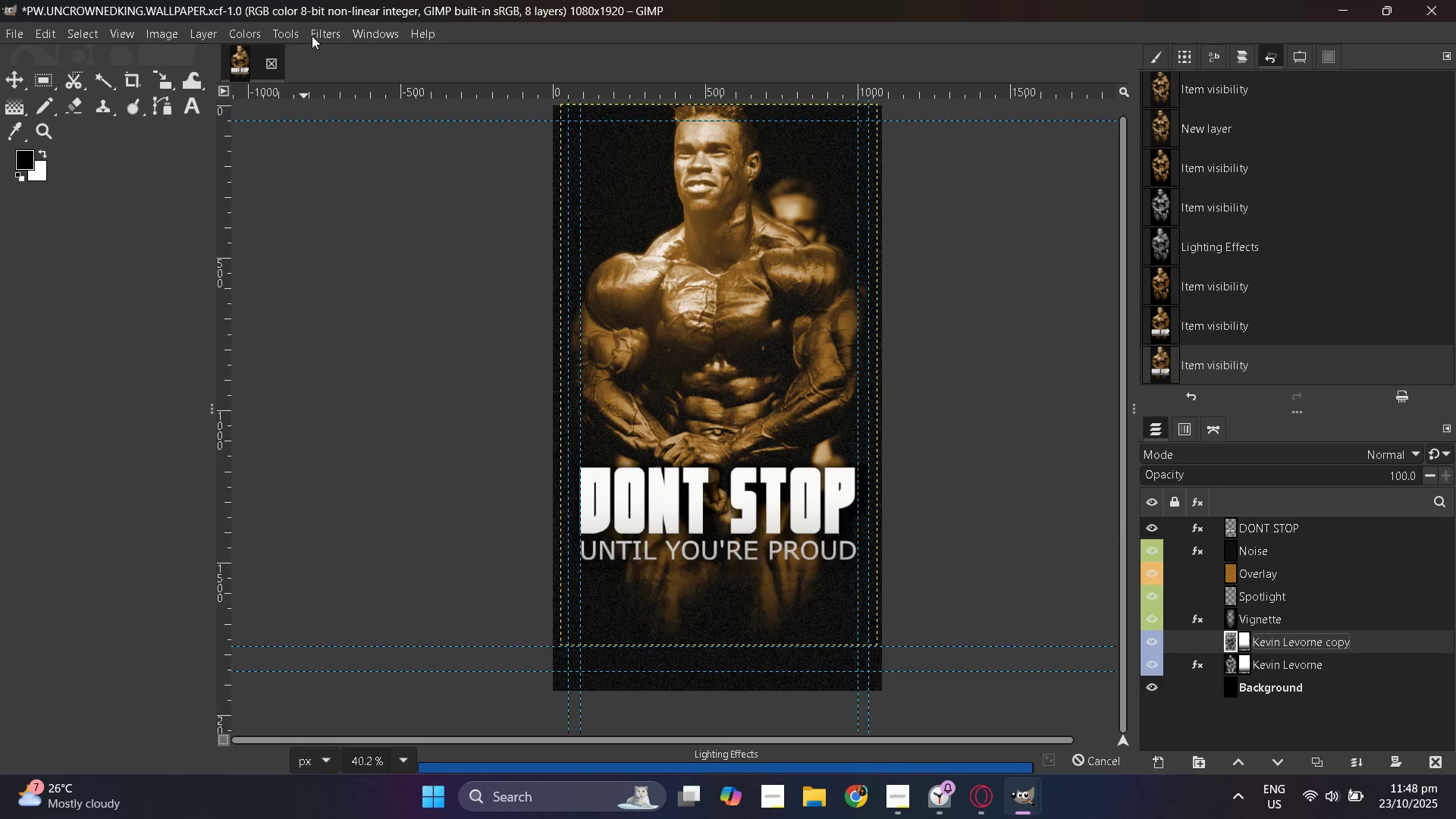 
left_click([327, 39])
 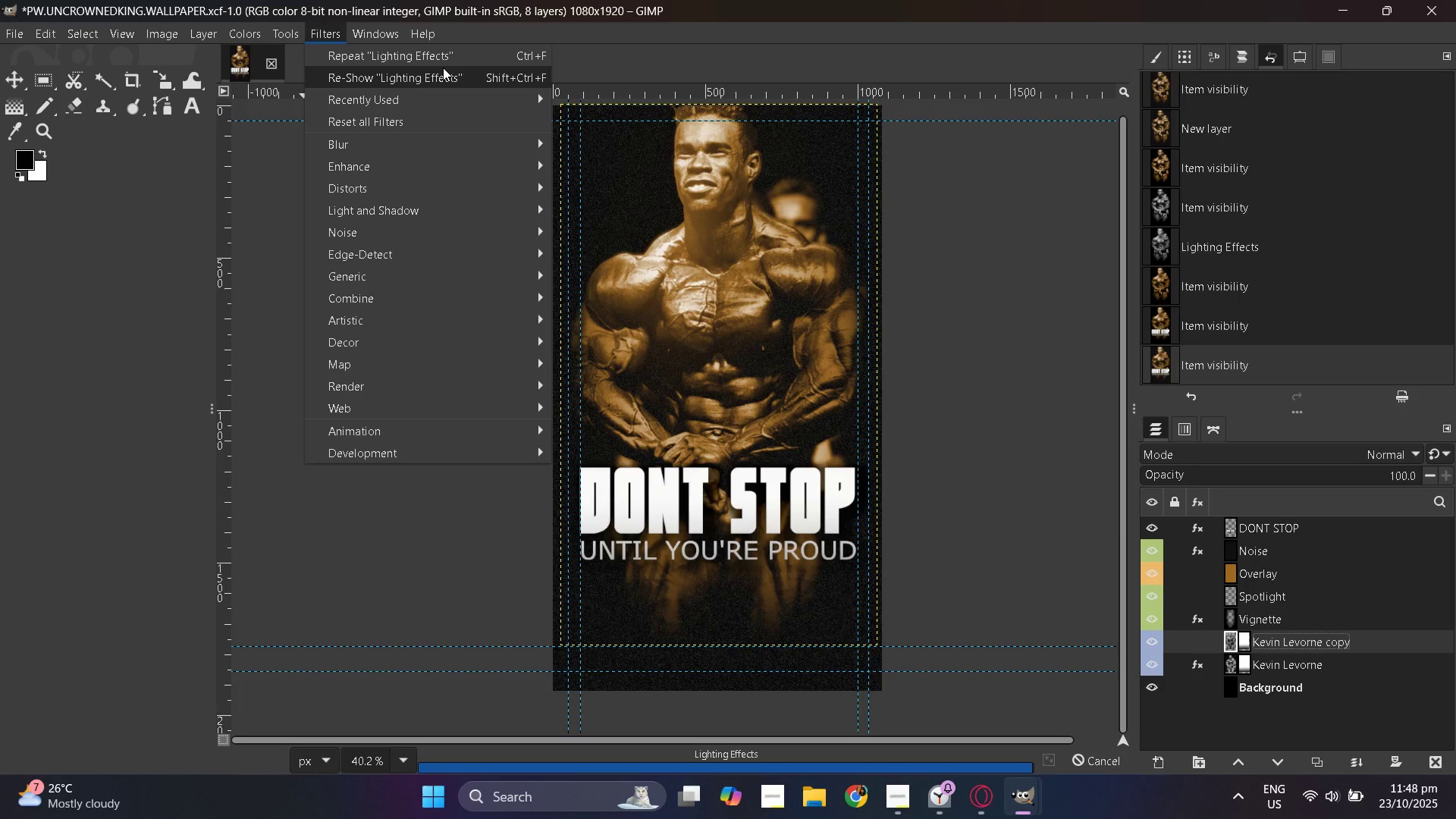 
mouse_move([443, 96])
 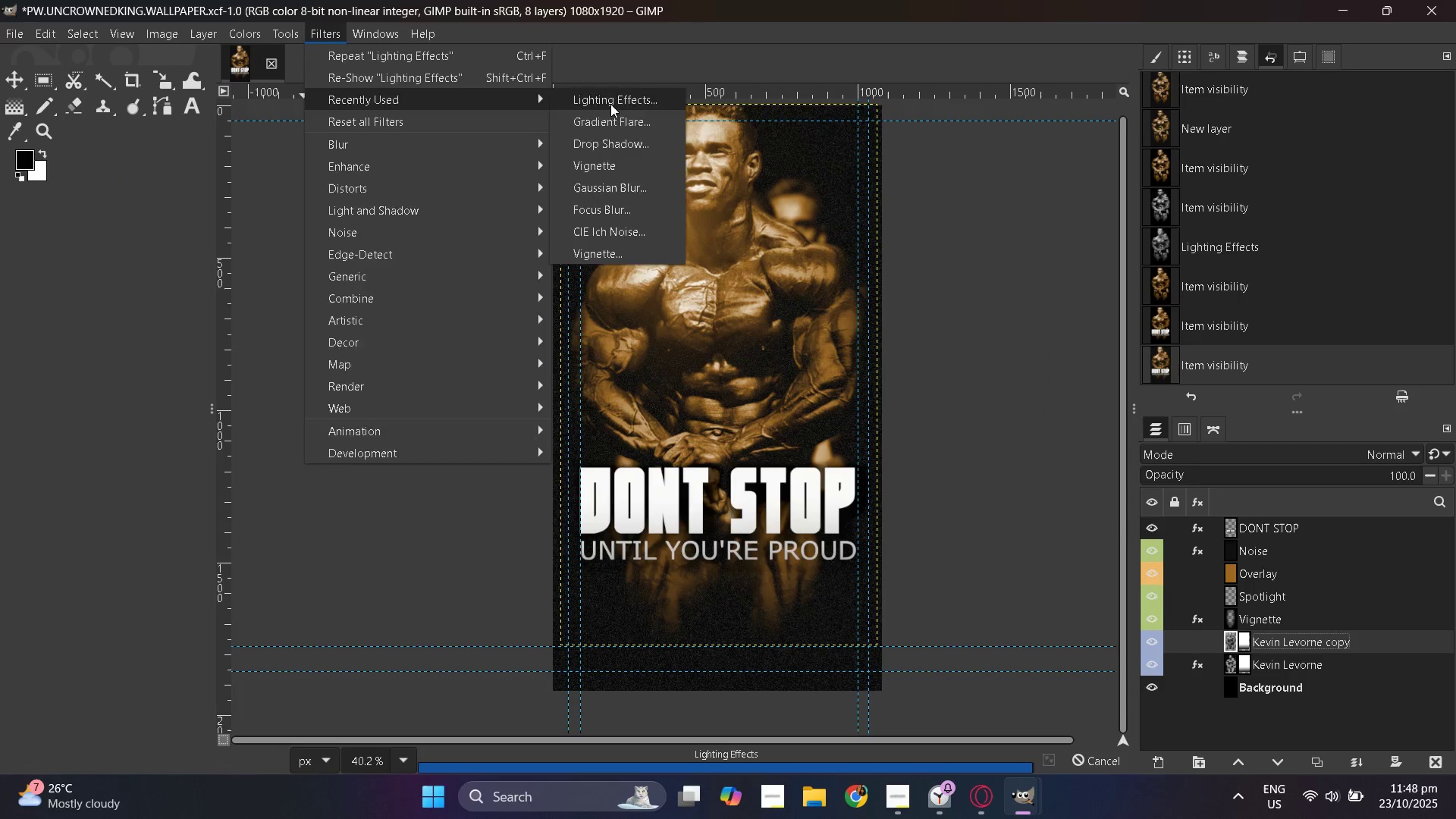 
left_click([610, 104])
 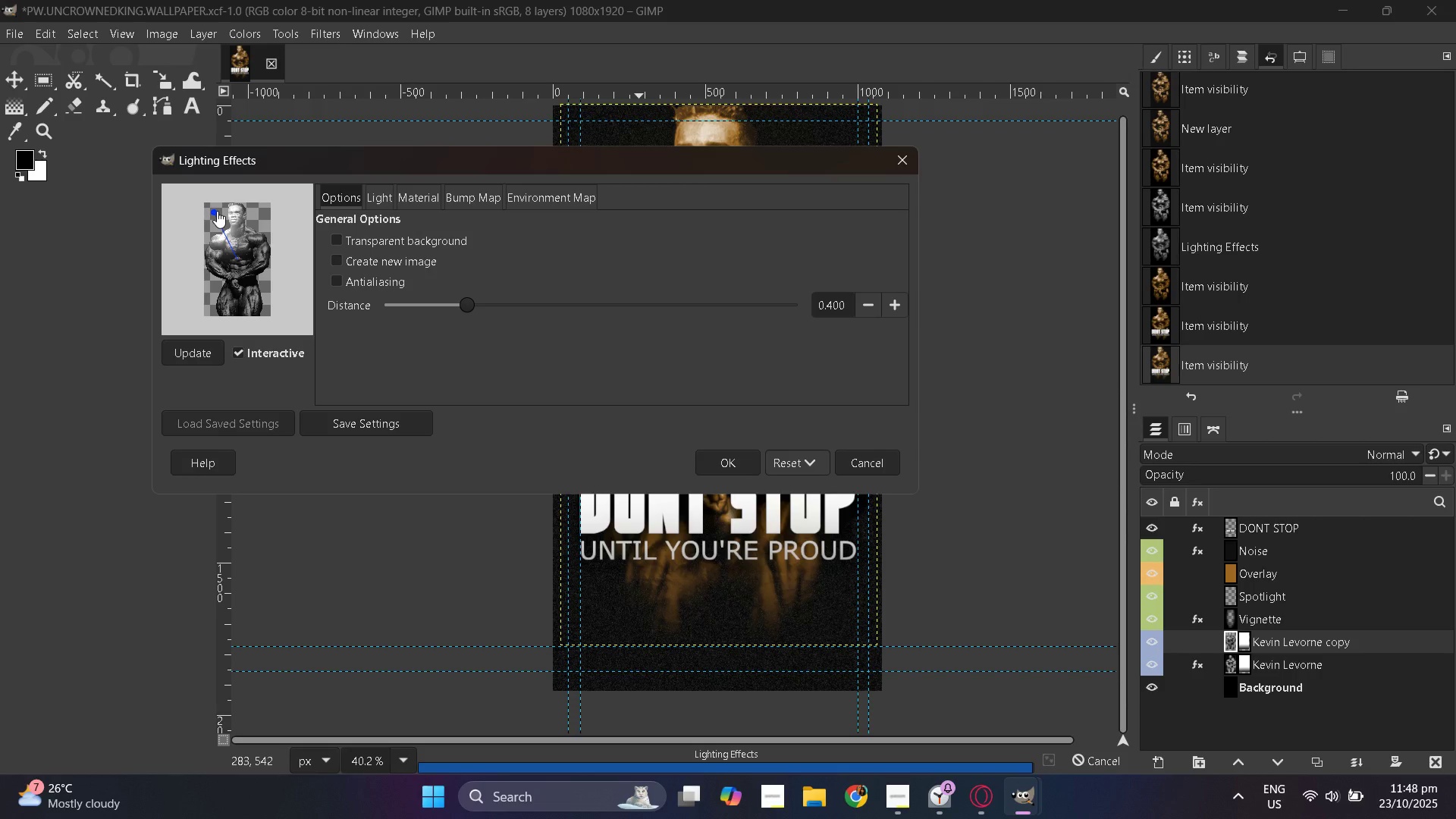 
left_click_drag(start_coordinate=[216, 212], to_coordinate=[211, 190])
 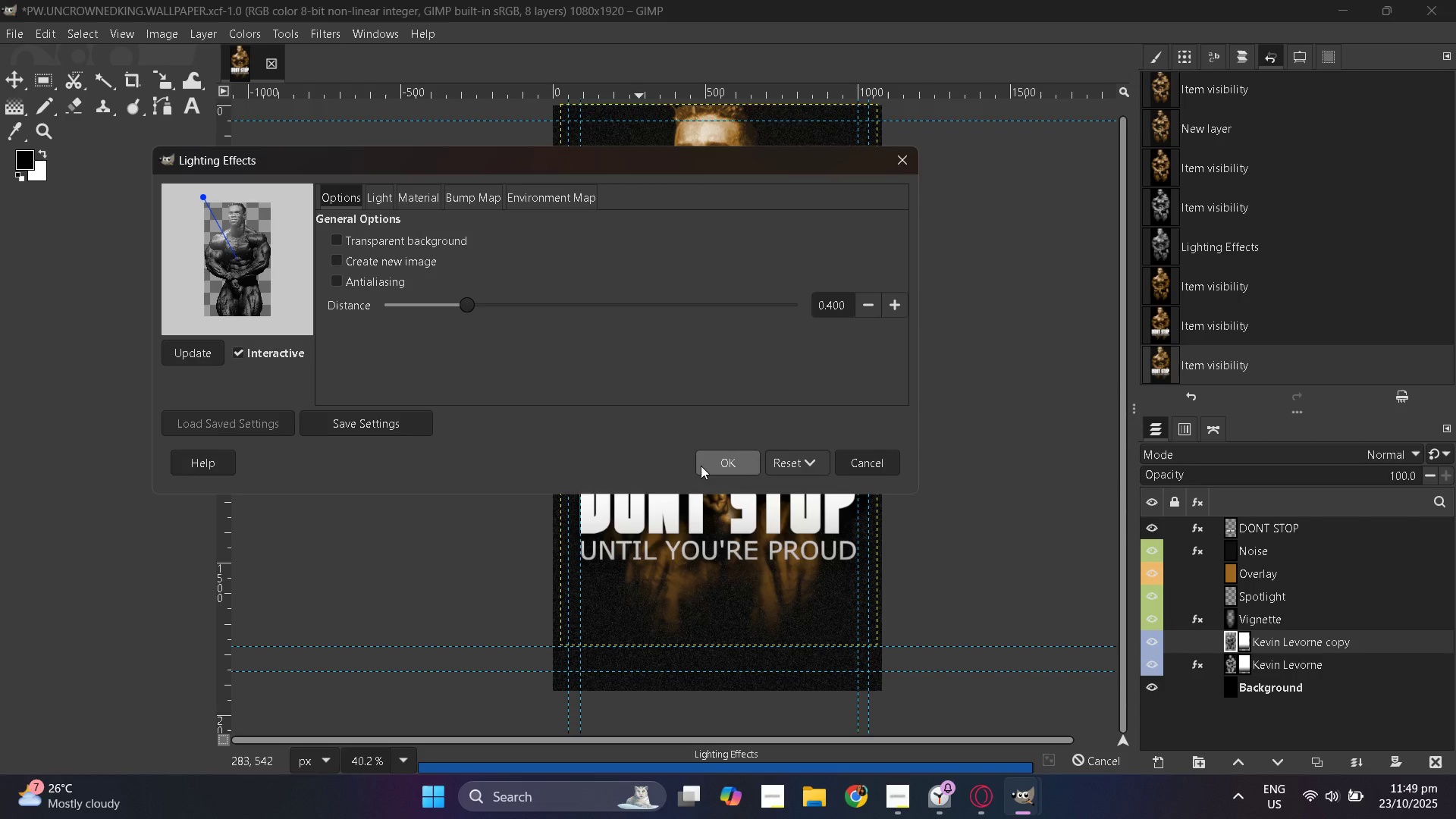 
left_click([701, 466])
 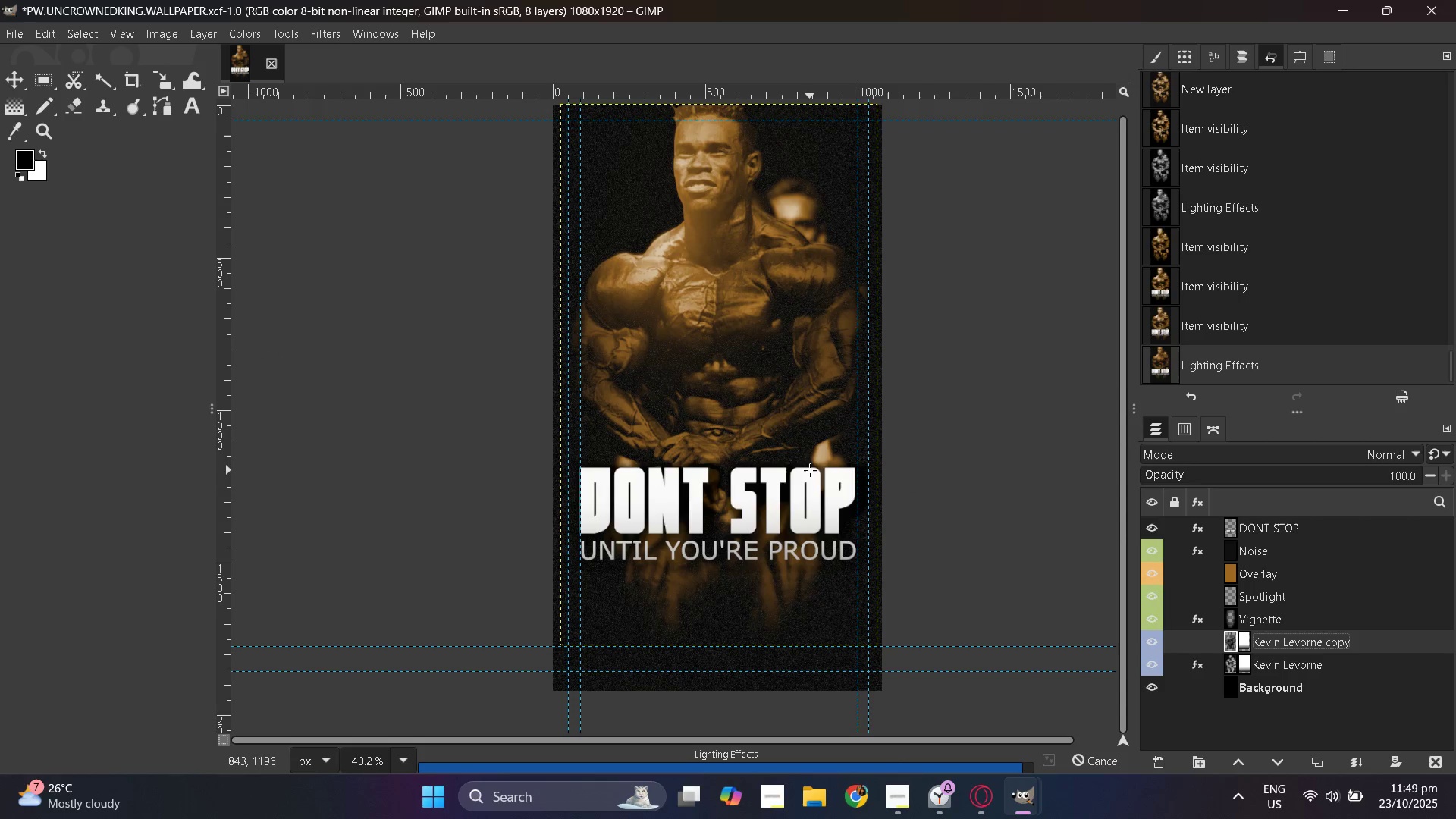 
scroll: coordinate [810, 470], scroll_direction: up, amount: 2.0
 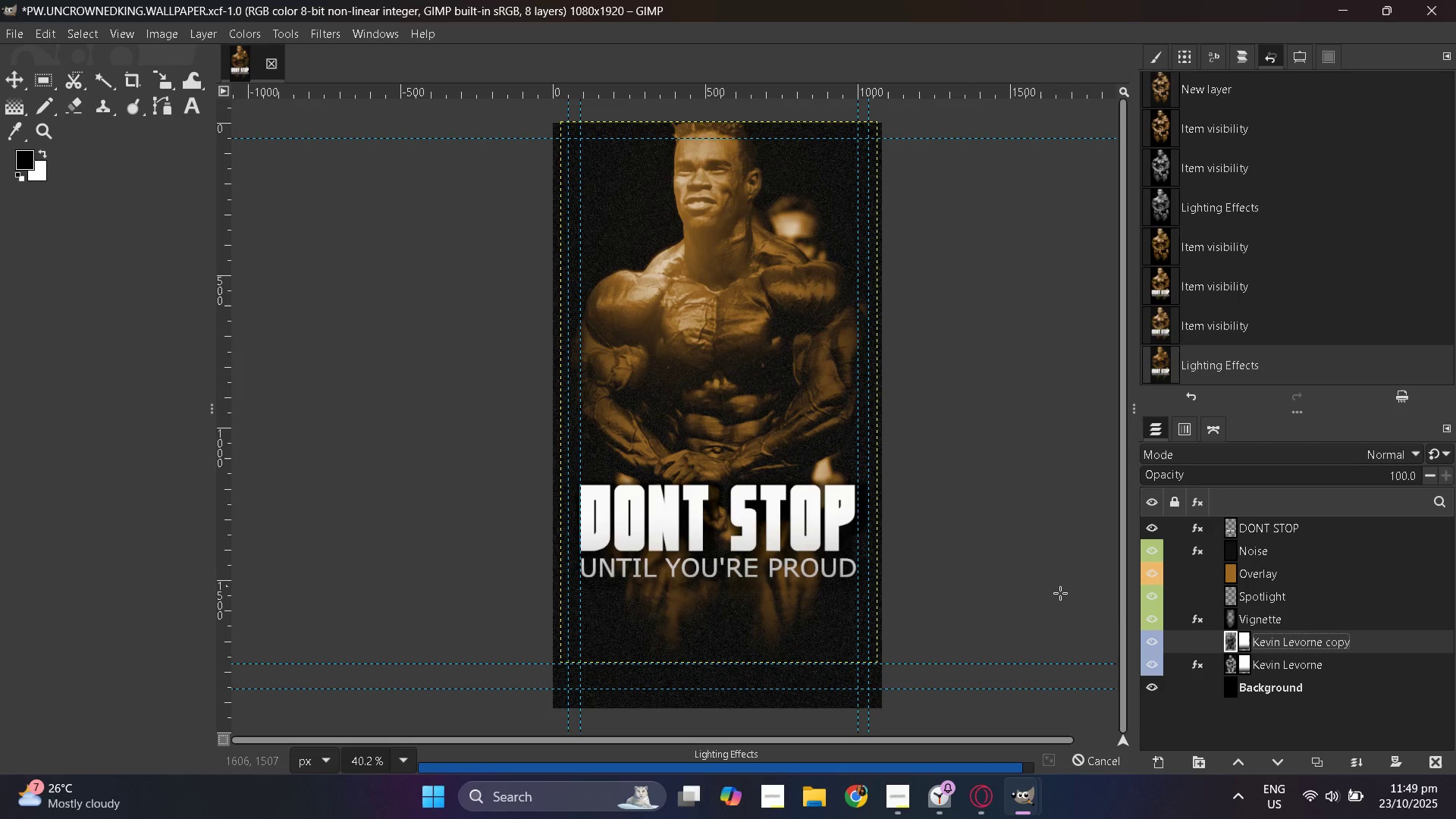 
wait(12.39)
 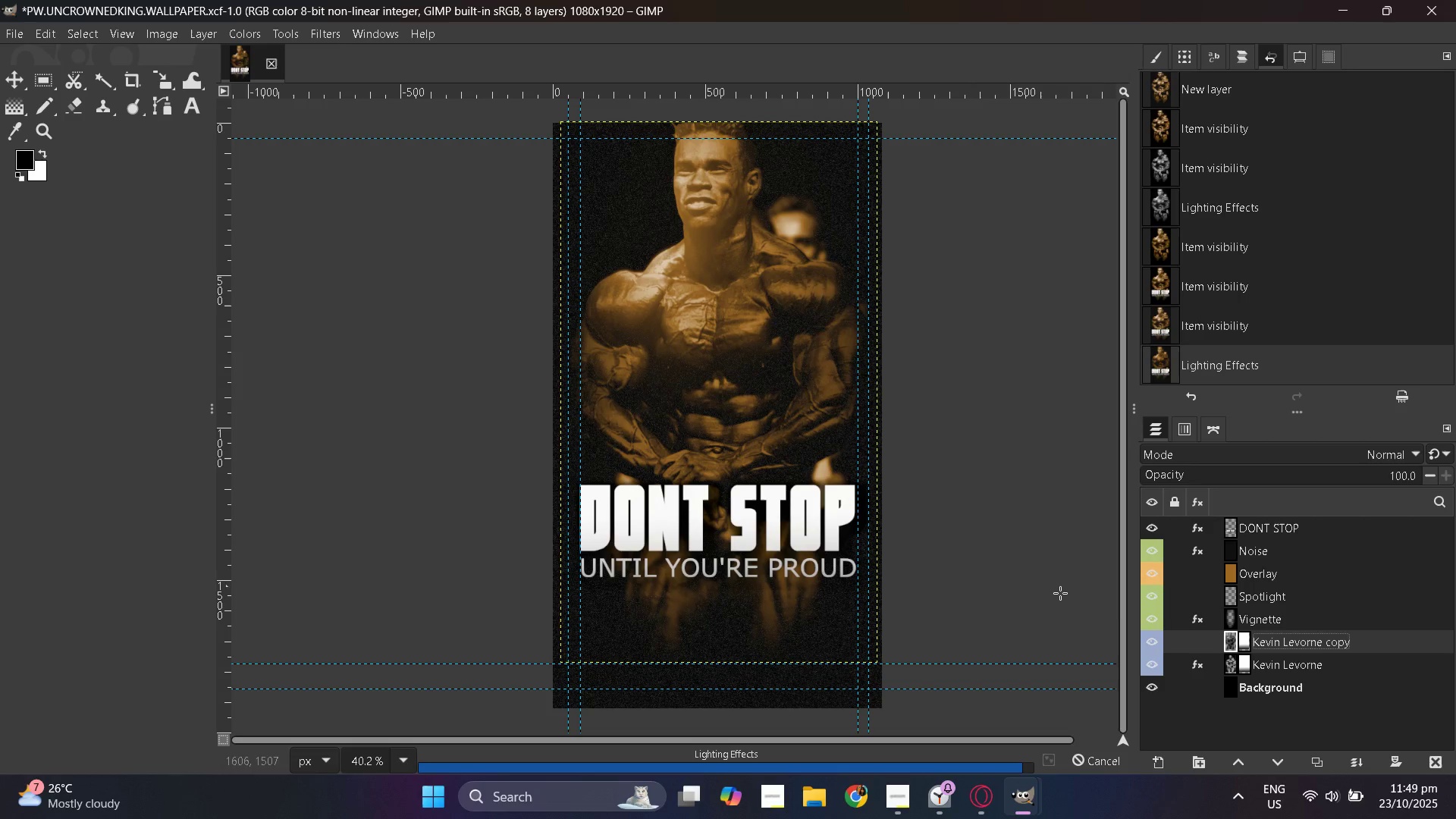 
scroll: coordinate [609, 327], scroll_direction: up, amount: 2.0
 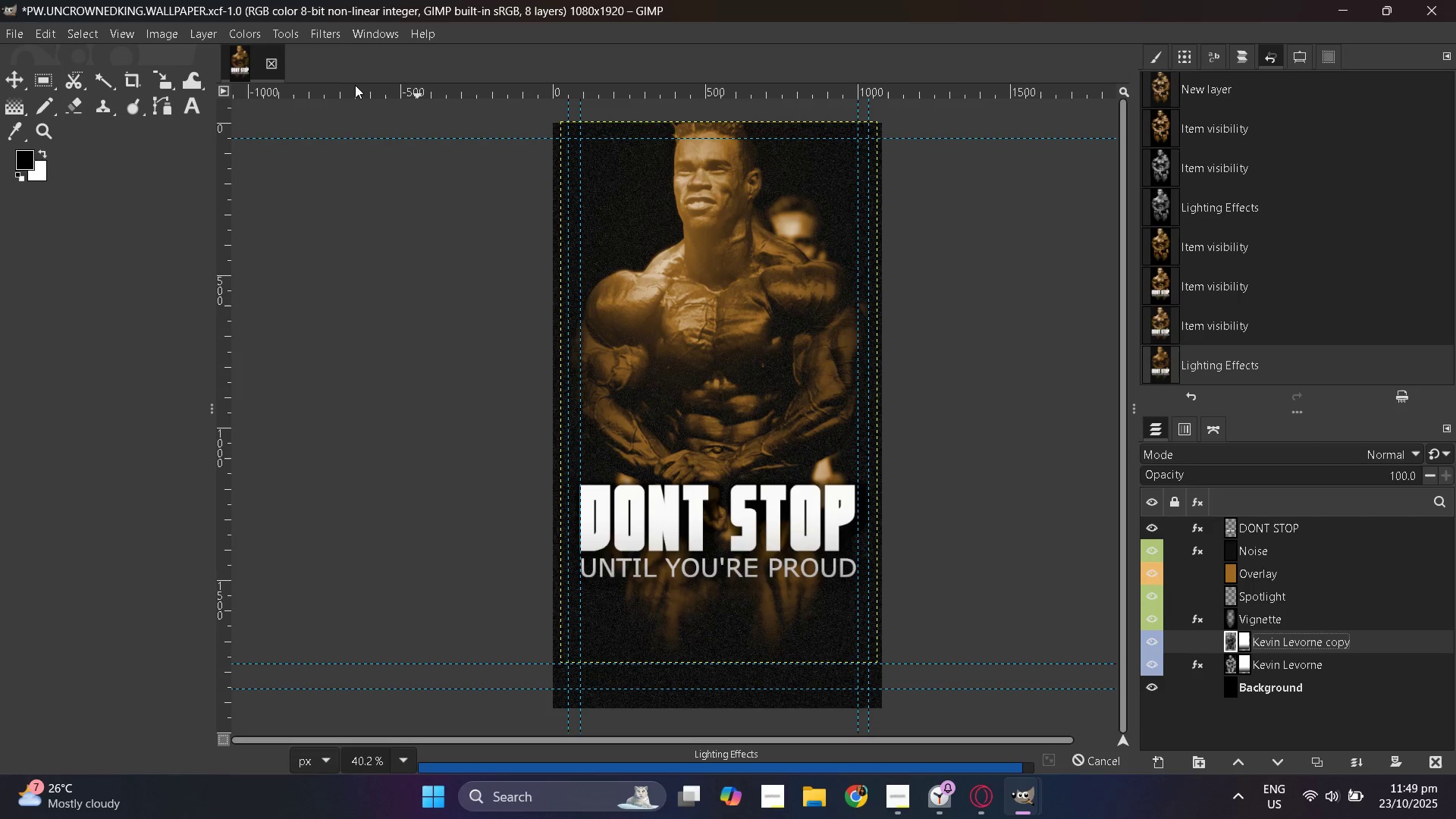 
key(Control+Z)
 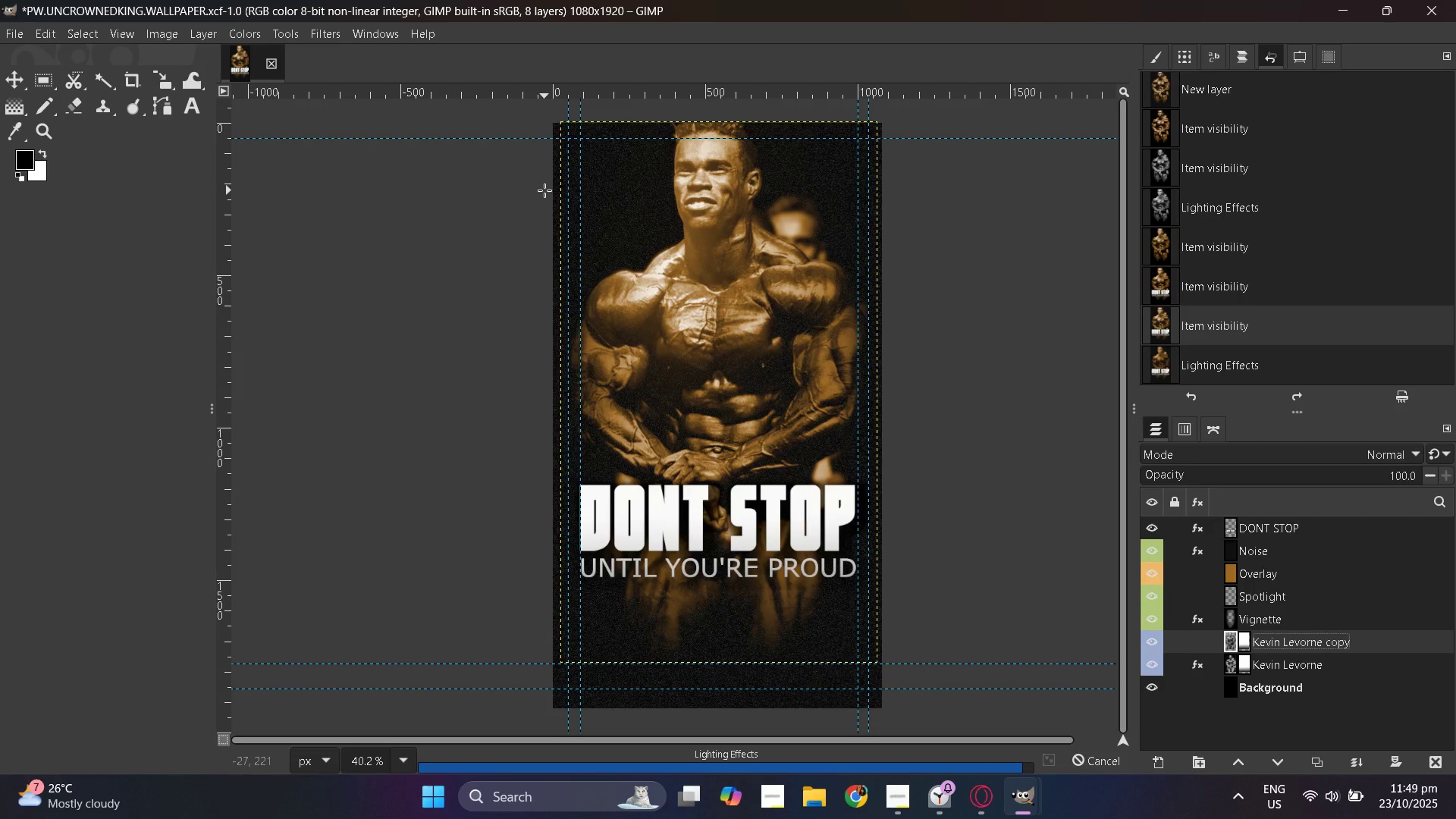 
key(Control+Z)
 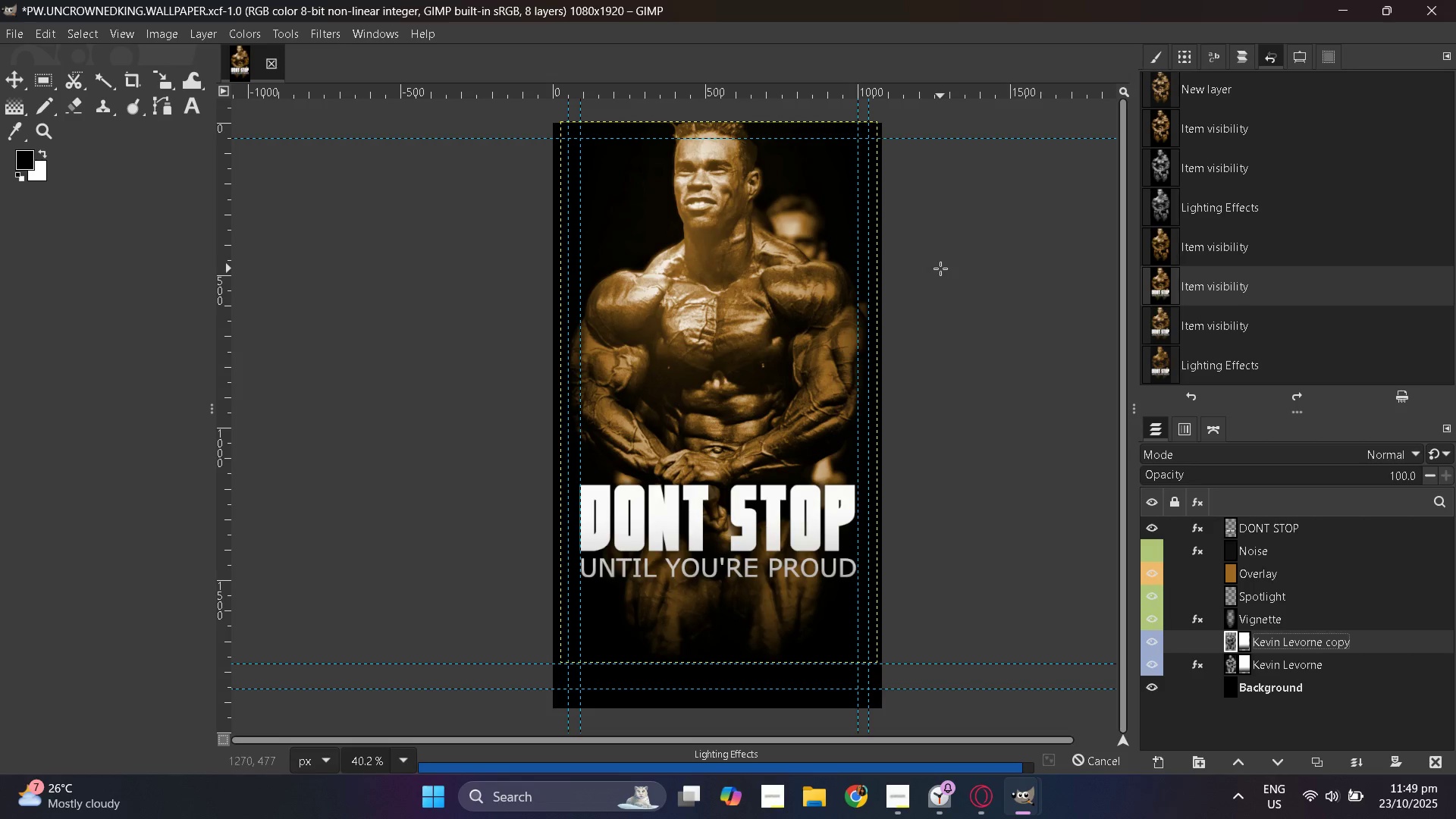 
scroll: coordinate [1226, 336], scroll_direction: down, amount: 1.0
 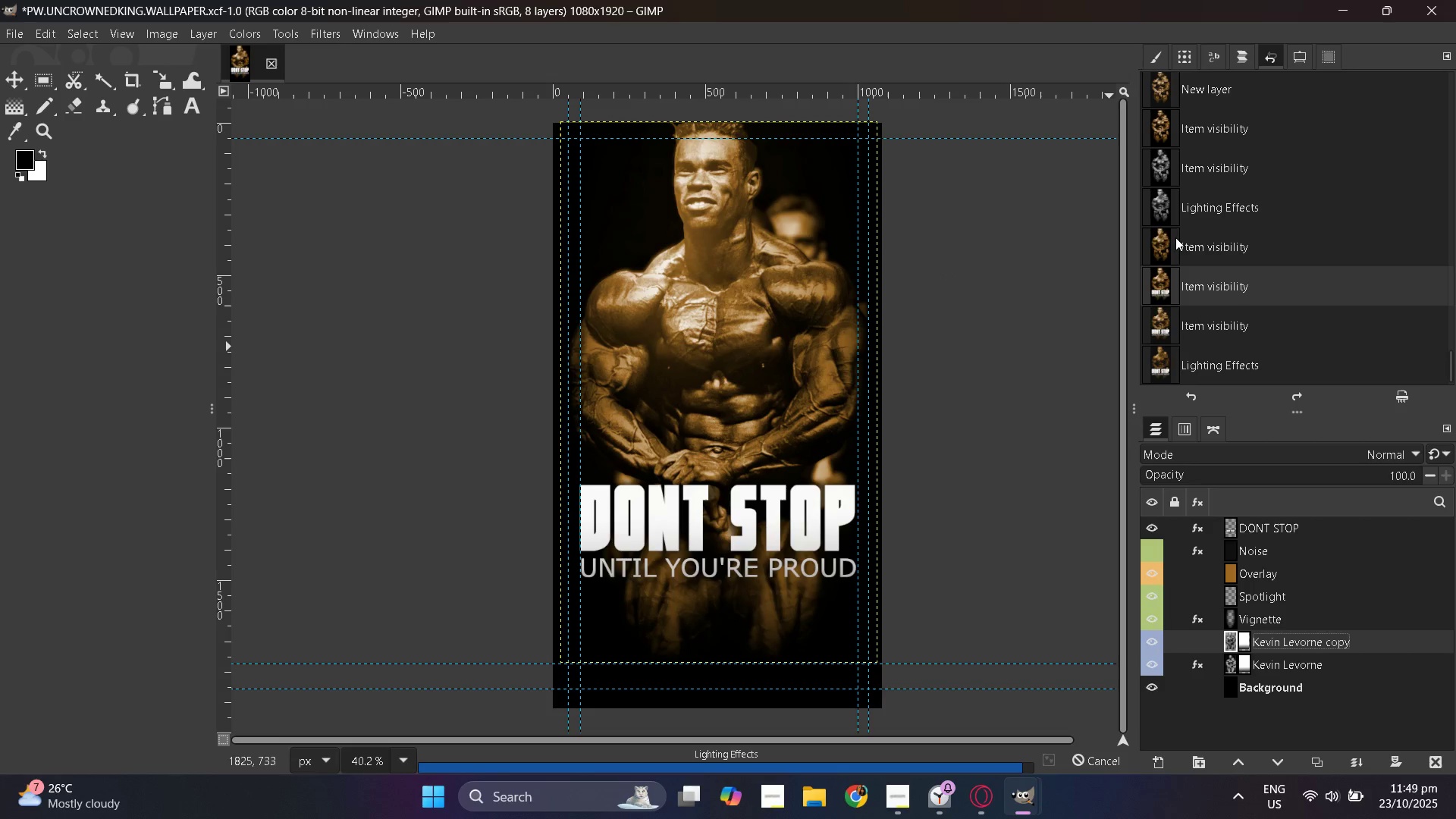 
scroll: coordinate [1174, 228], scroll_direction: up, amount: 1.0
 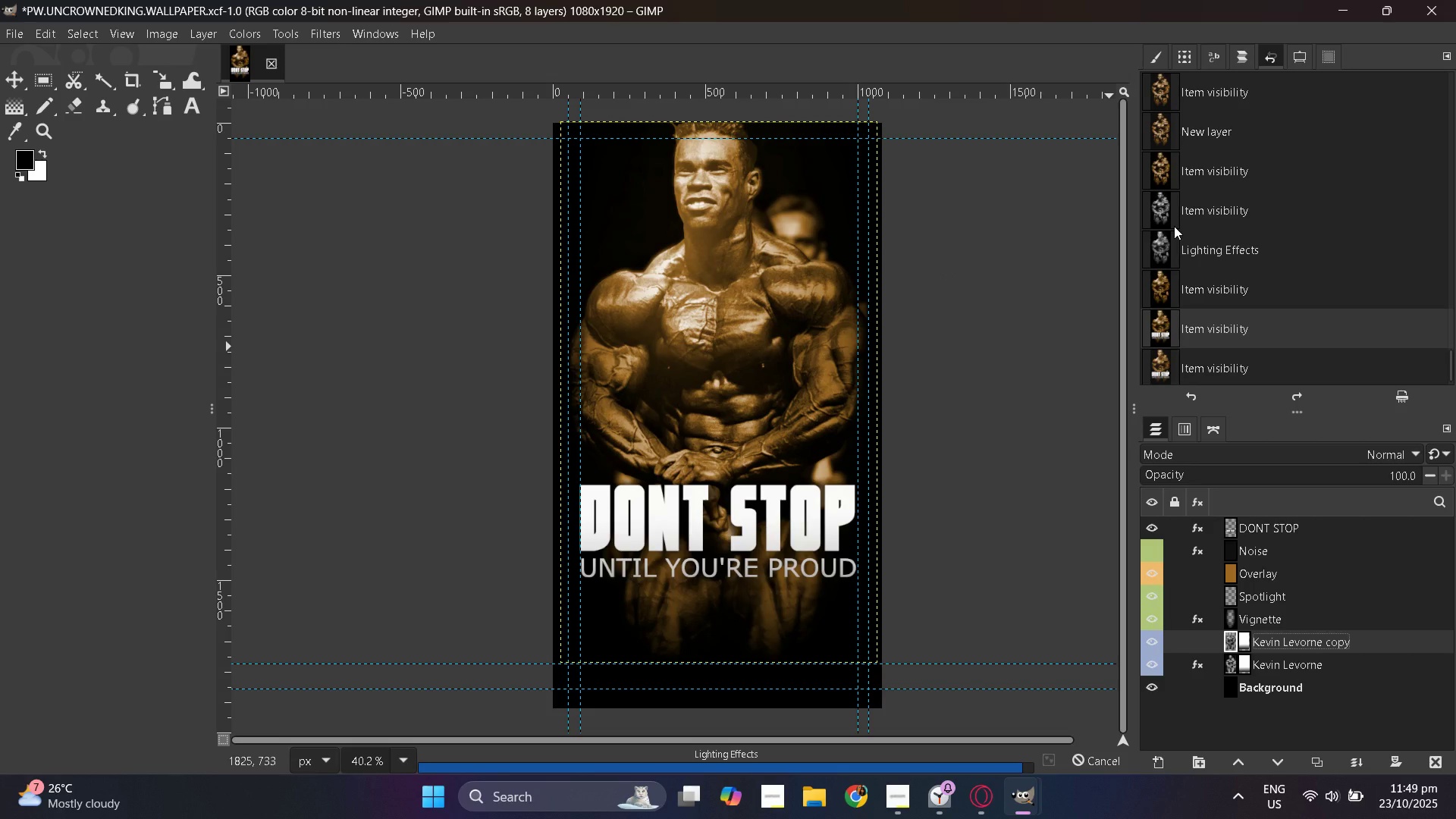 
key(Control+Z)
 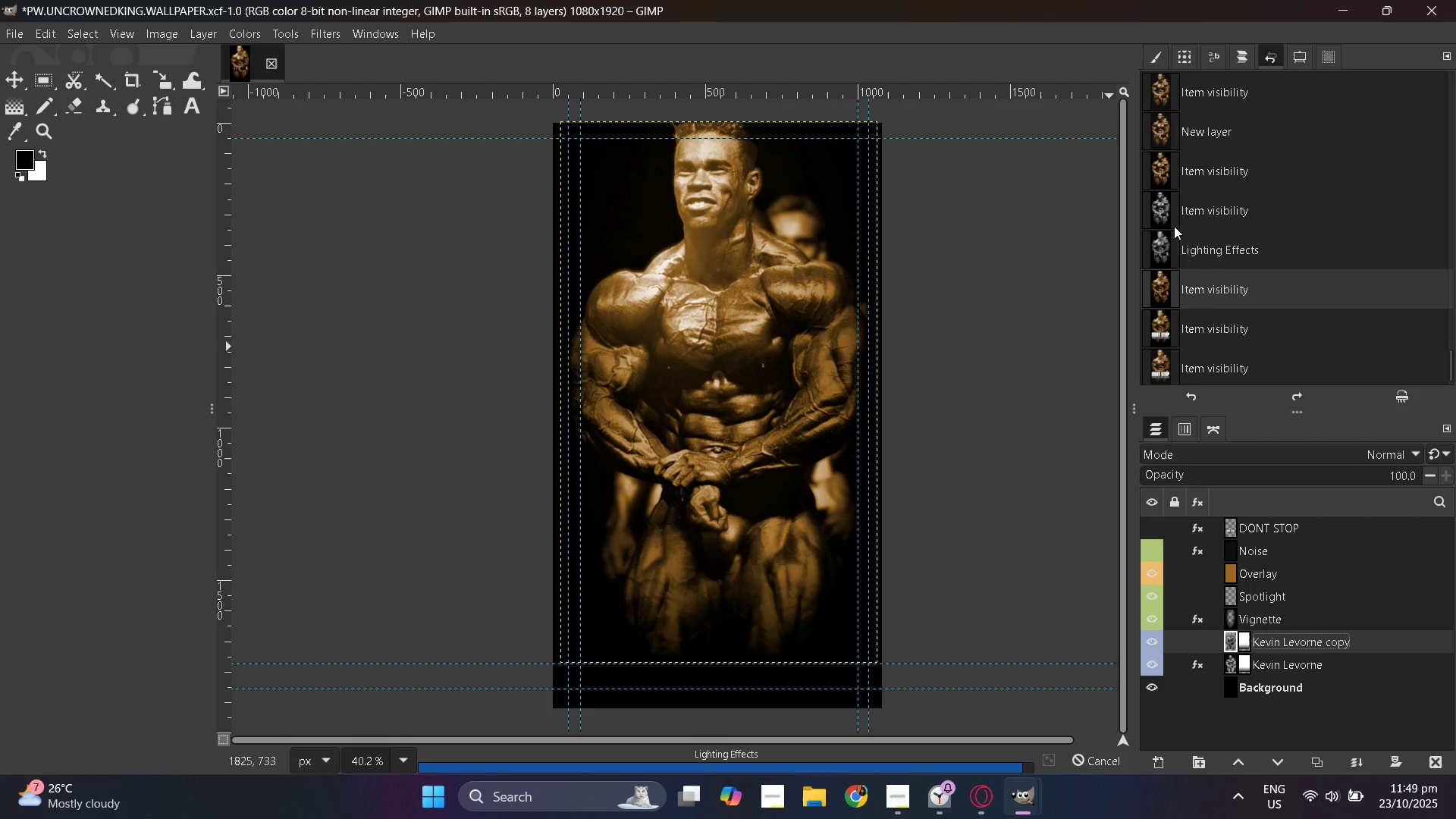 
key(Control+Z)
 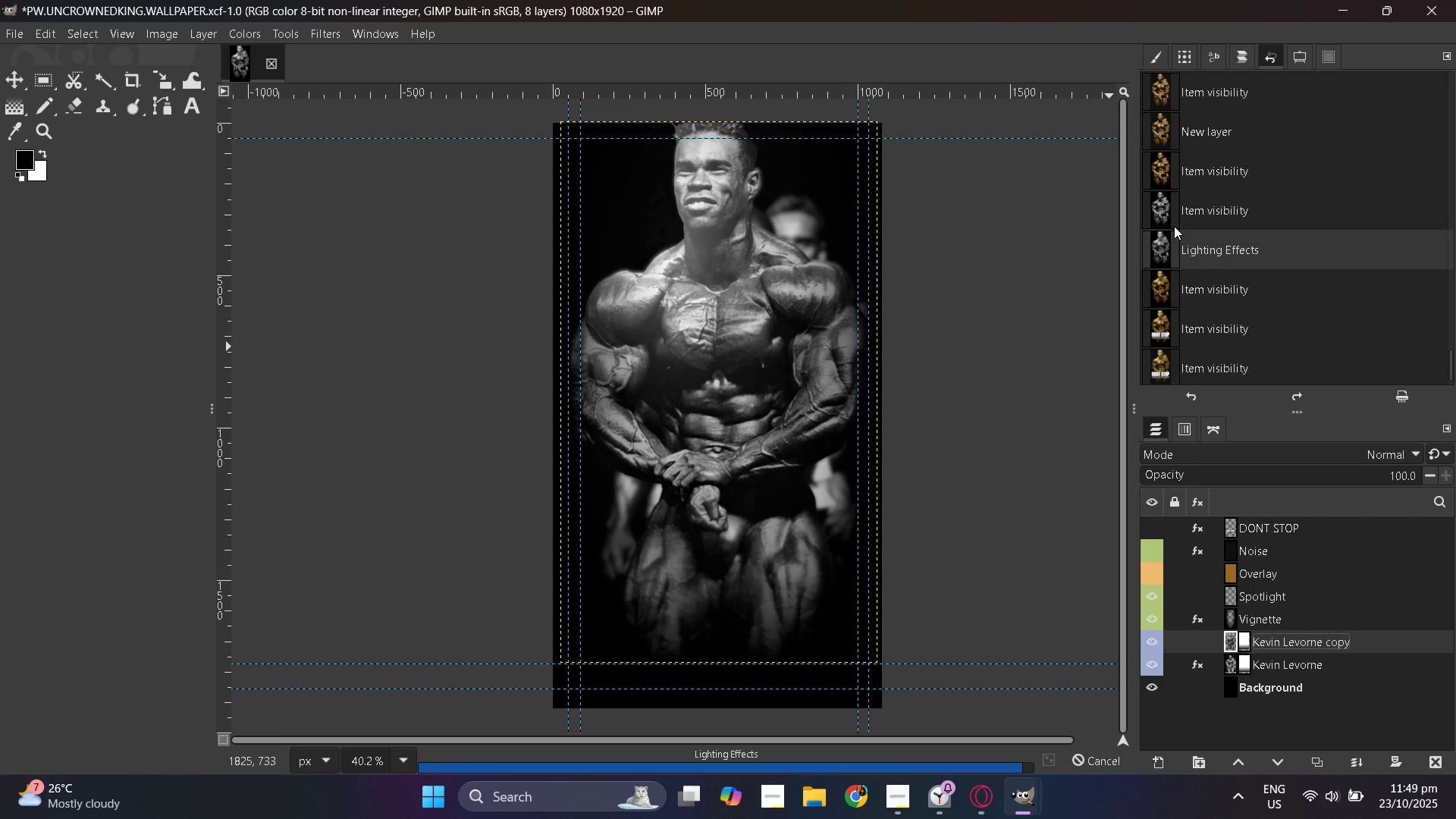 
key(Control+Z)
 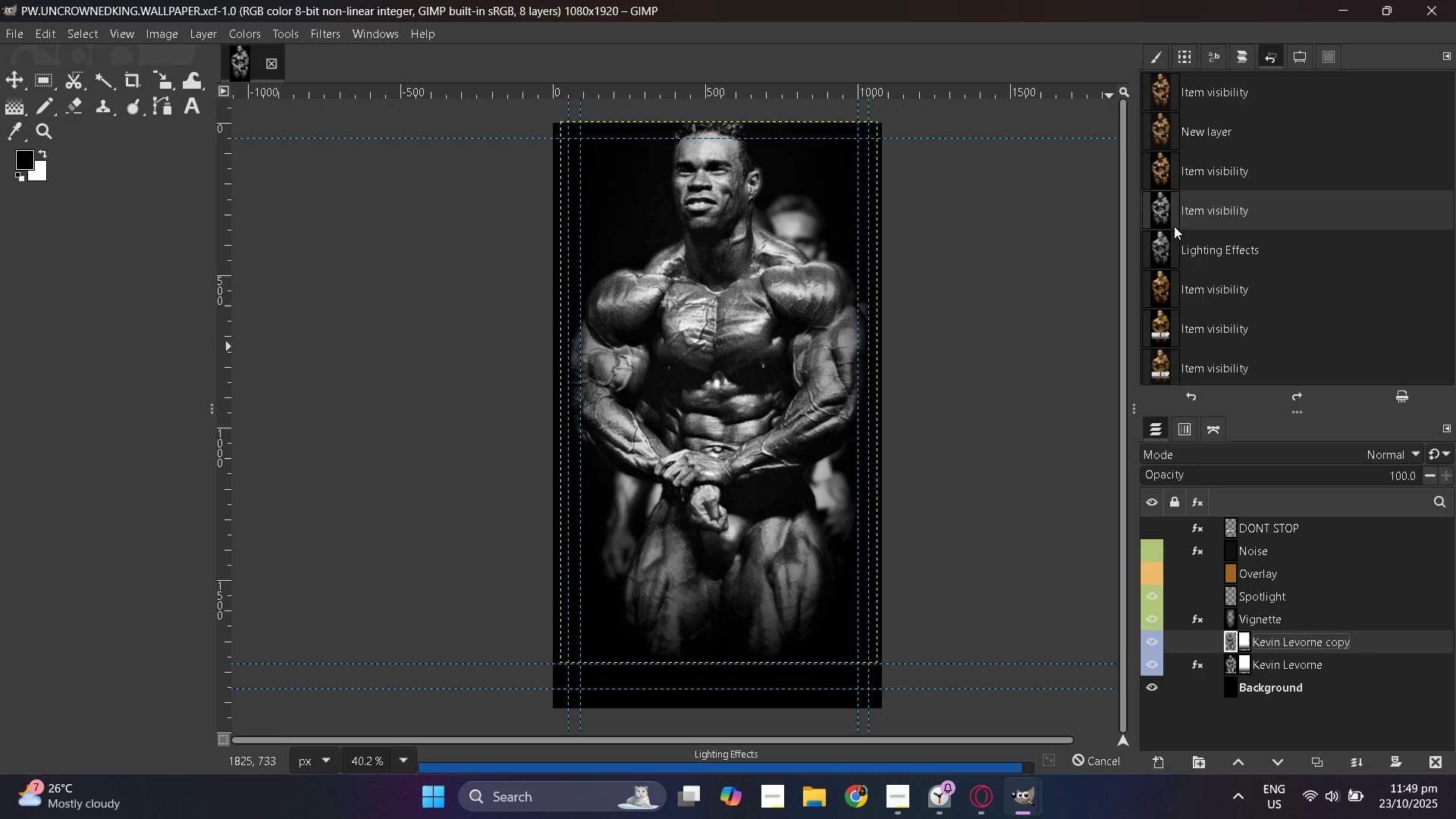 
key(Control+Z)
 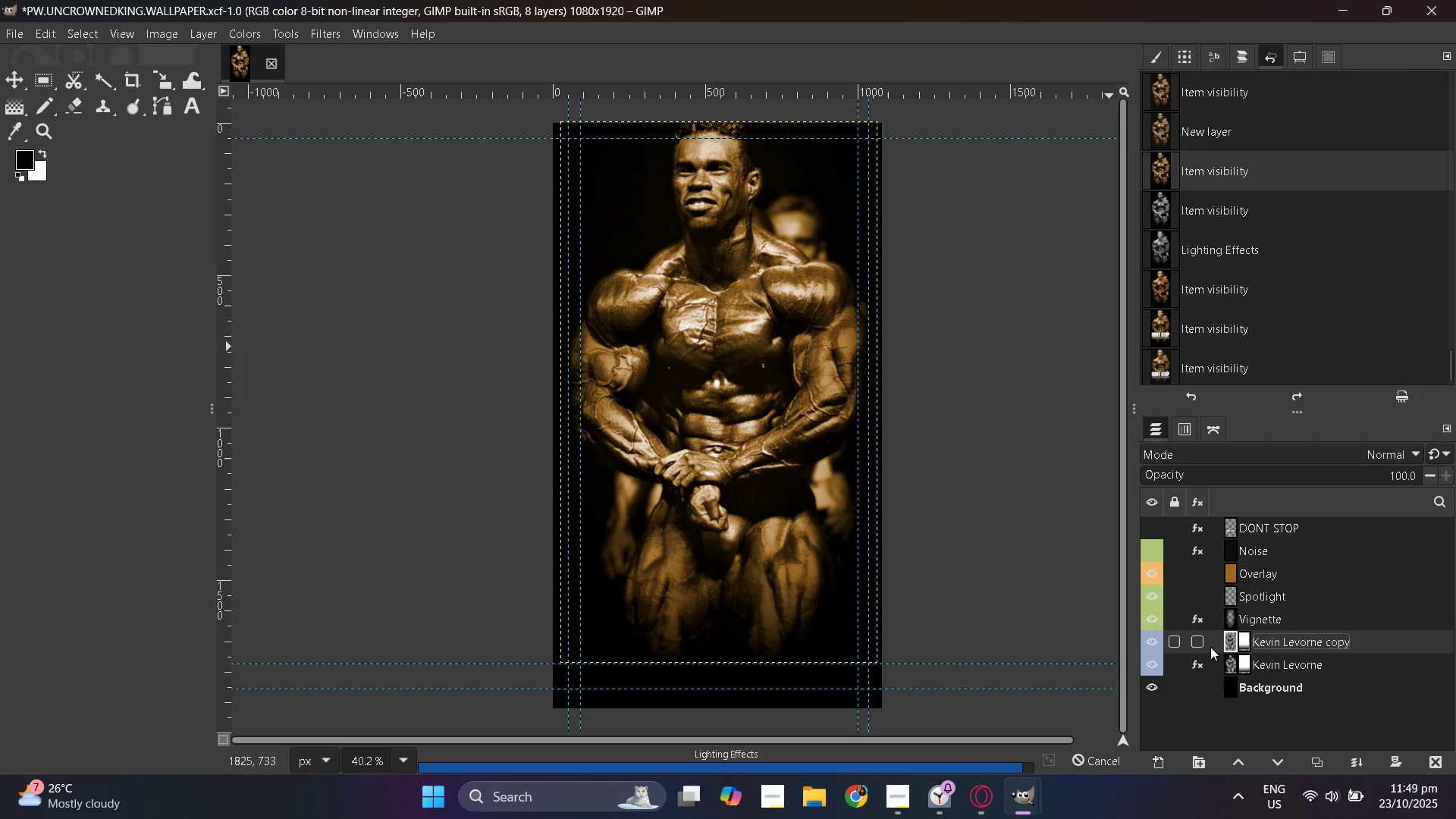 
left_click([1151, 529])
 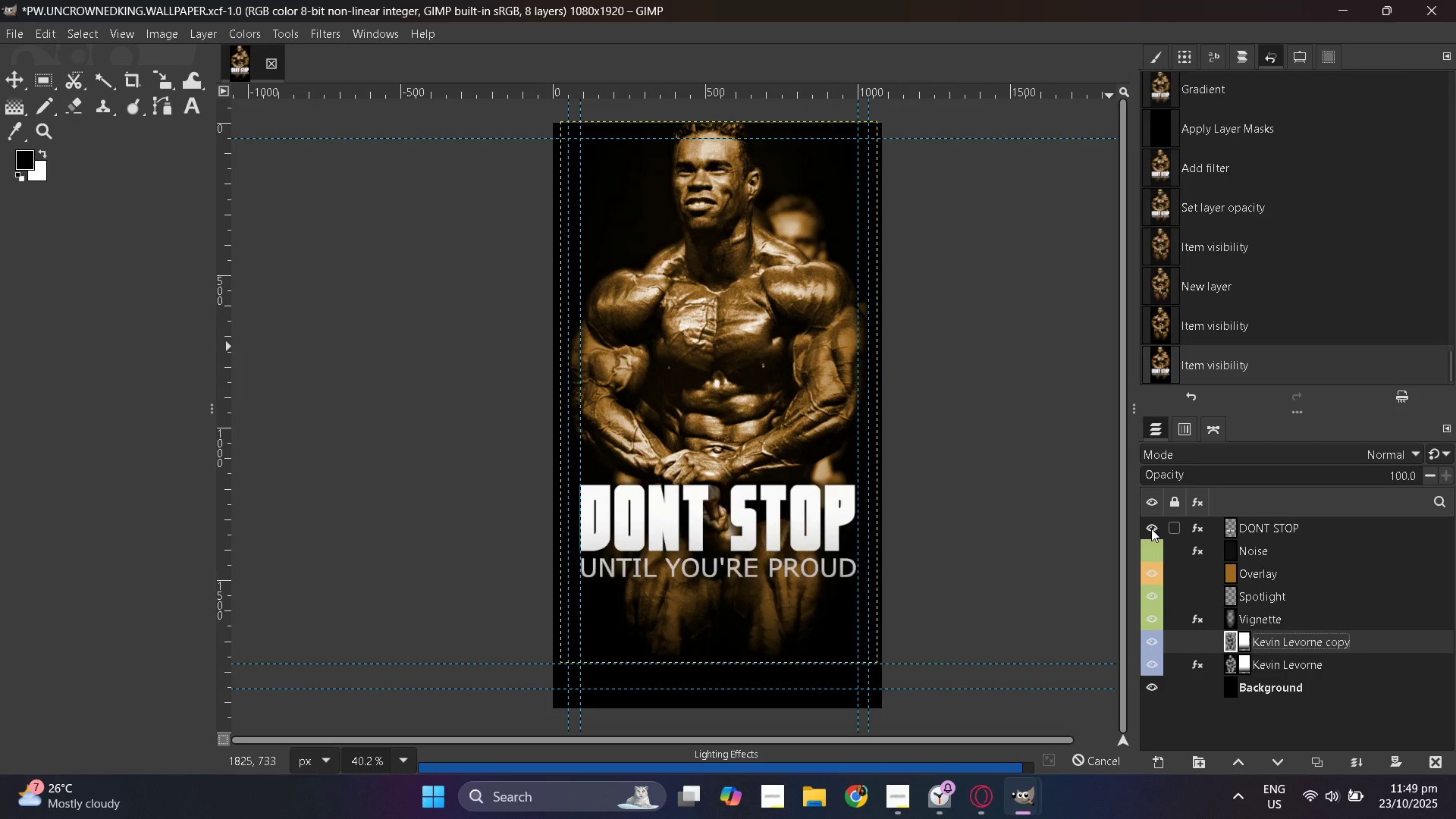 
double_click([1151, 529])
 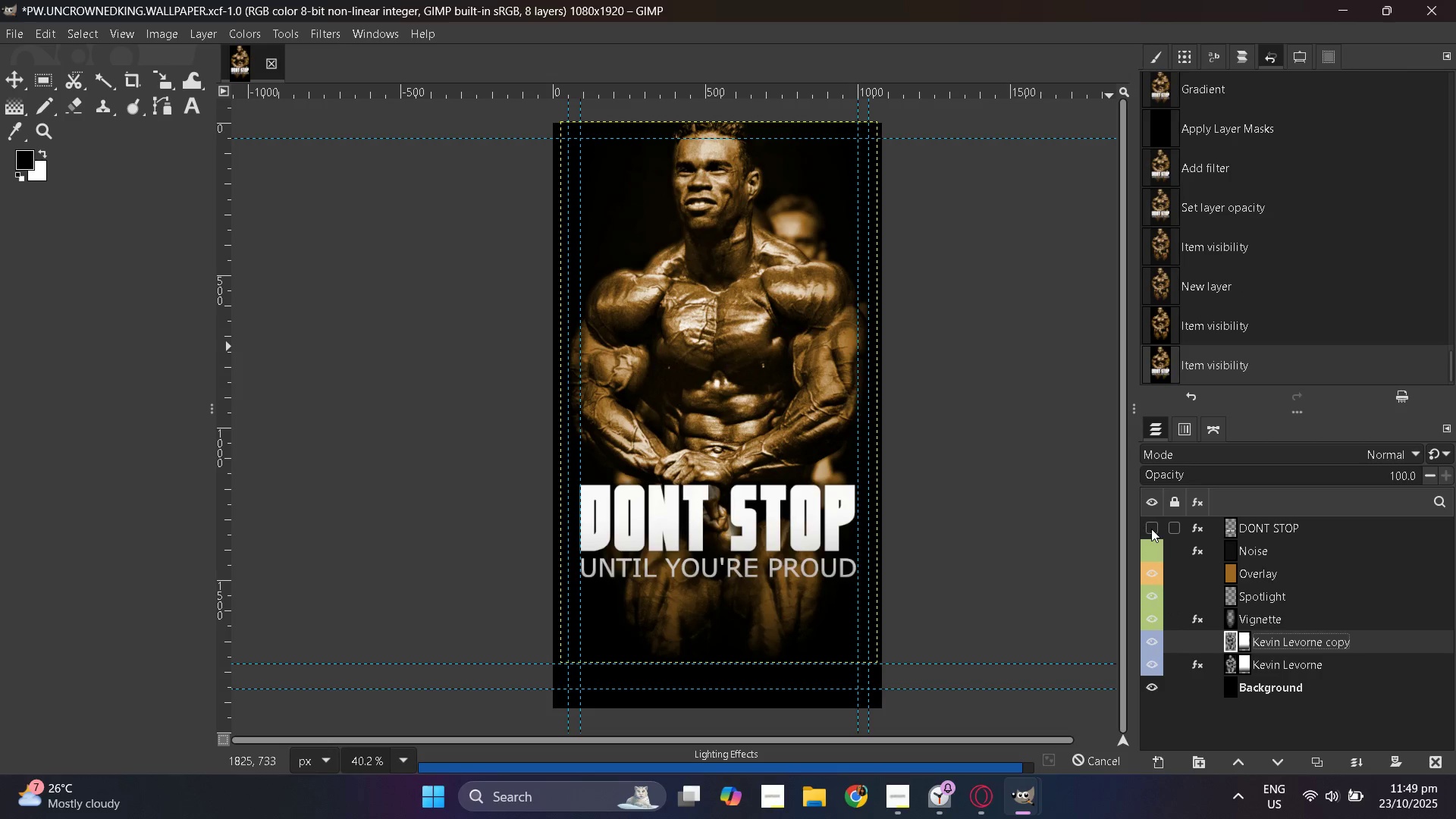 
triple_click([1151, 529])
 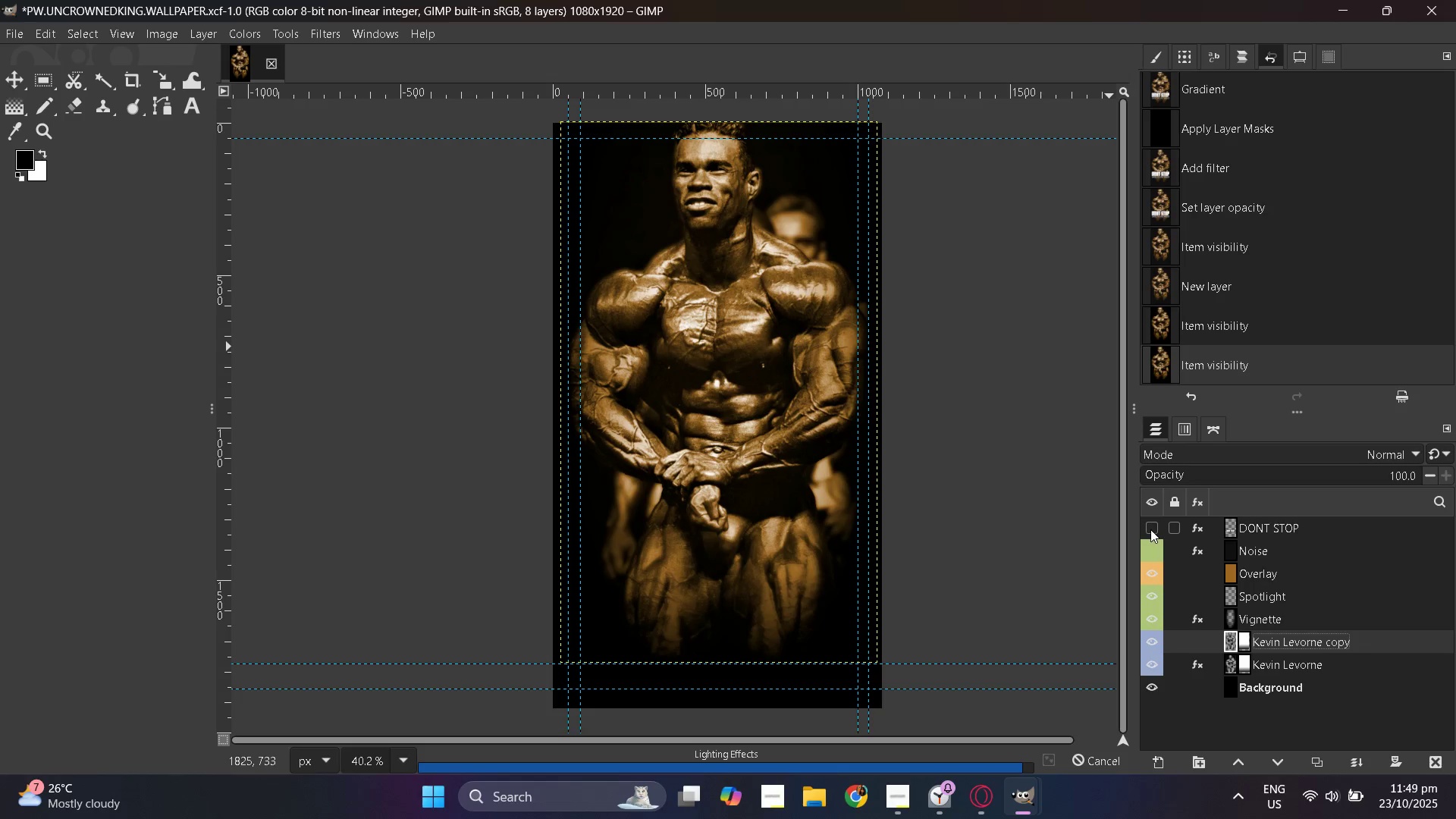 
left_click([1156, 528])
 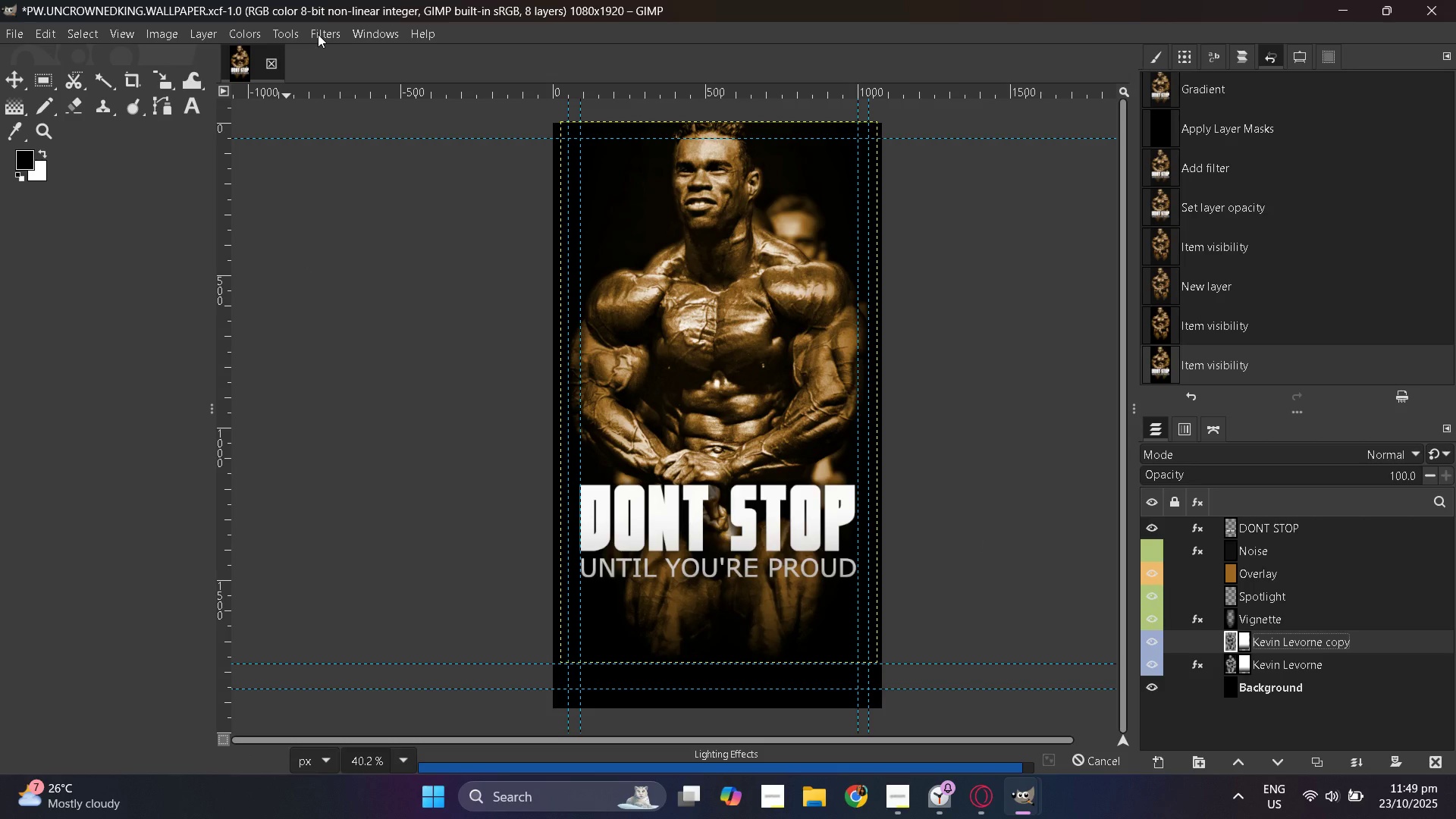 
wait(5.3)
 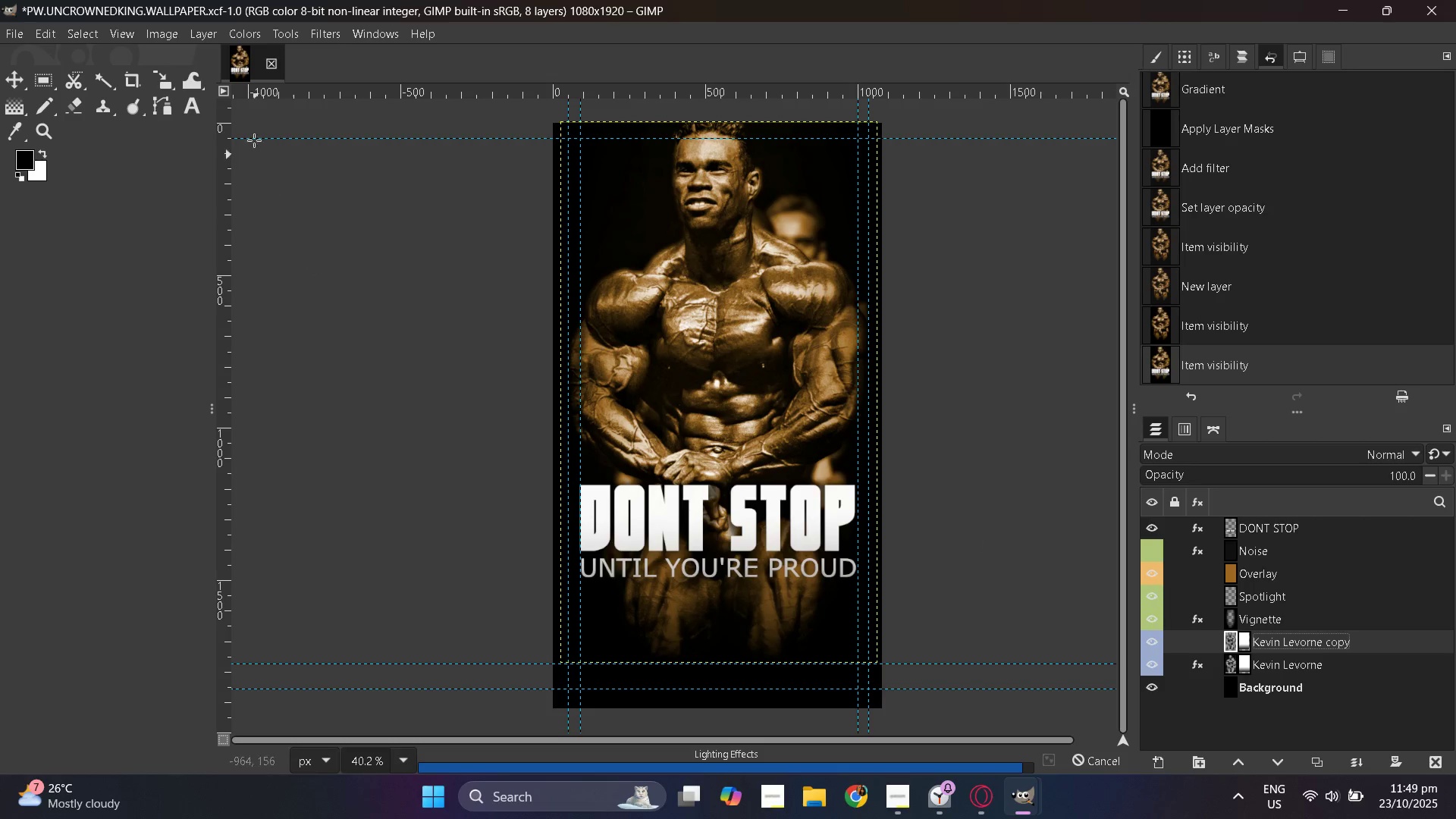 
left_click([318, 34])
 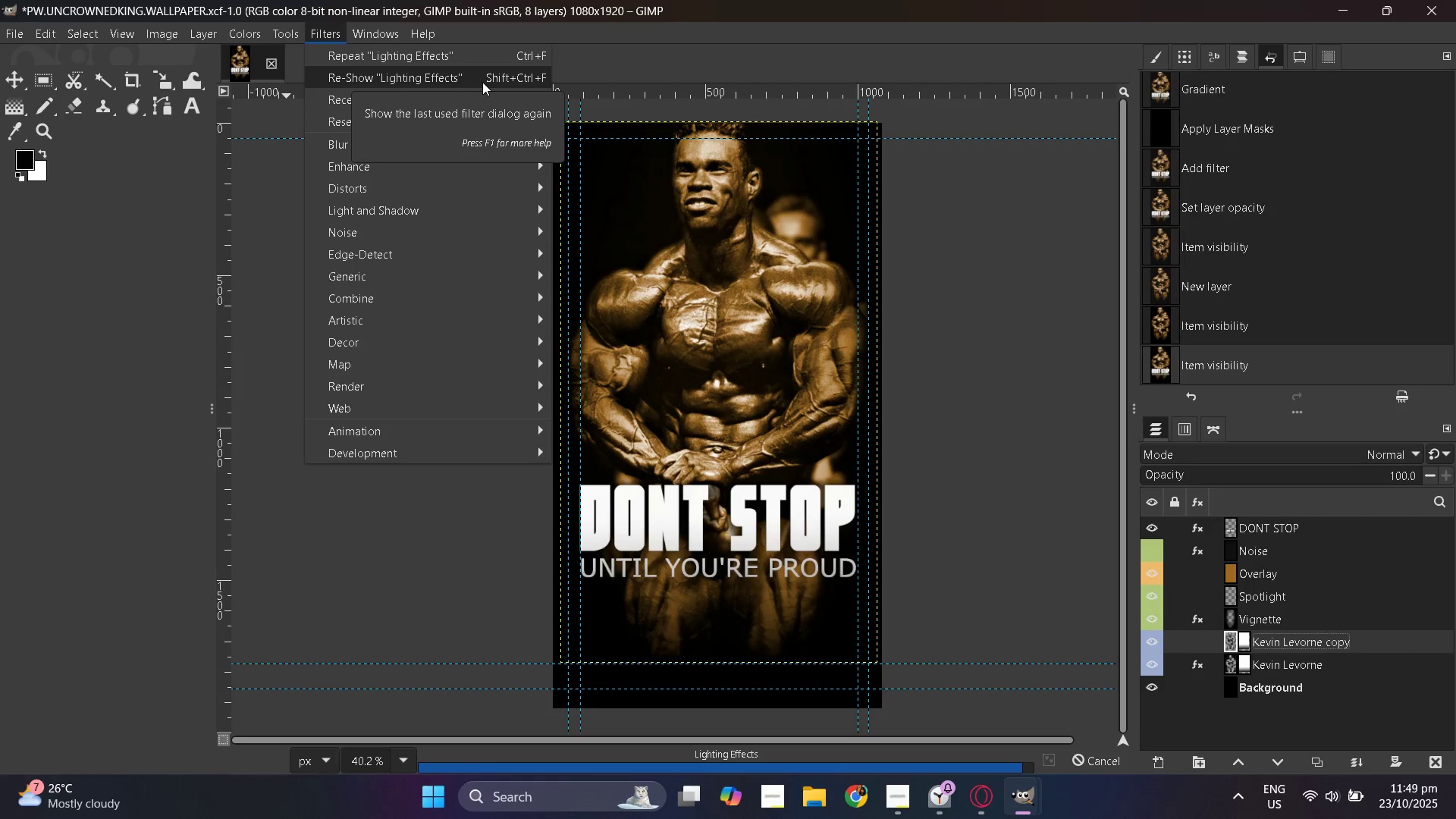 
wait(8.84)
 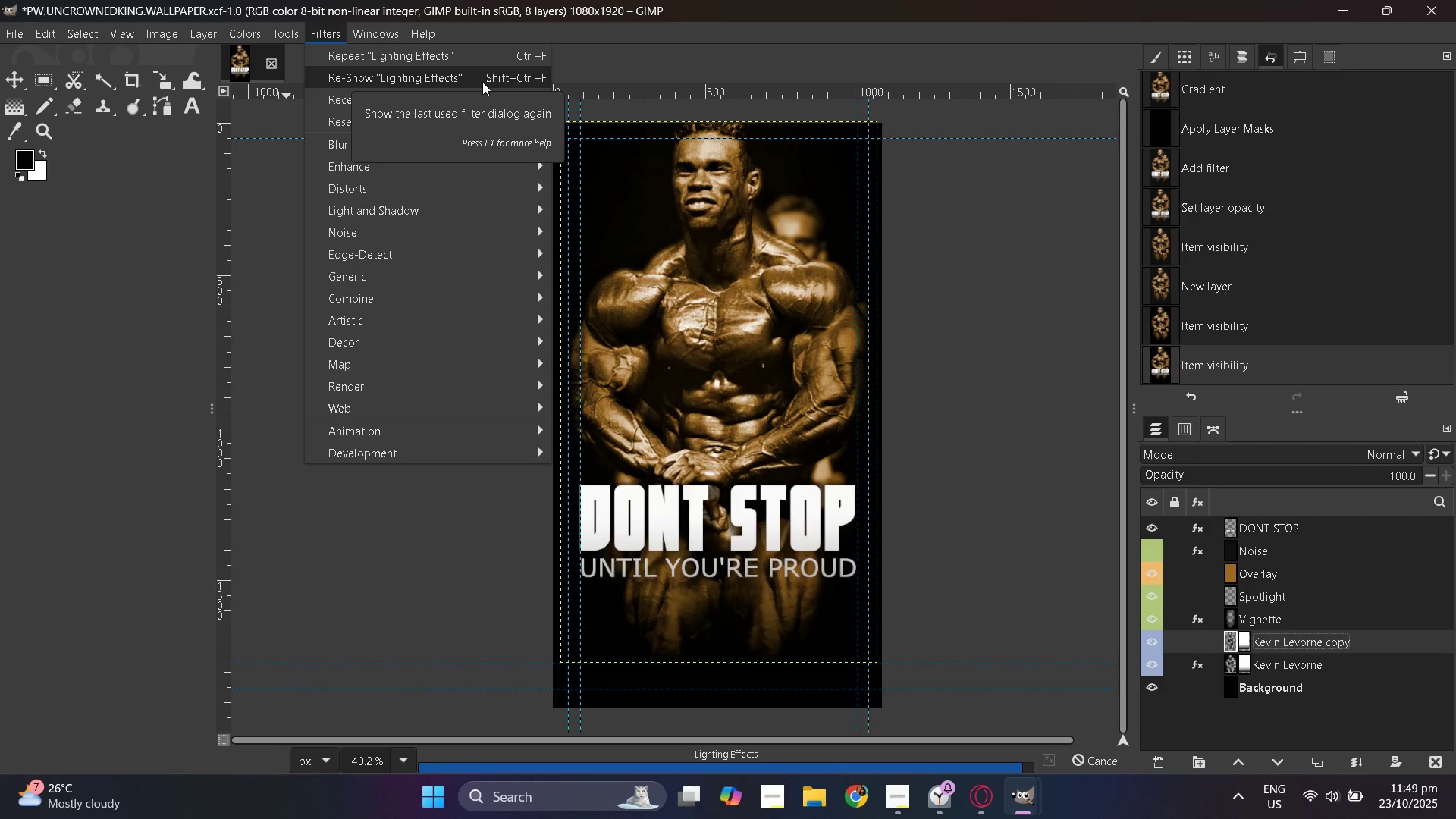 
left_click([478, 74])
 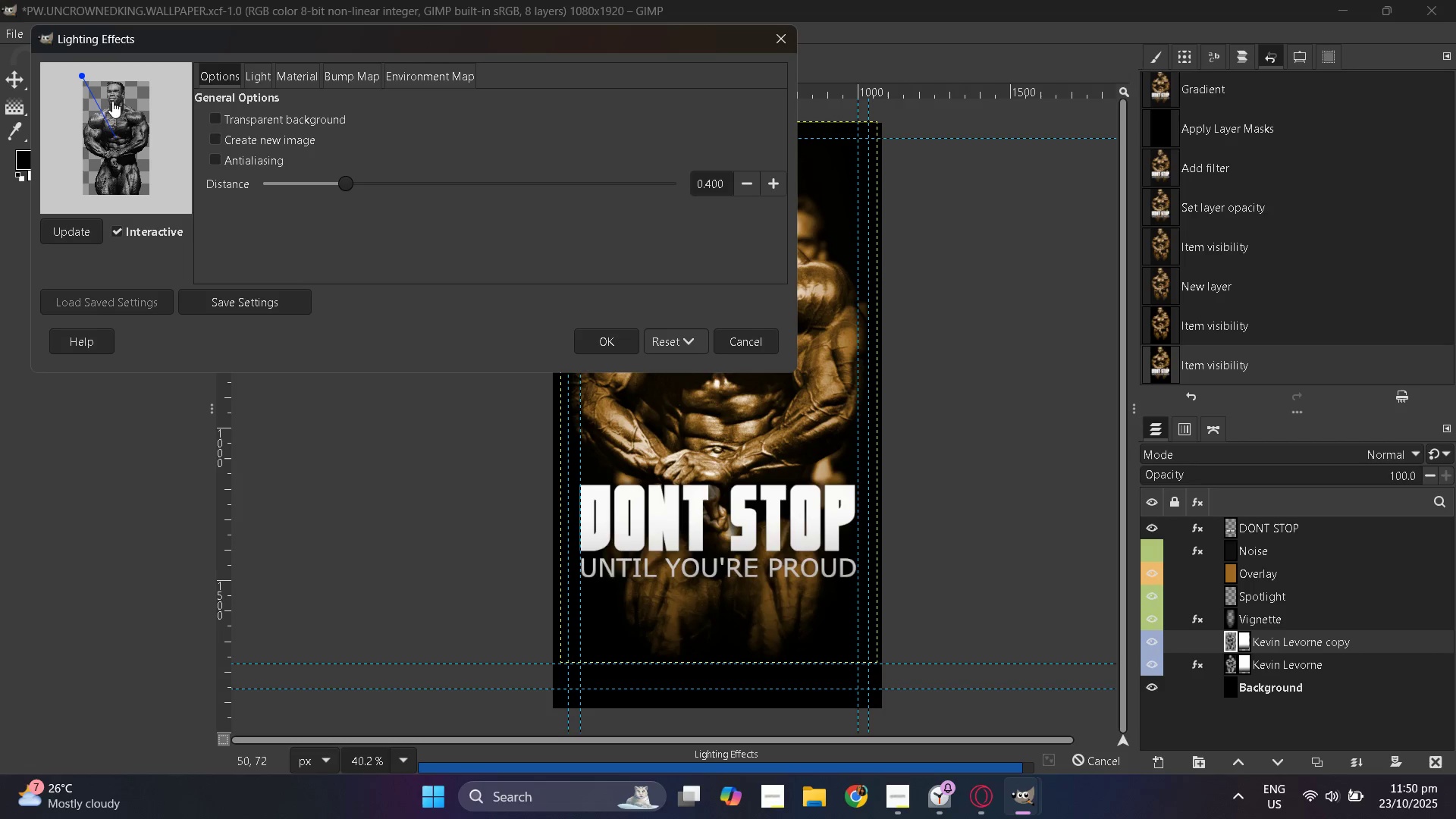 
left_click_drag(start_coordinate=[81, 73], to_coordinate=[118, 59])
 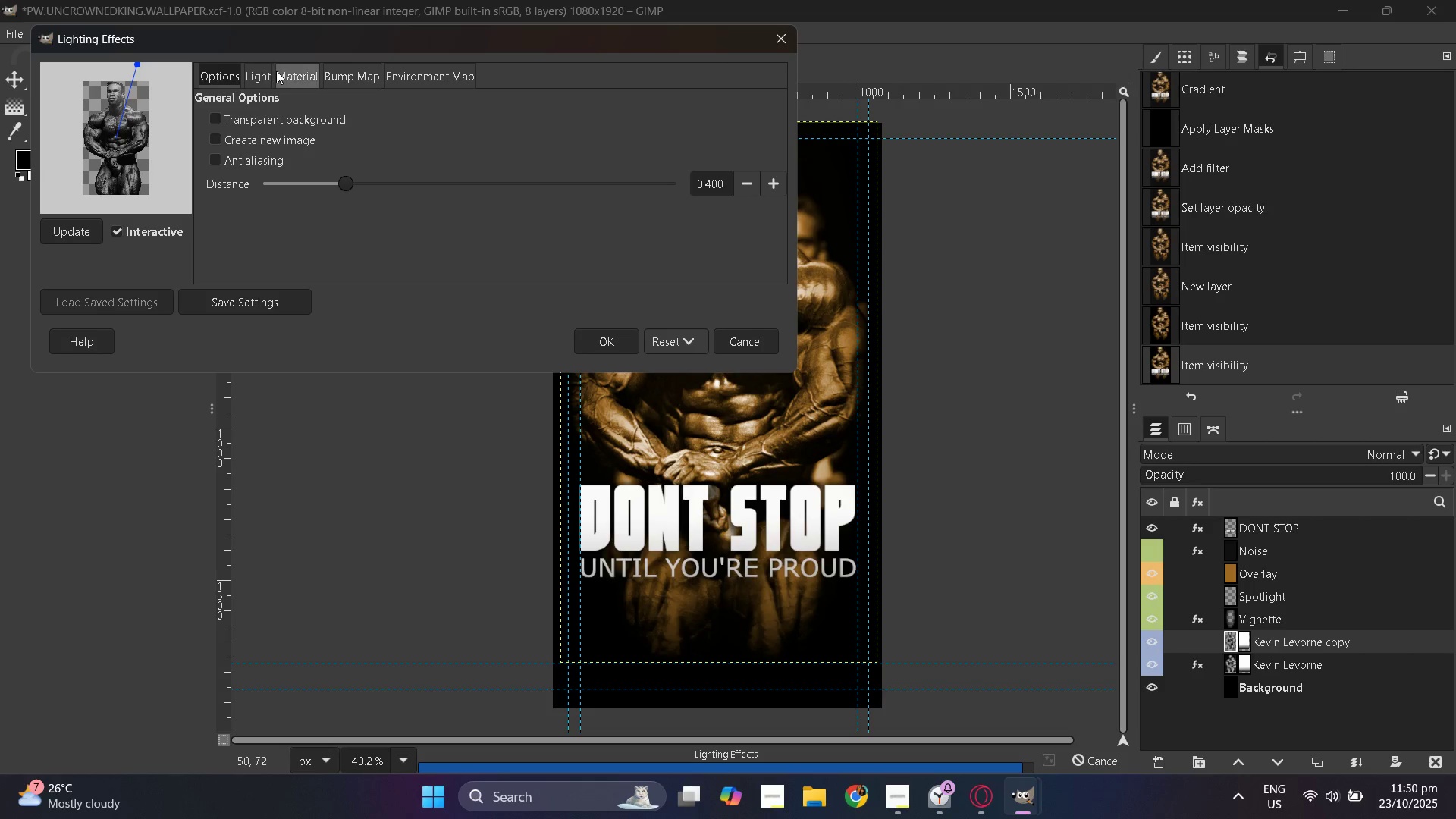 
left_click([276, 71])
 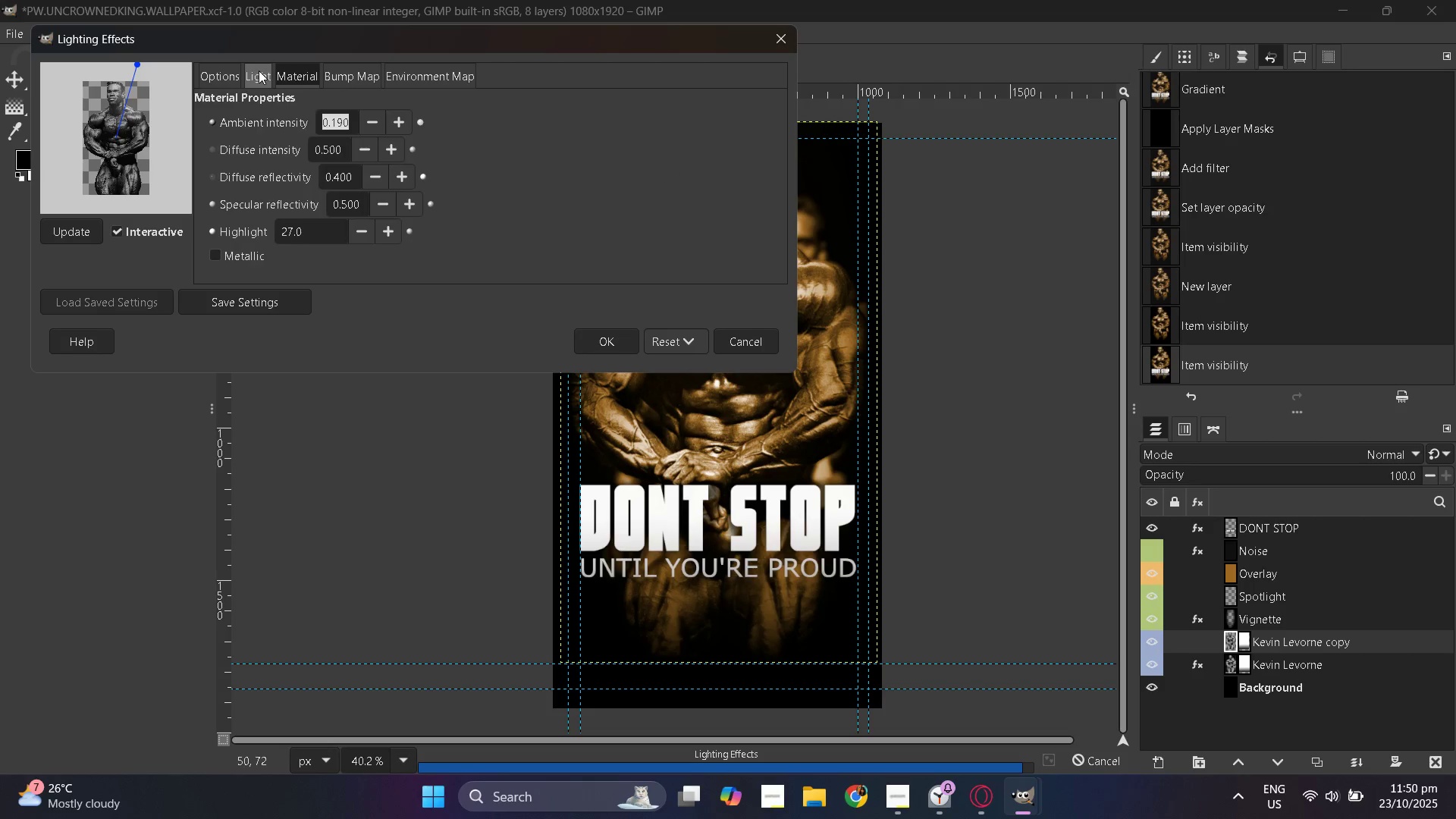 
left_click([259, 71])
 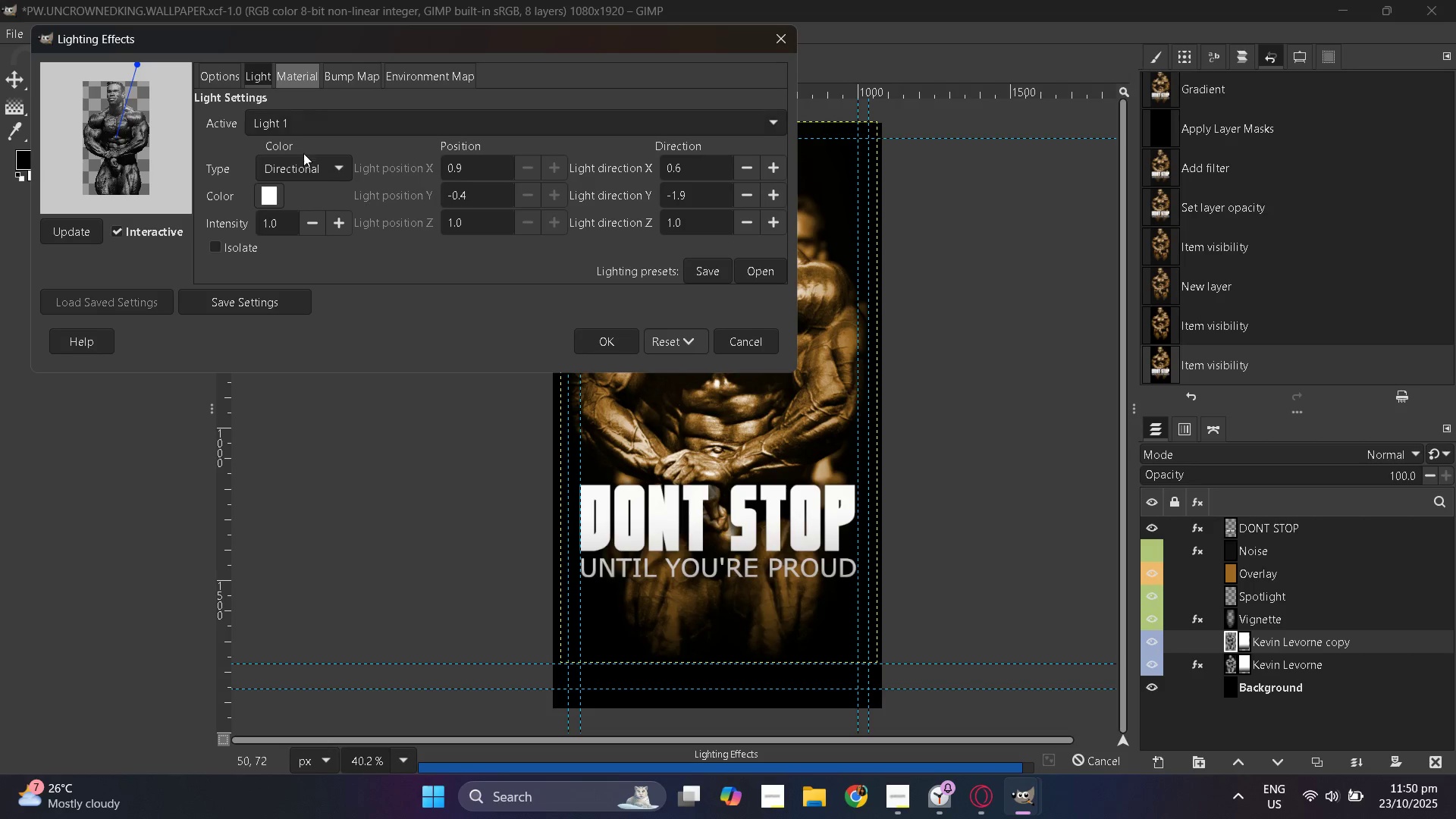 
left_click([306, 165])
 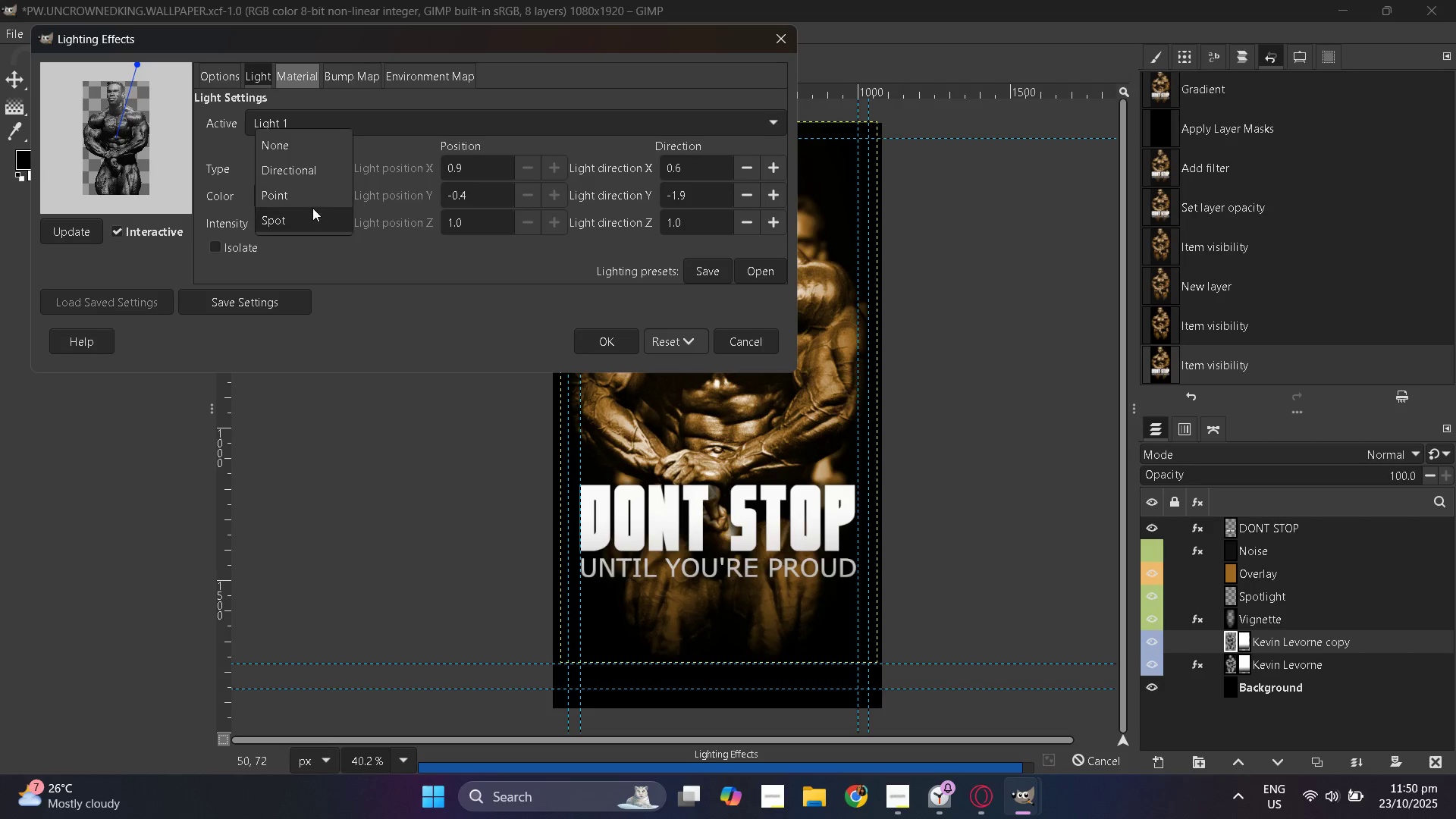 
left_click([312, 210])
 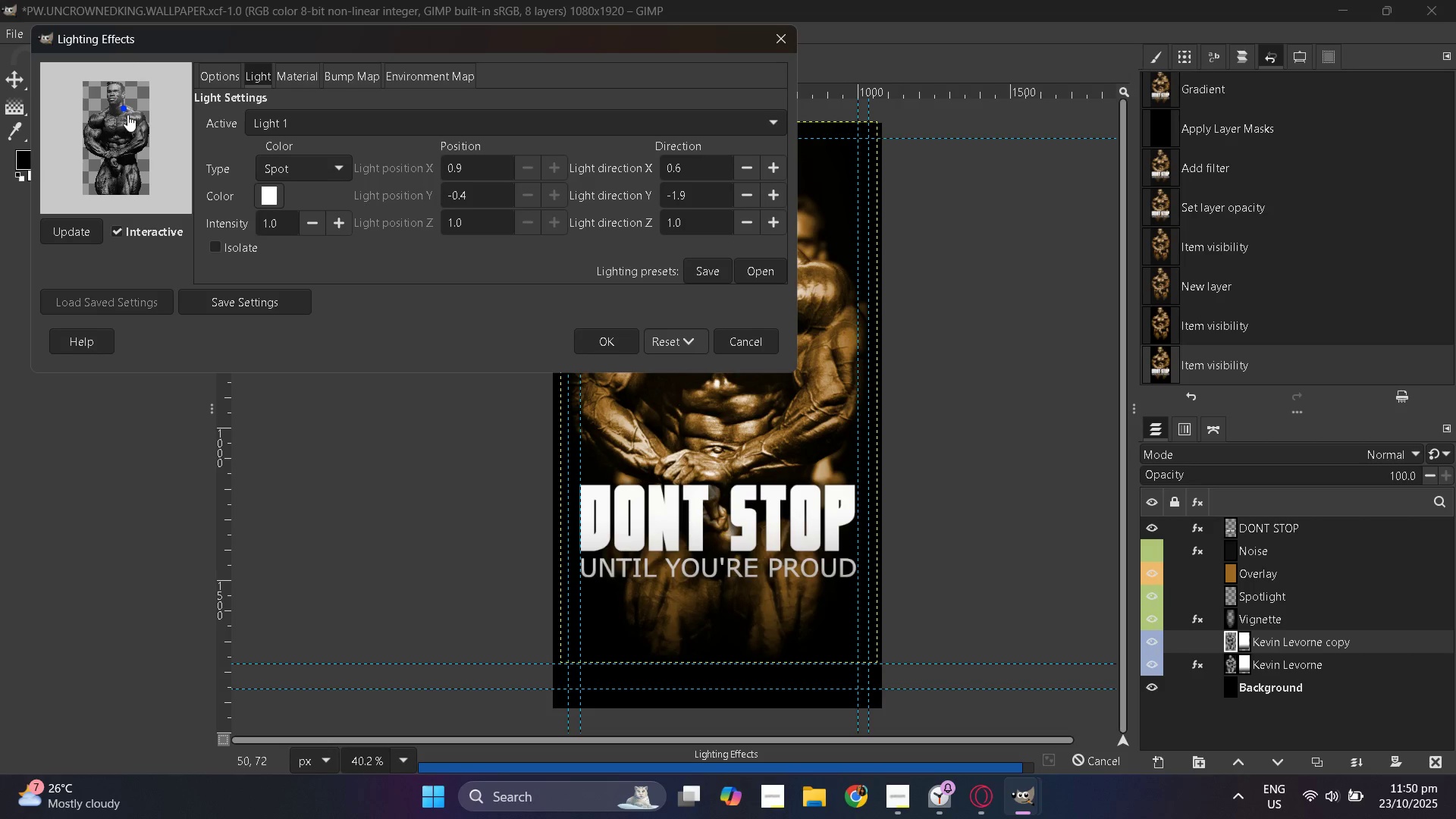 
left_click_drag(start_coordinate=[126, 111], to_coordinate=[123, 117])
 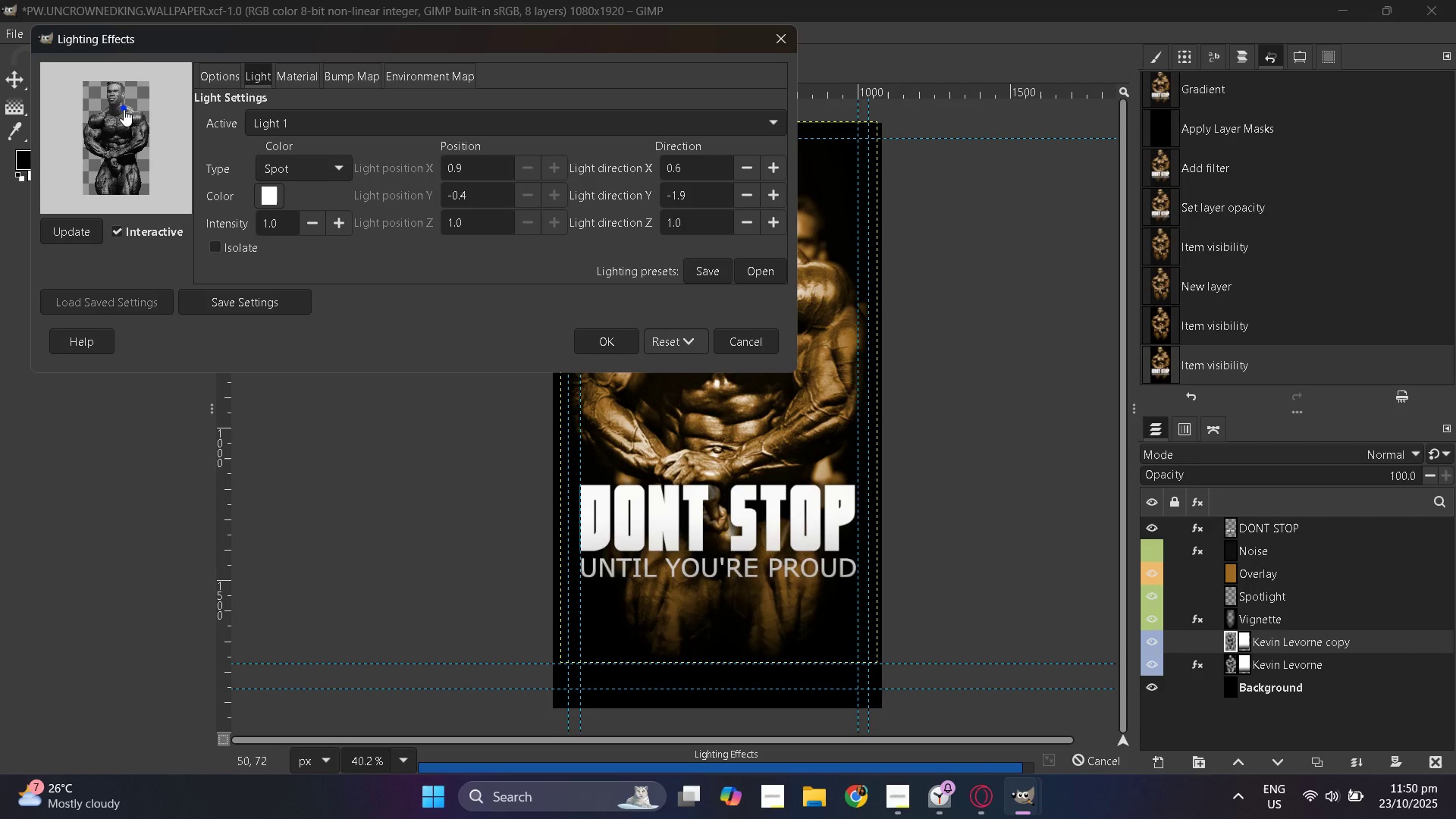 
left_click_drag(start_coordinate=[124, 110], to_coordinate=[123, 115])
 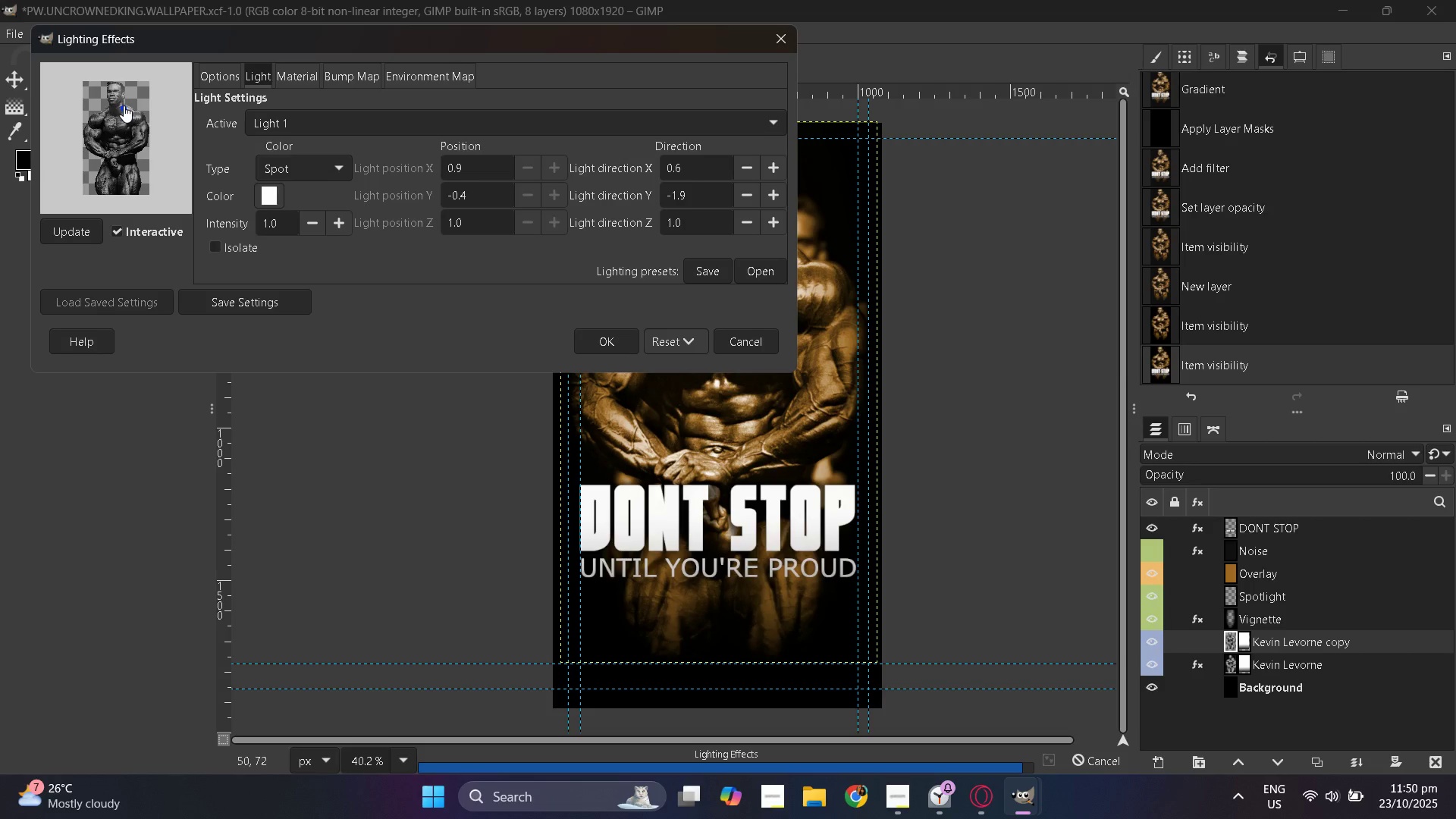 
left_click_drag(start_coordinate=[124, 105], to_coordinate=[112, 111])
 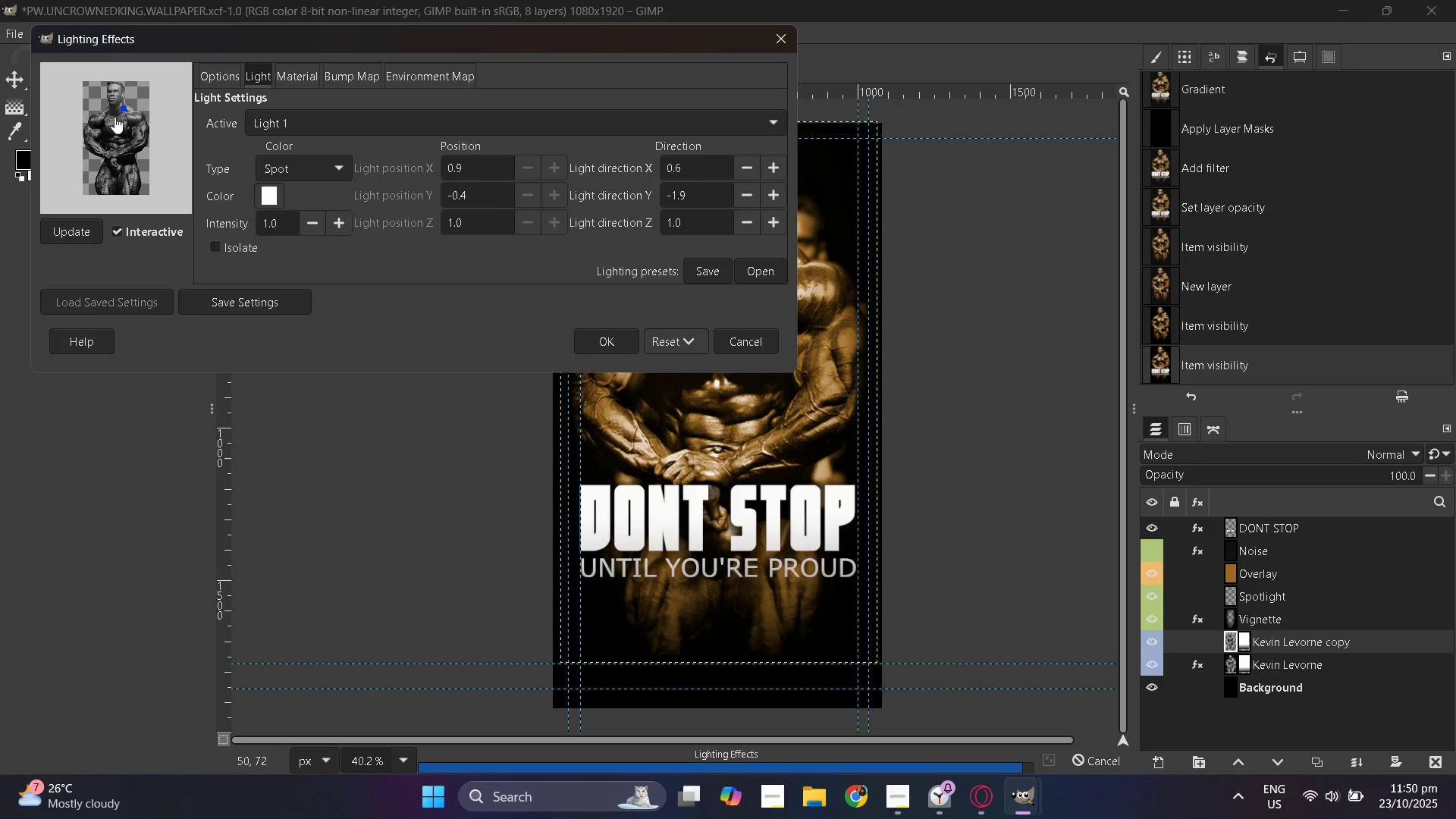 
left_click_drag(start_coordinate=[113, 115], to_coordinate=[121, 130])
 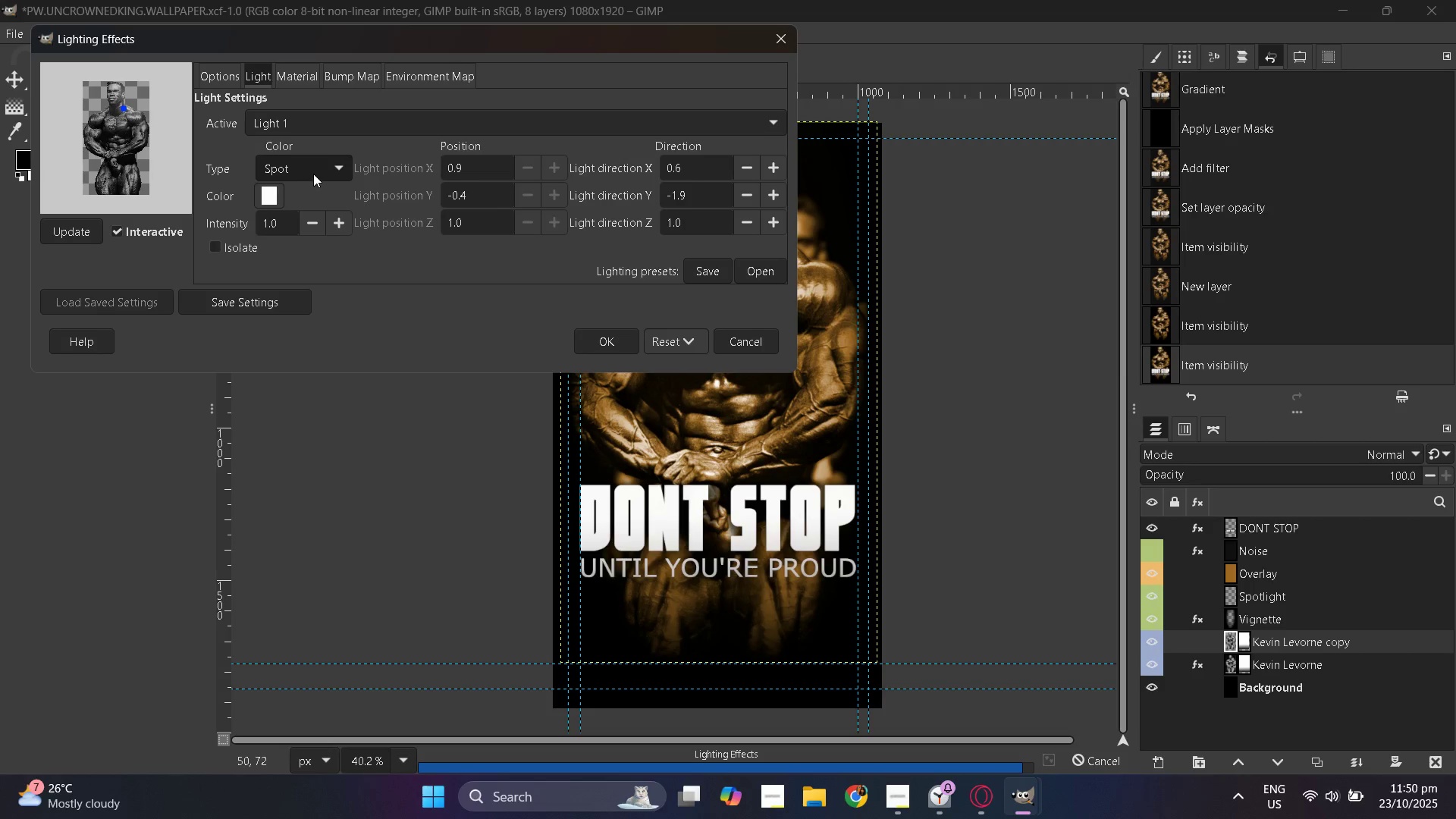 
left_click([313, 171])
 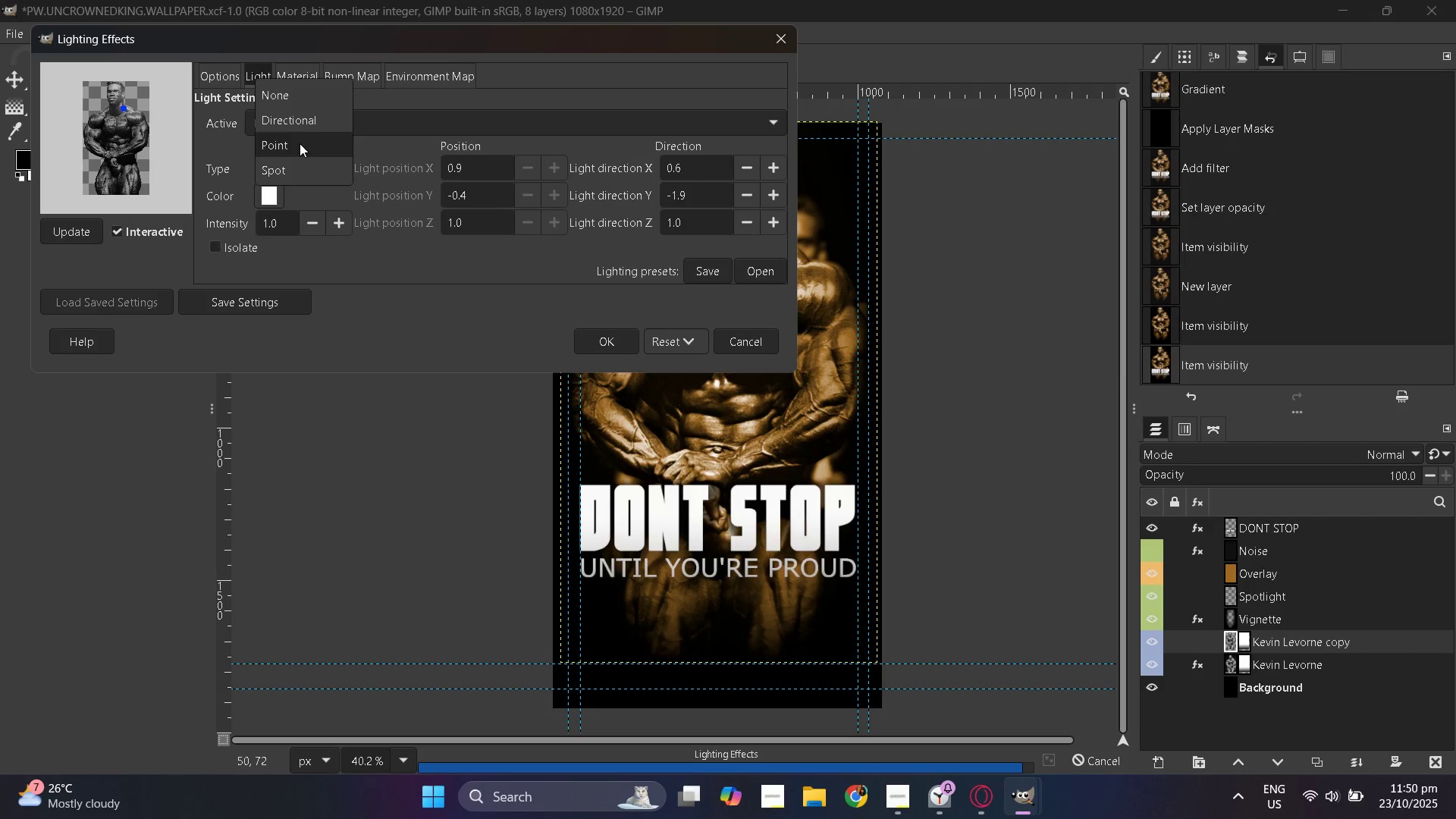 
left_click([300, 143])
 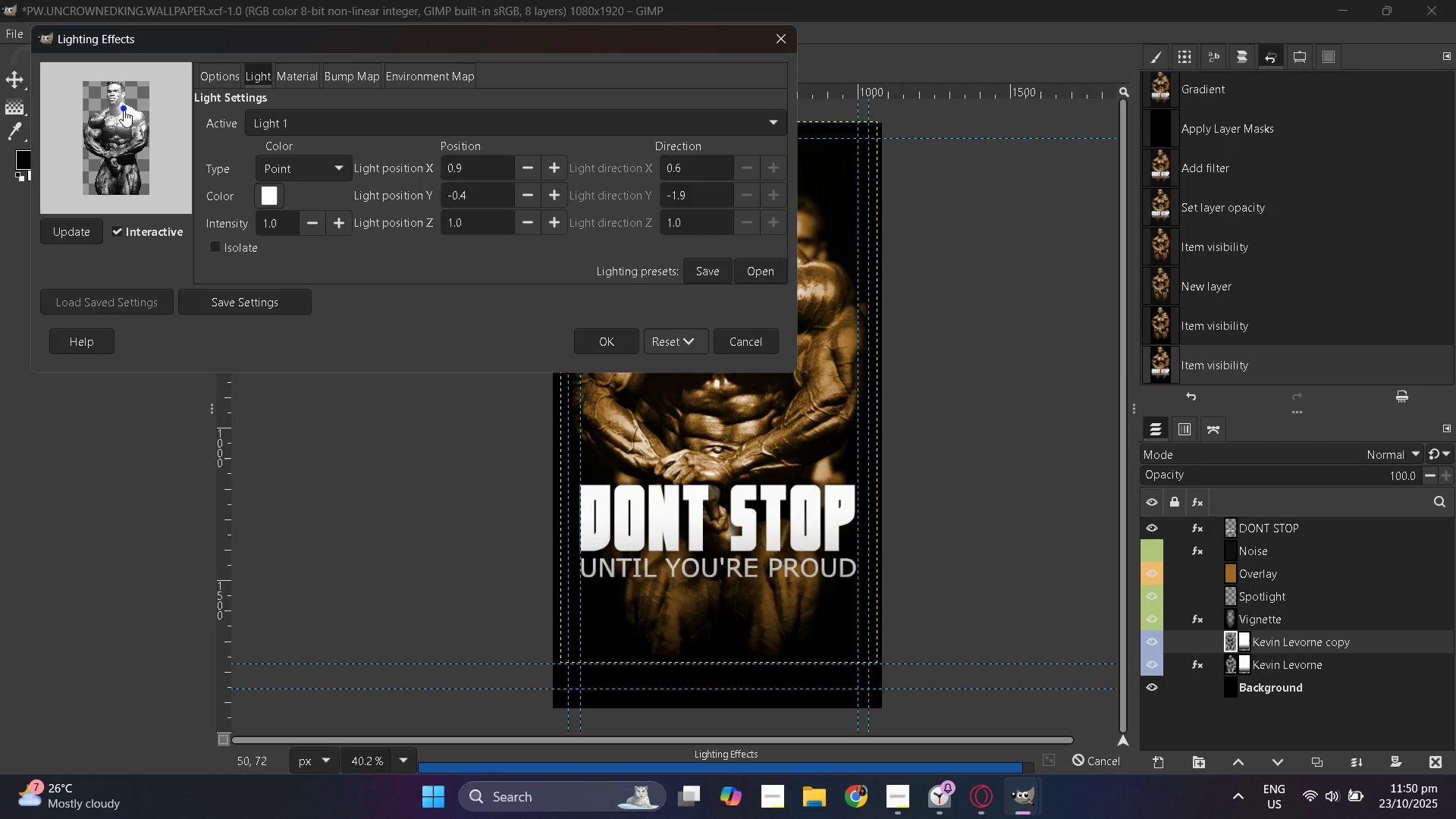 
left_click_drag(start_coordinate=[123, 108], to_coordinate=[131, 82])
 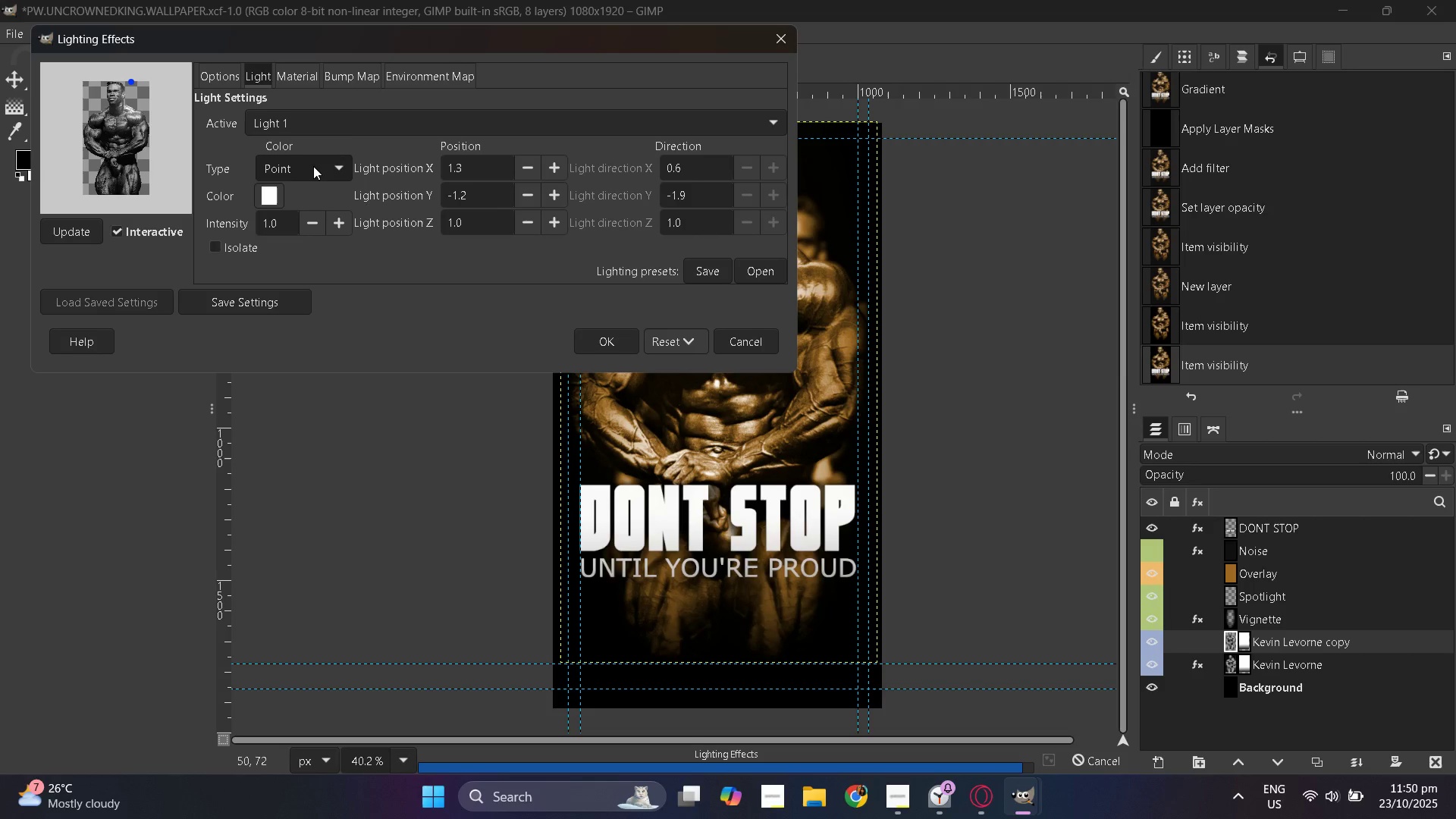 
left_click([313, 166])
 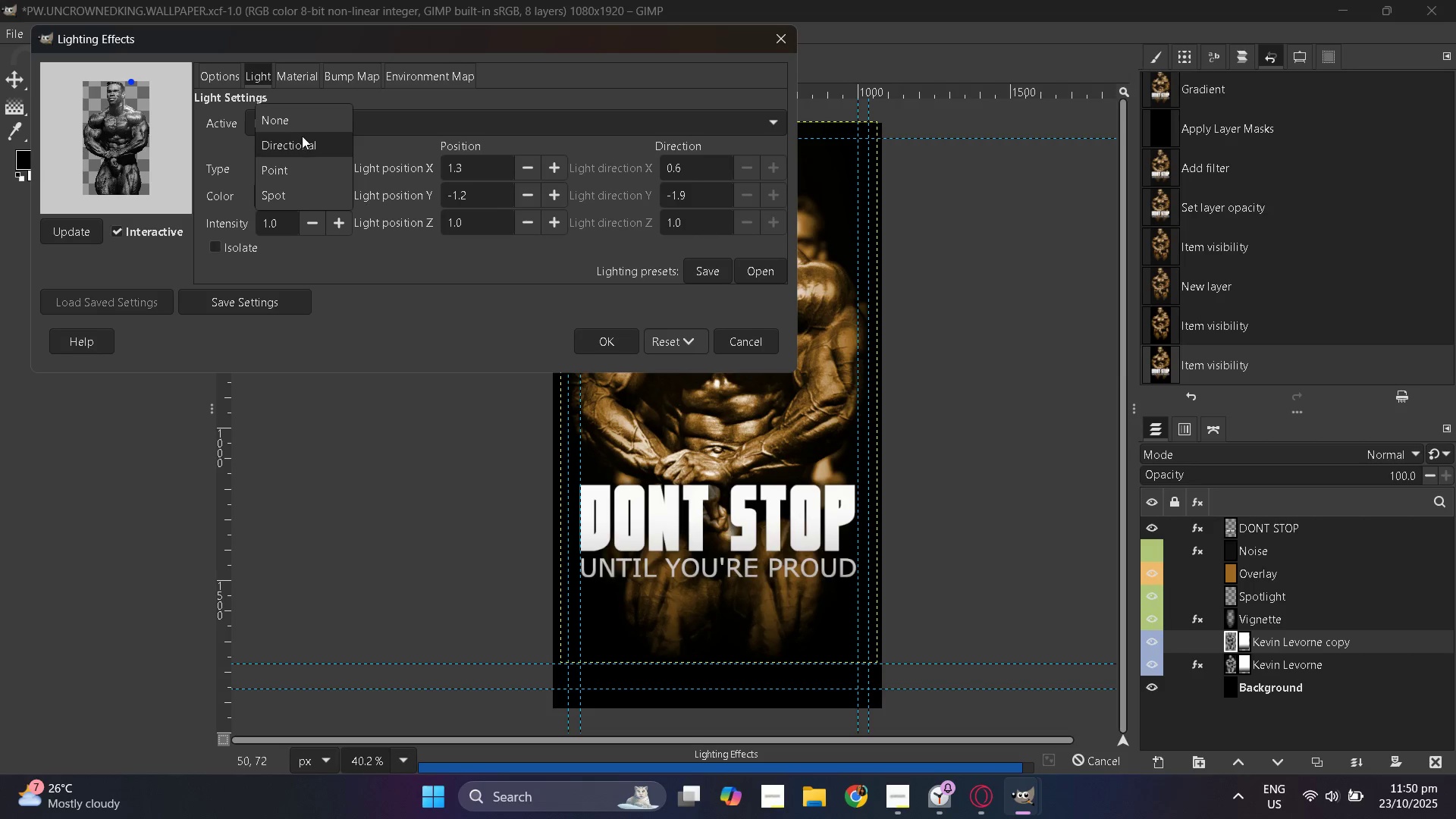 
left_click([302, 137])
 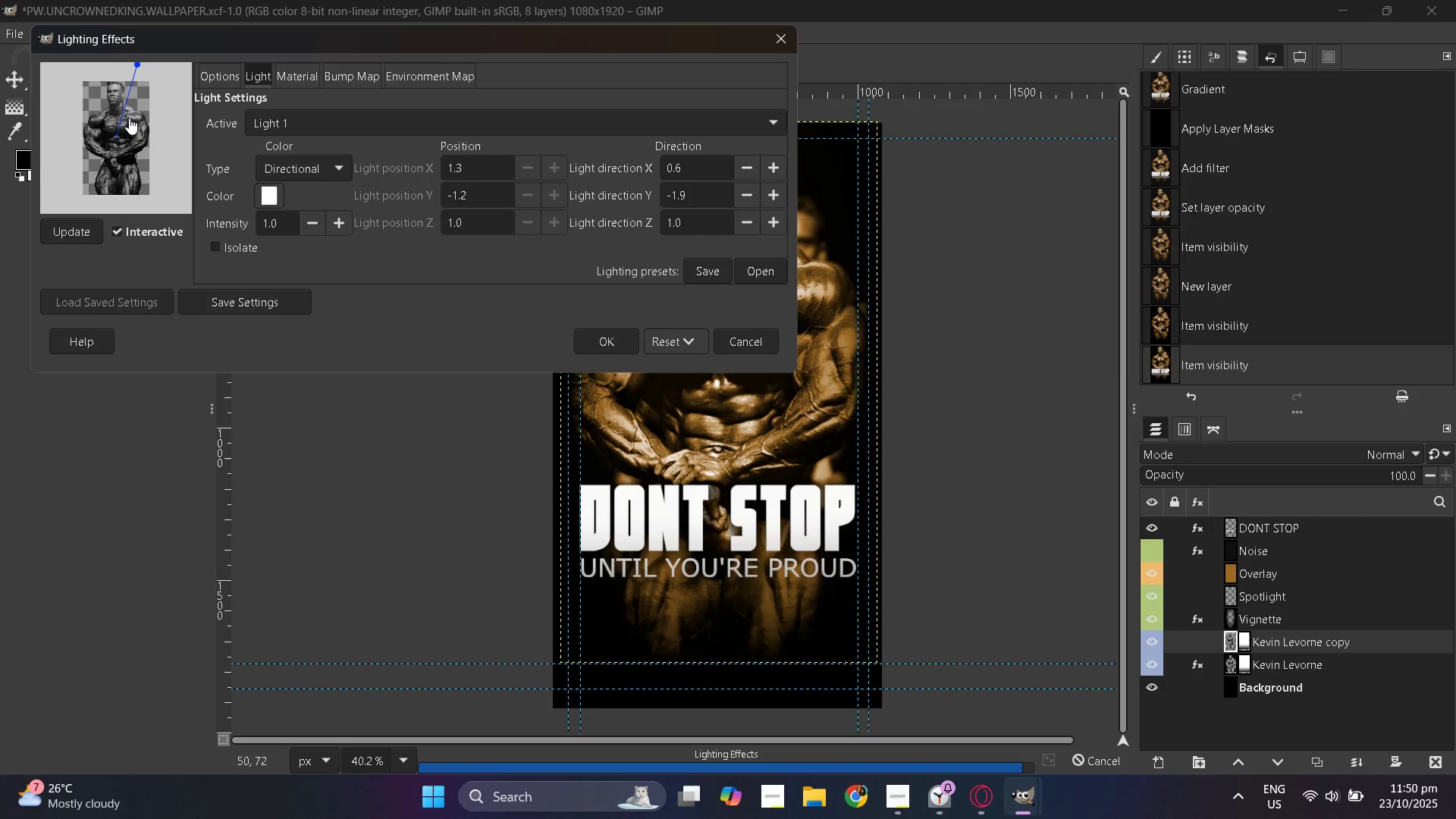 
left_click_drag(start_coordinate=[122, 126], to_coordinate=[112, 133])
 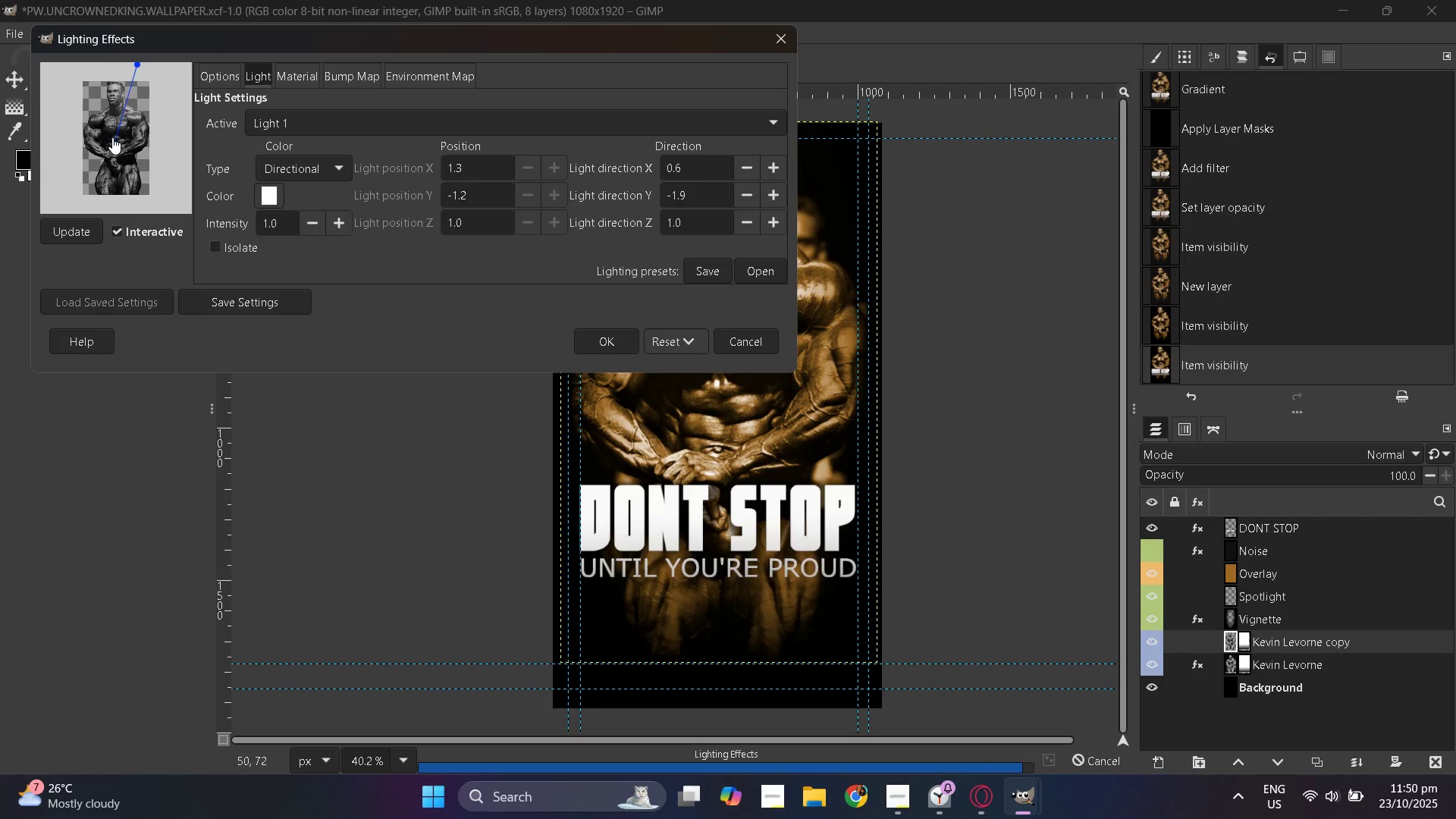 
left_click_drag(start_coordinate=[112, 137], to_coordinate=[103, 151])
 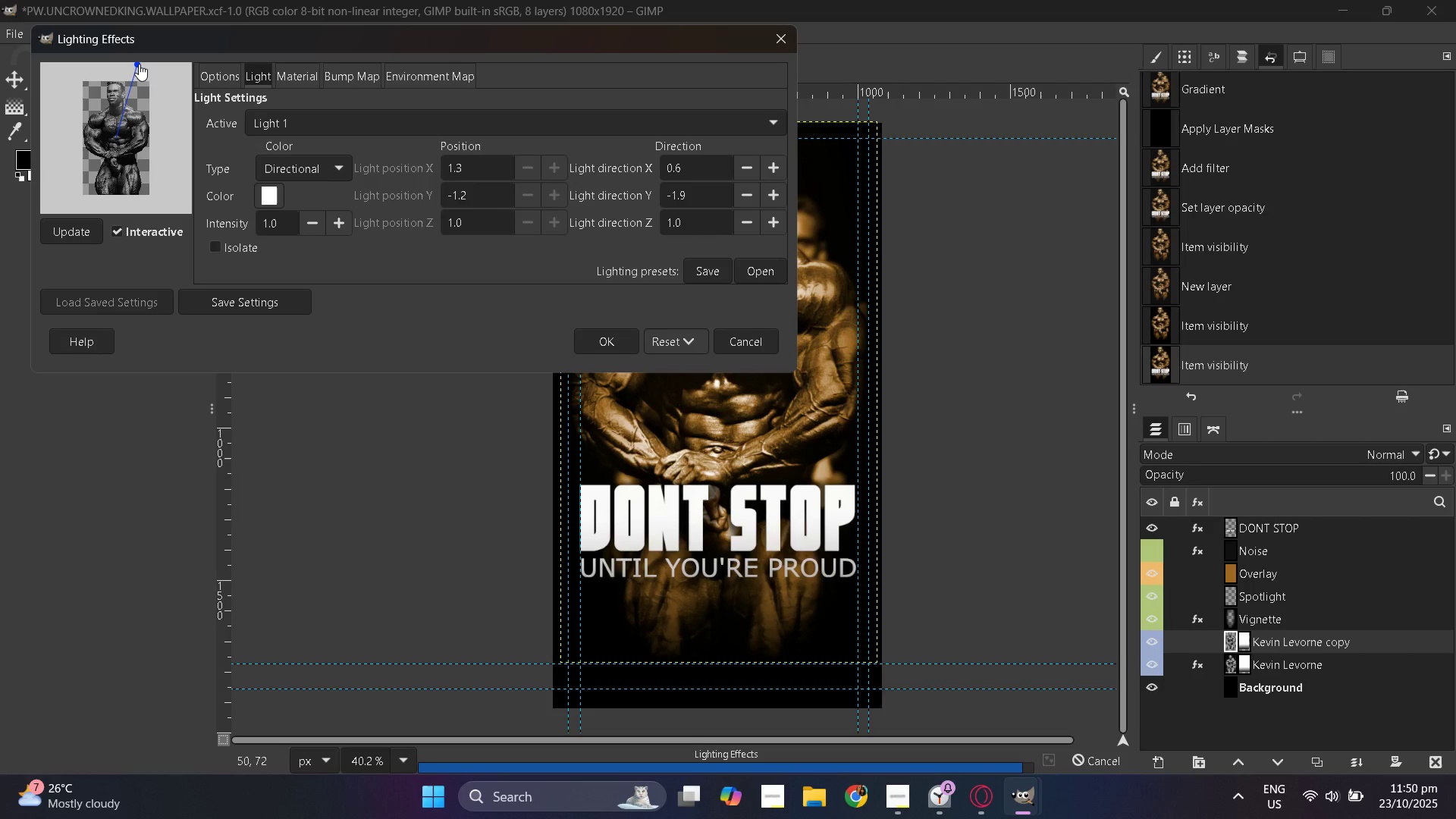 
left_click_drag(start_coordinate=[139, 64], to_coordinate=[122, 56])
 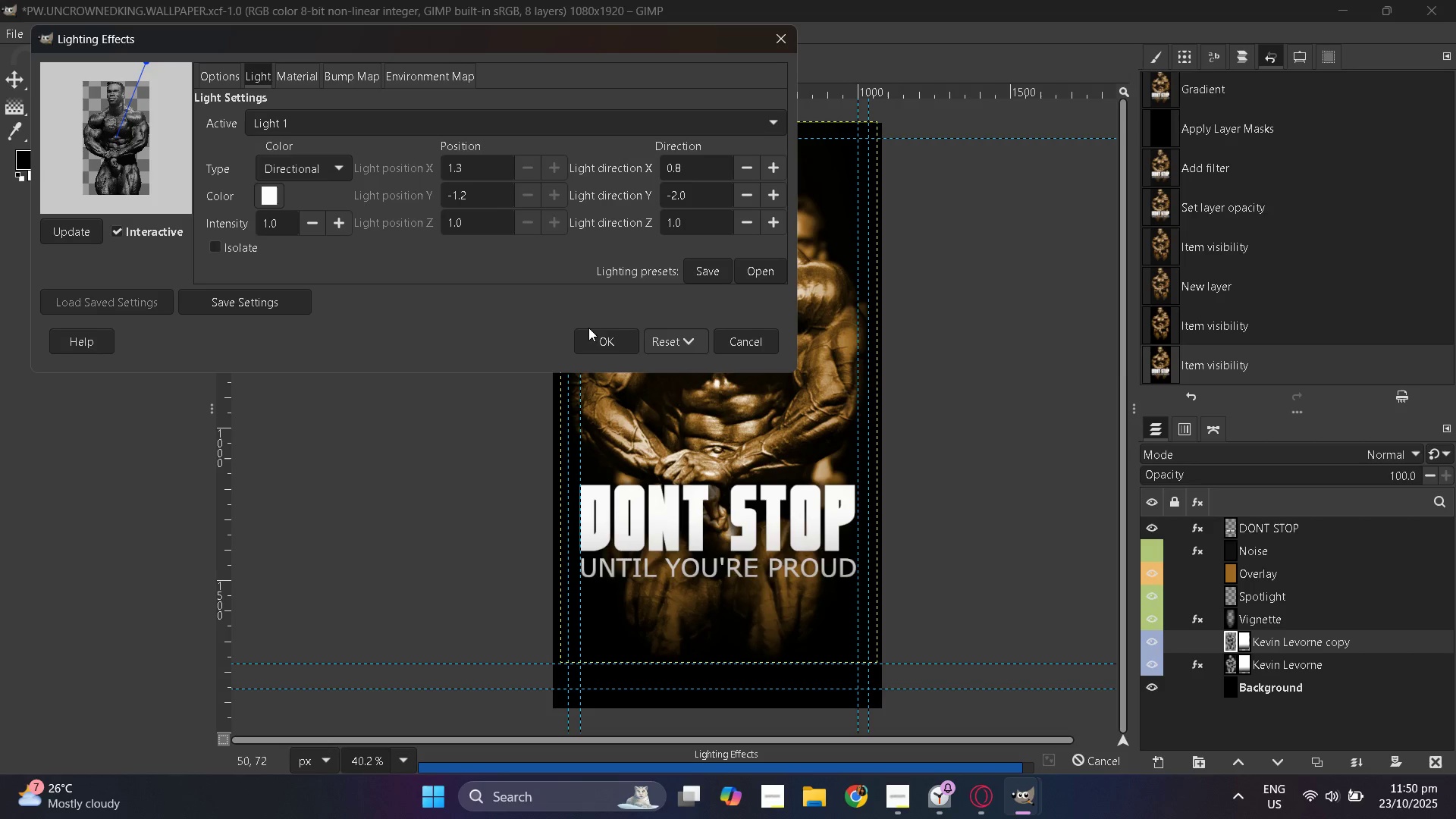 
left_click([592, 331])
 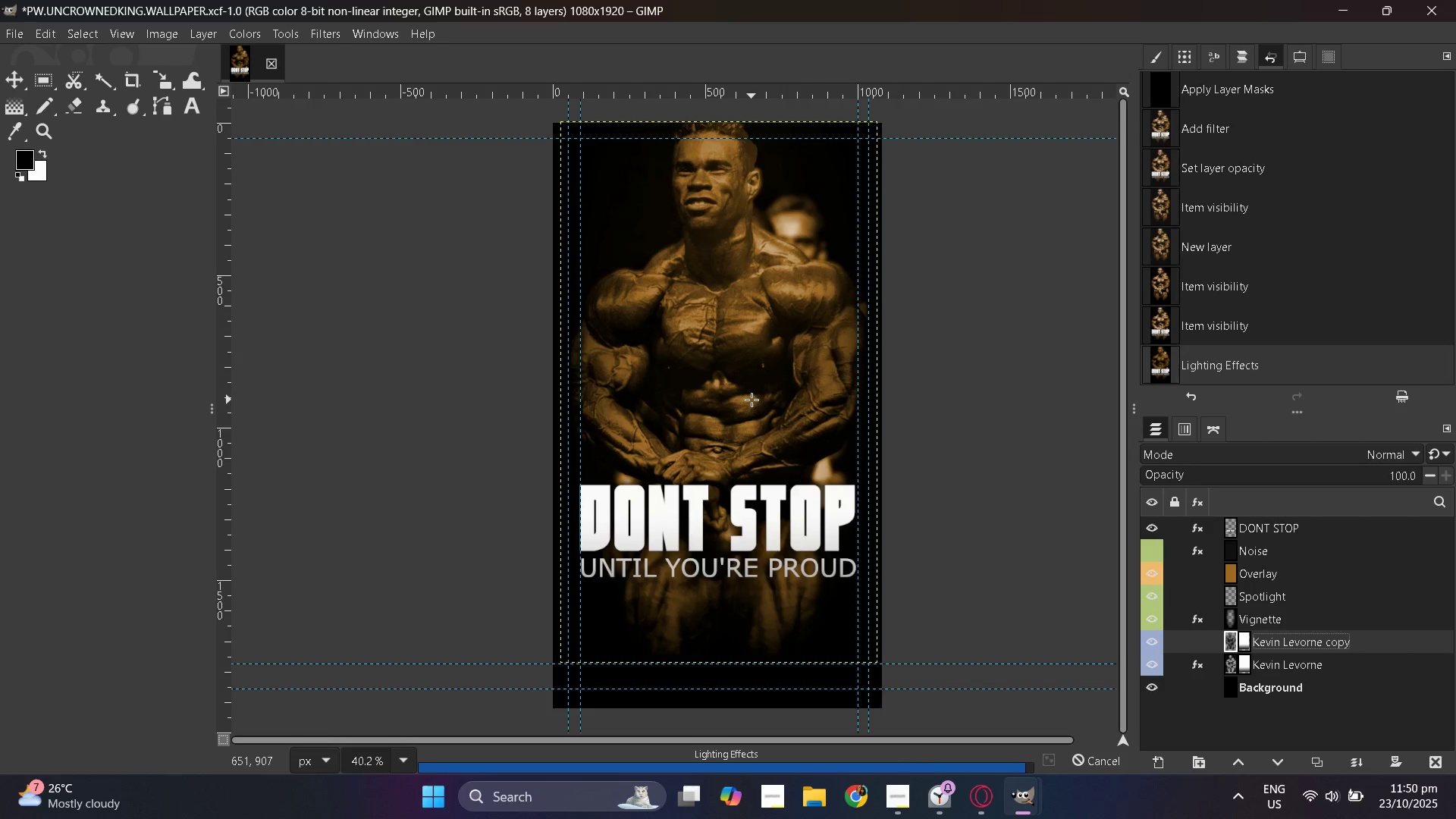 
wait(5.59)
 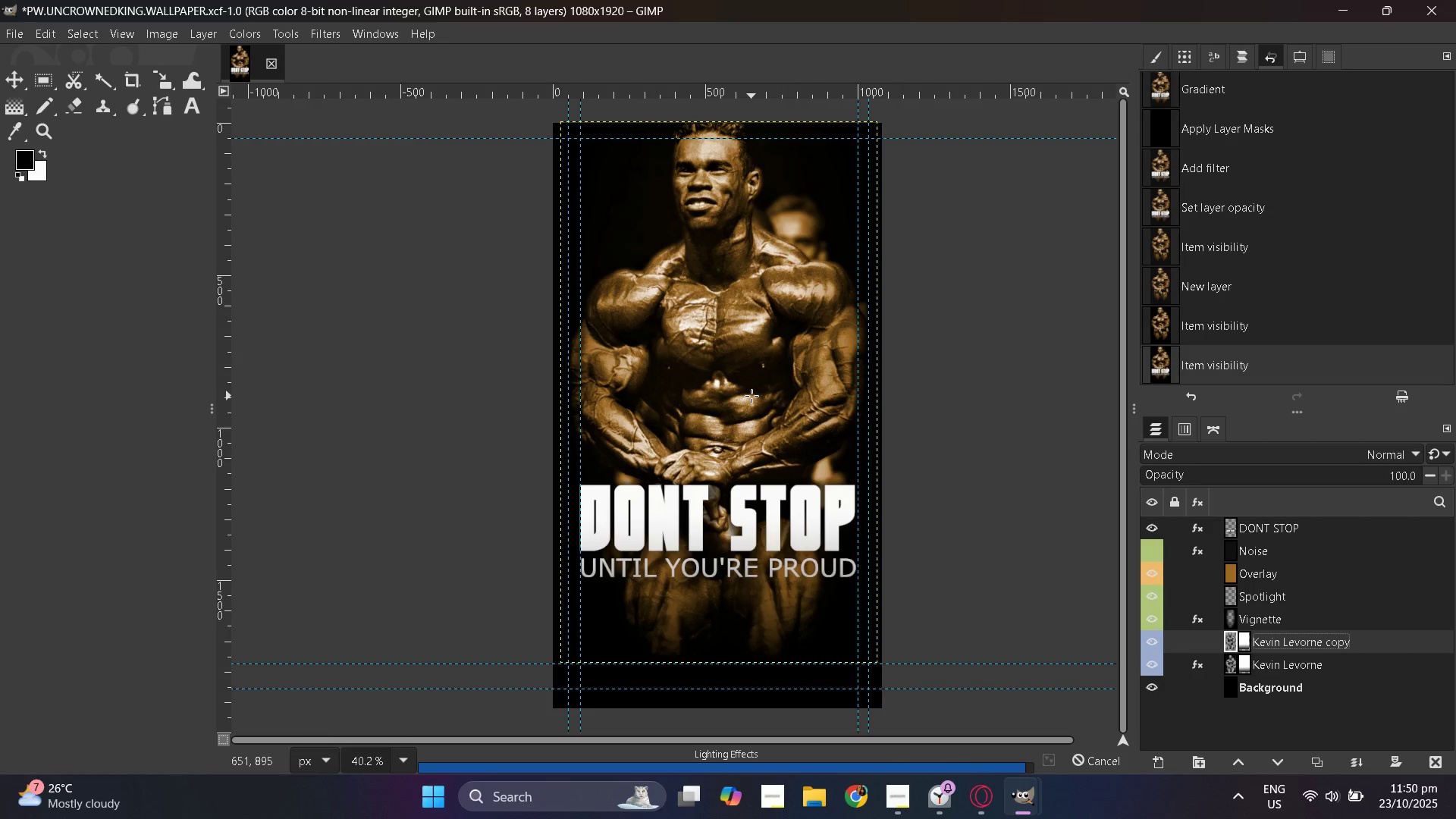 
hold_key(key=ControlLeft, duration=1.5)
 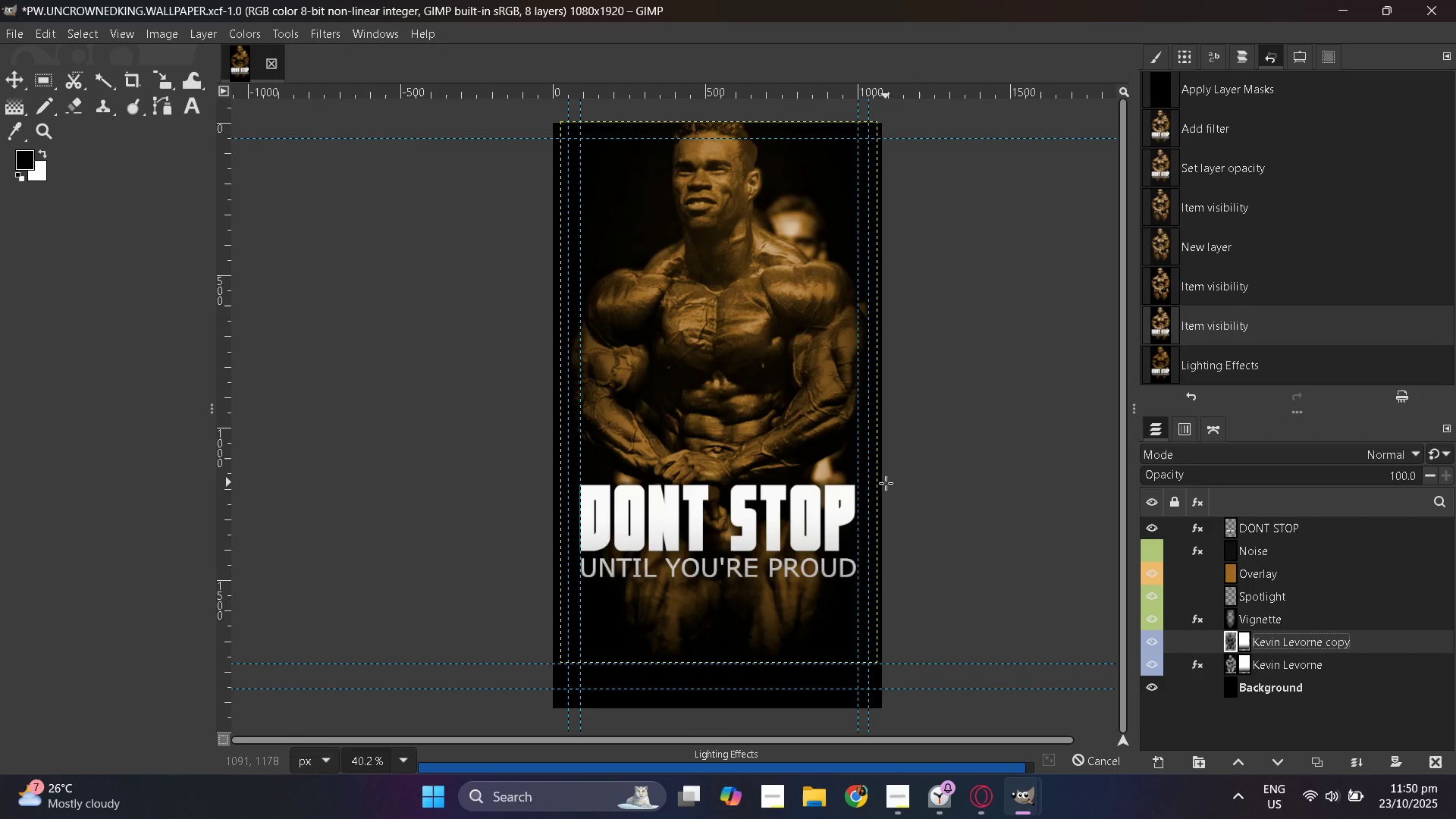 
key(Control+Z)
 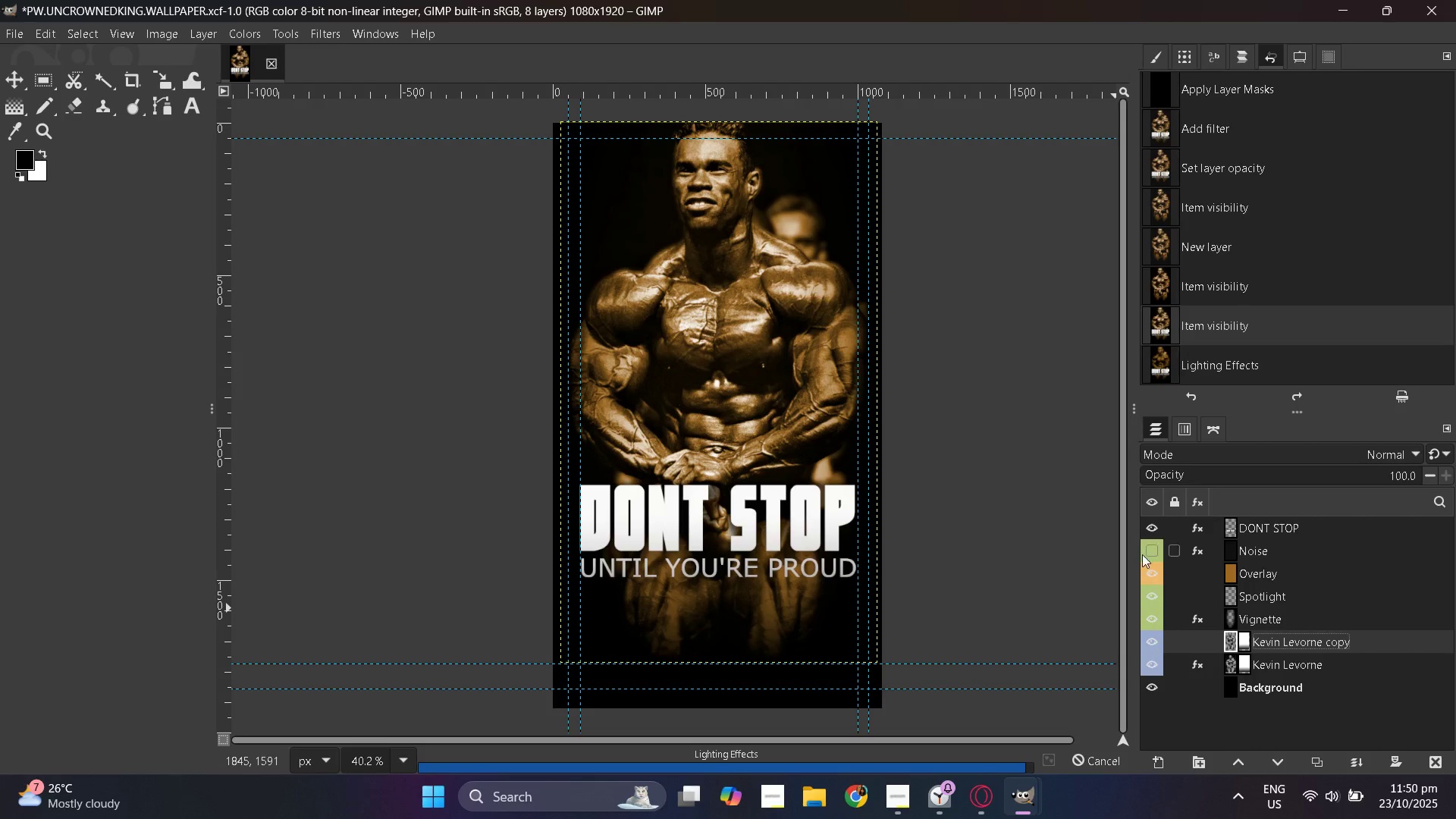 
hold_key(key=ControlLeft, duration=1.5)
scroll: coordinate [867, 547], scroll_direction: down, amount: 1.0
 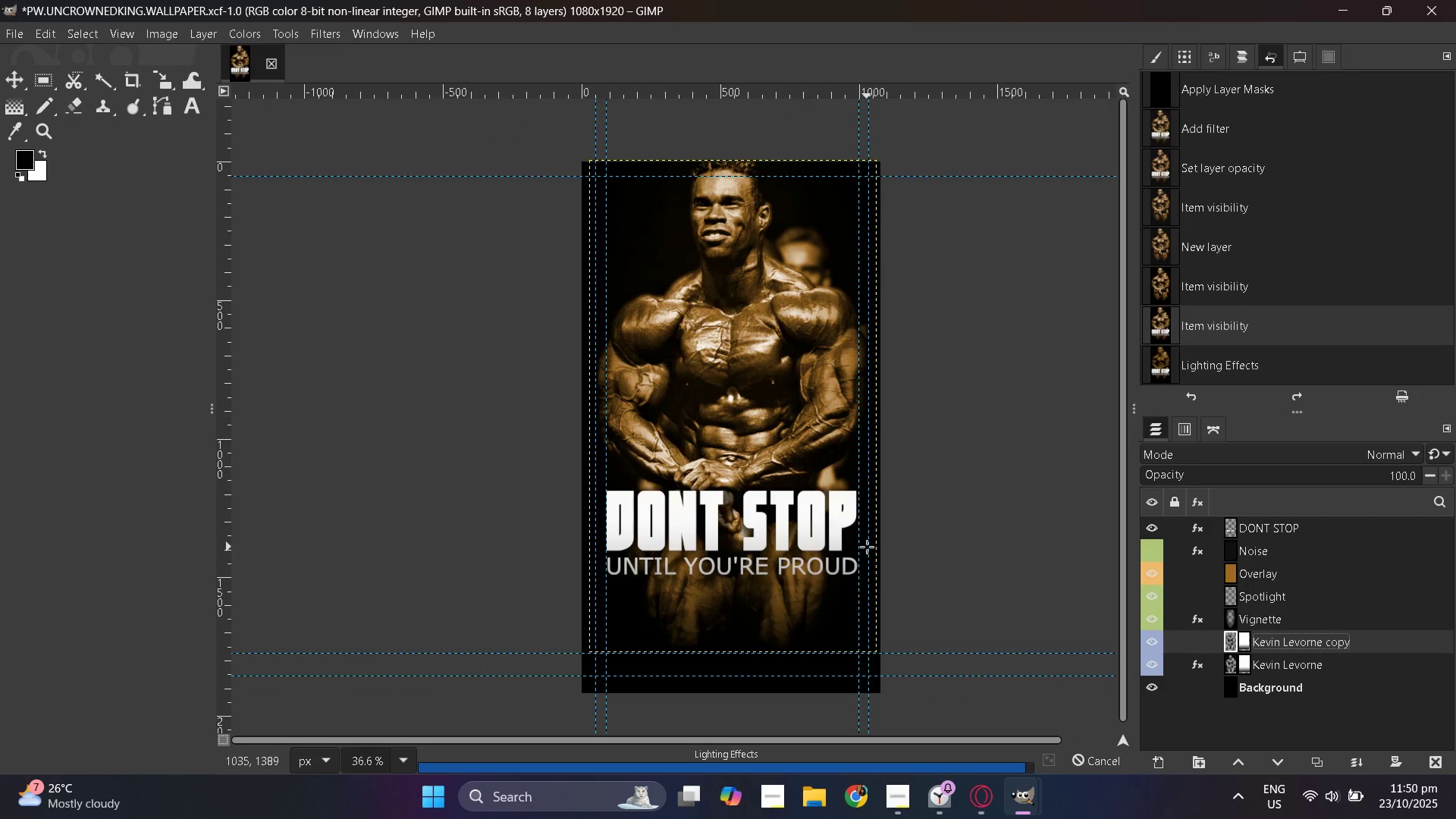 
hold_key(key=ControlLeft, duration=1.52)
scroll: coordinate [661, 542], scroll_direction: up, amount: 2.0
 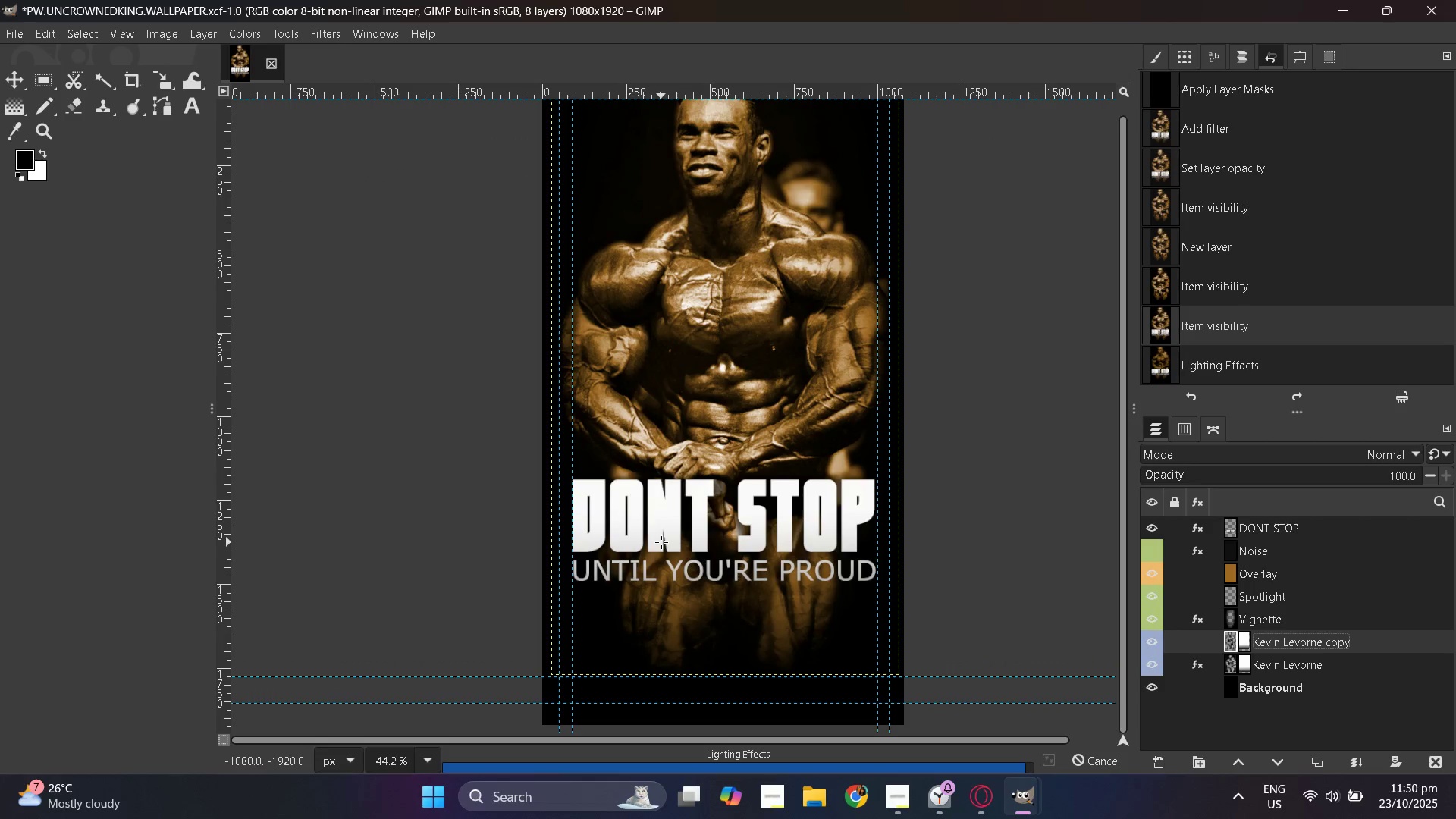 
hold_key(key=ControlLeft, duration=1.02)
scroll: coordinate [696, 541], scroll_direction: down, amount: 1.0
 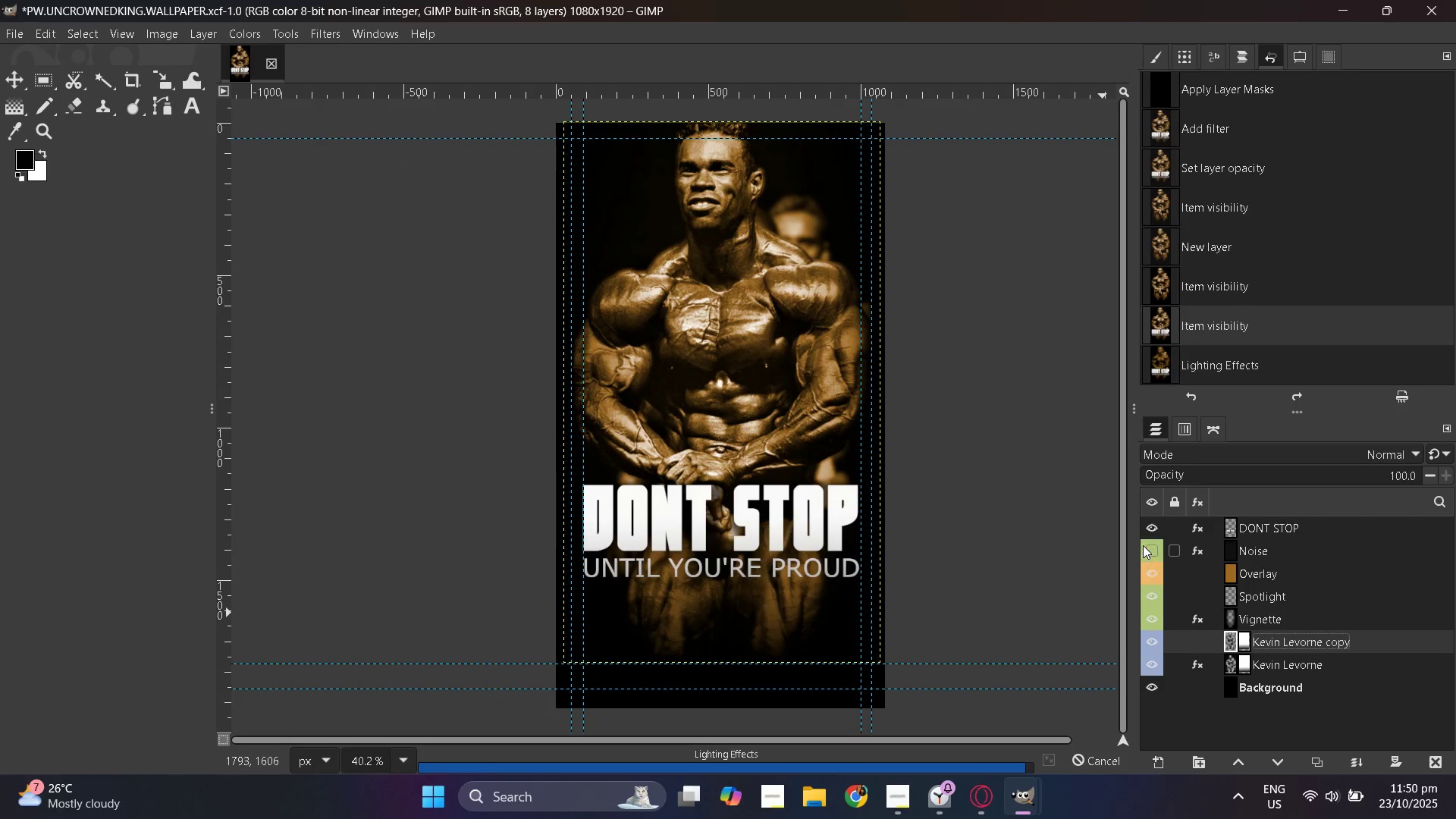 
left_click([1143, 544])
 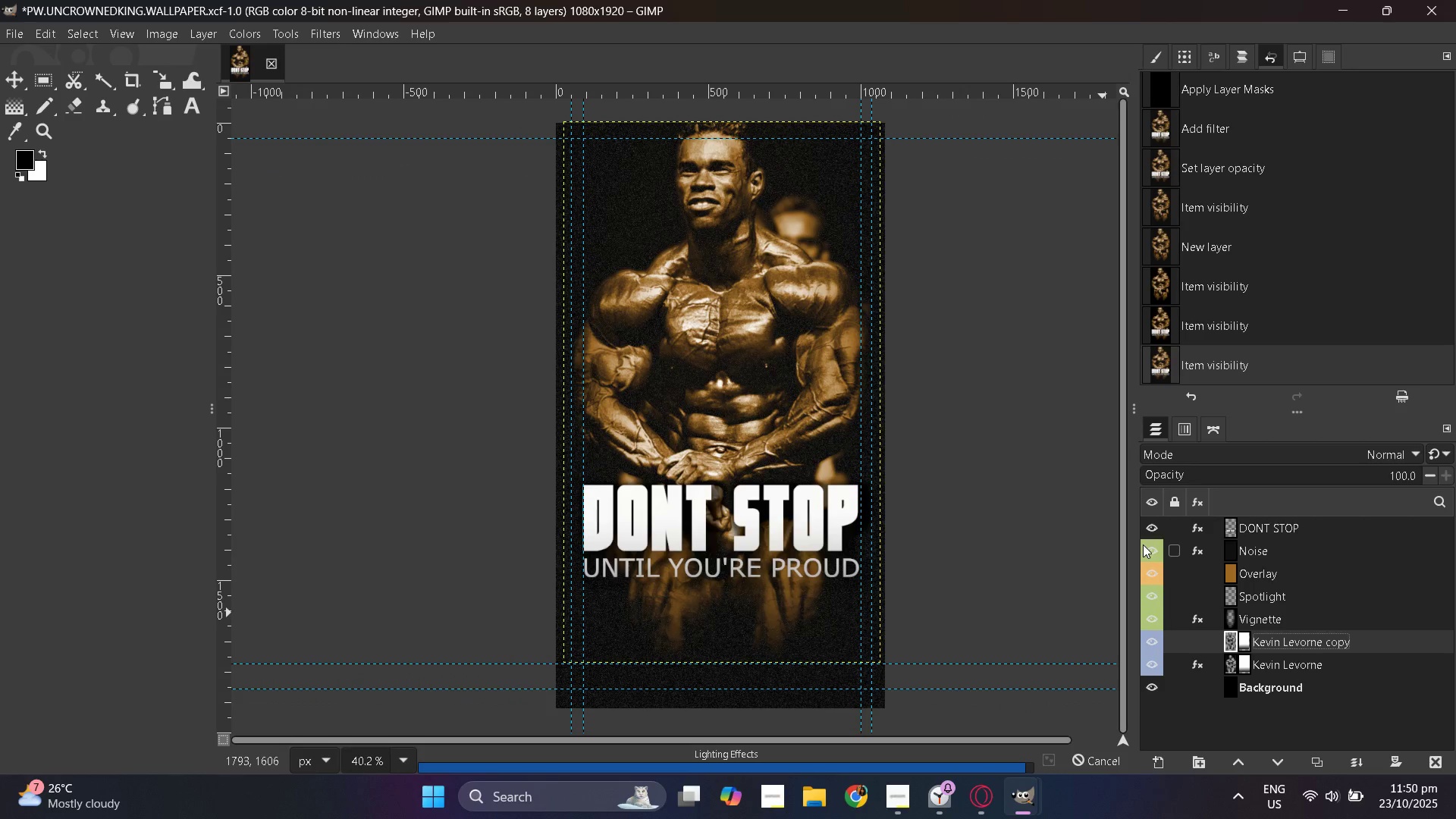 
double_click([1143, 544])
 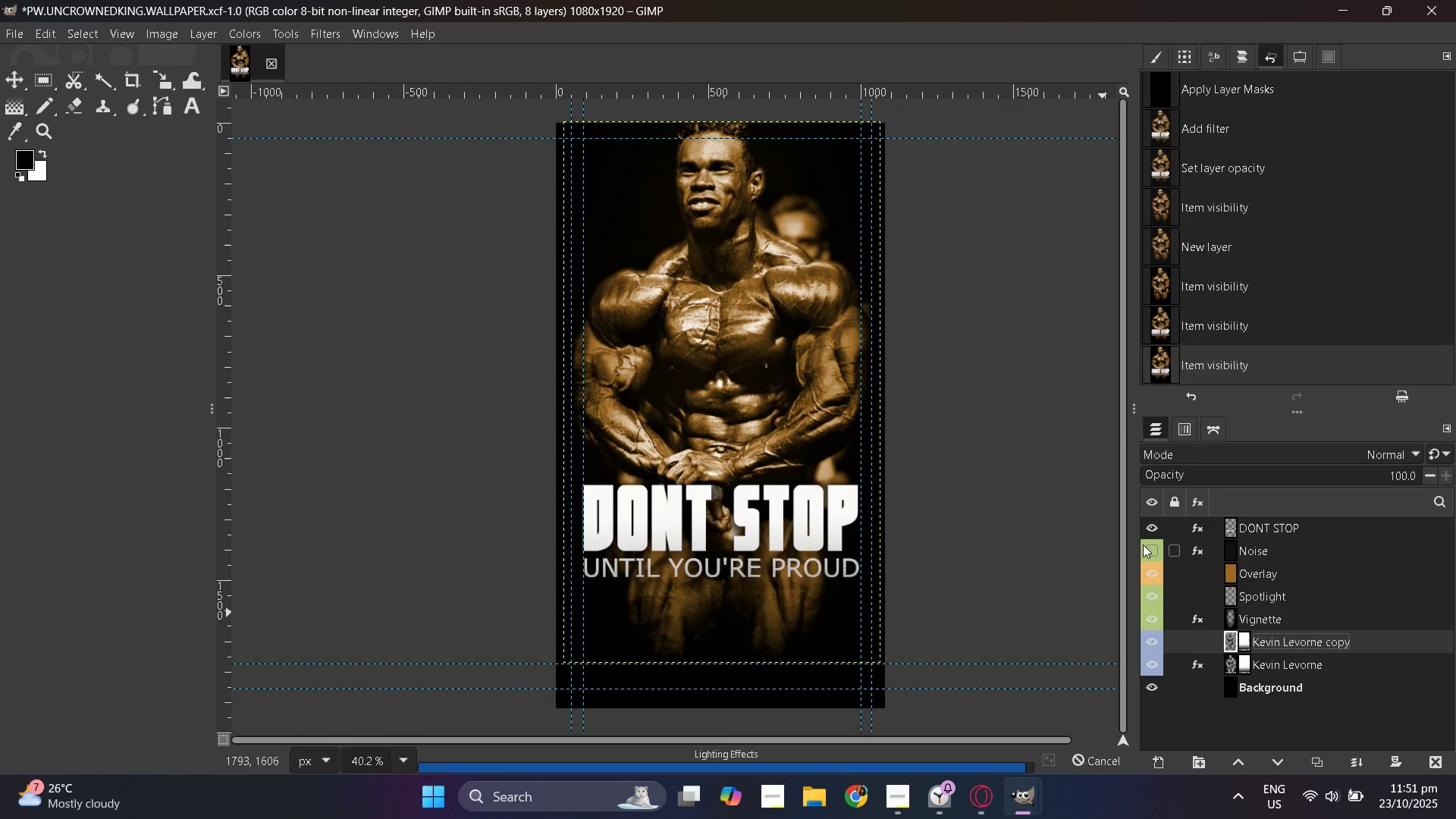 
double_click([1143, 544])
 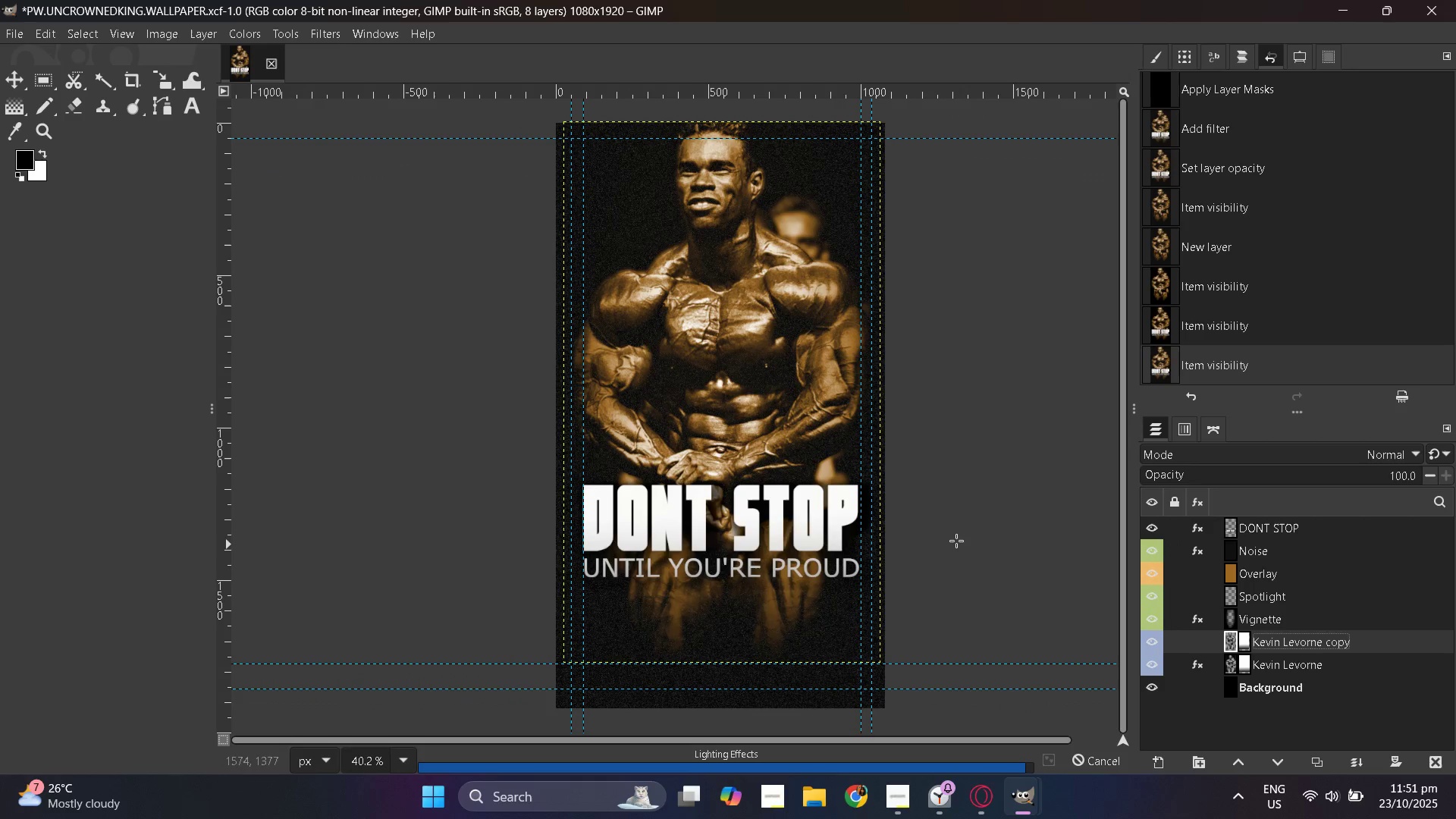 
hold_key(key=ControlLeft, duration=1.5)
scroll: coordinate [819, 538], scroll_direction: down, amount: 1.0
 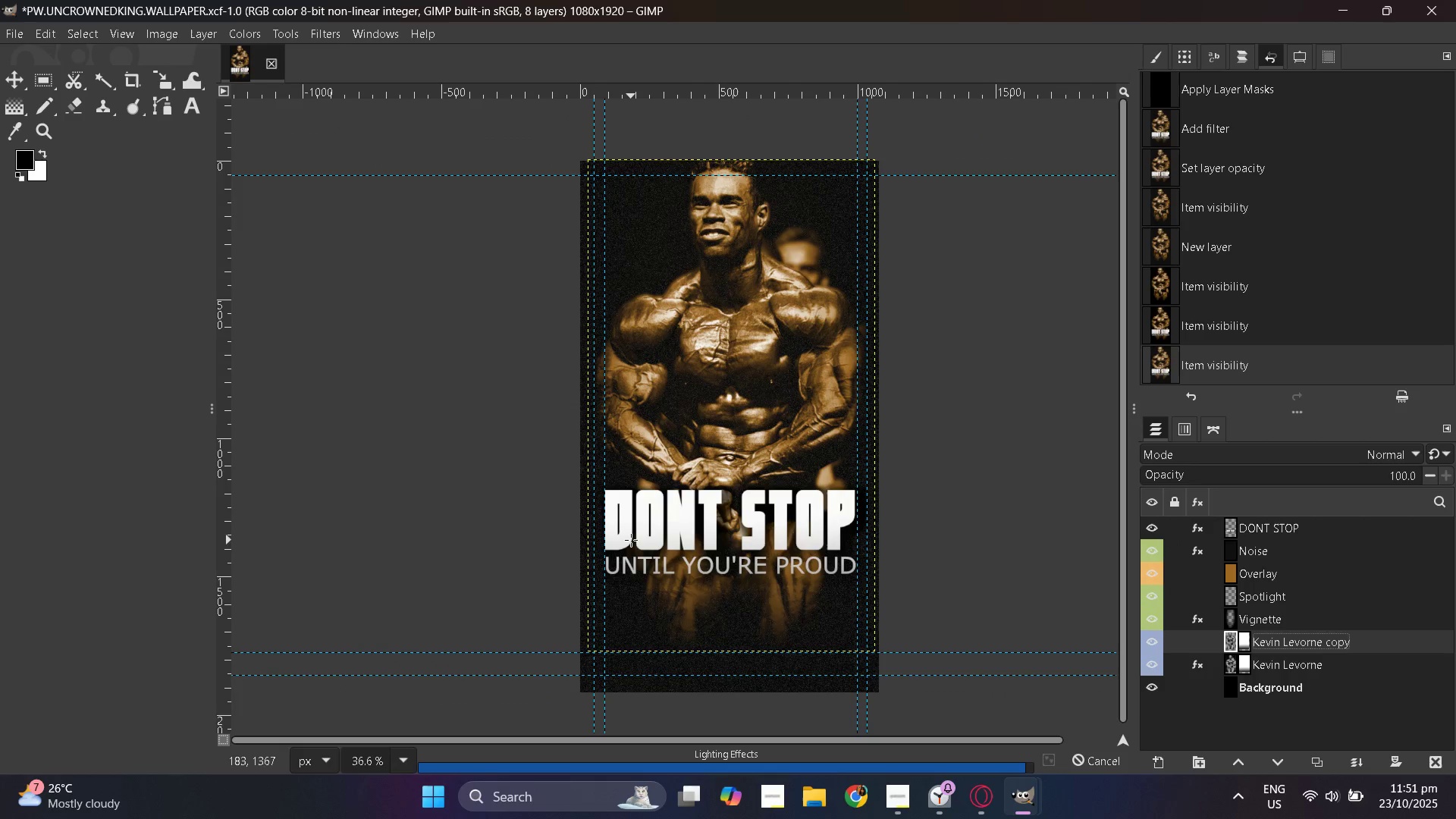 
scroll: coordinate [631, 540], scroll_direction: up, amount: 1.0
 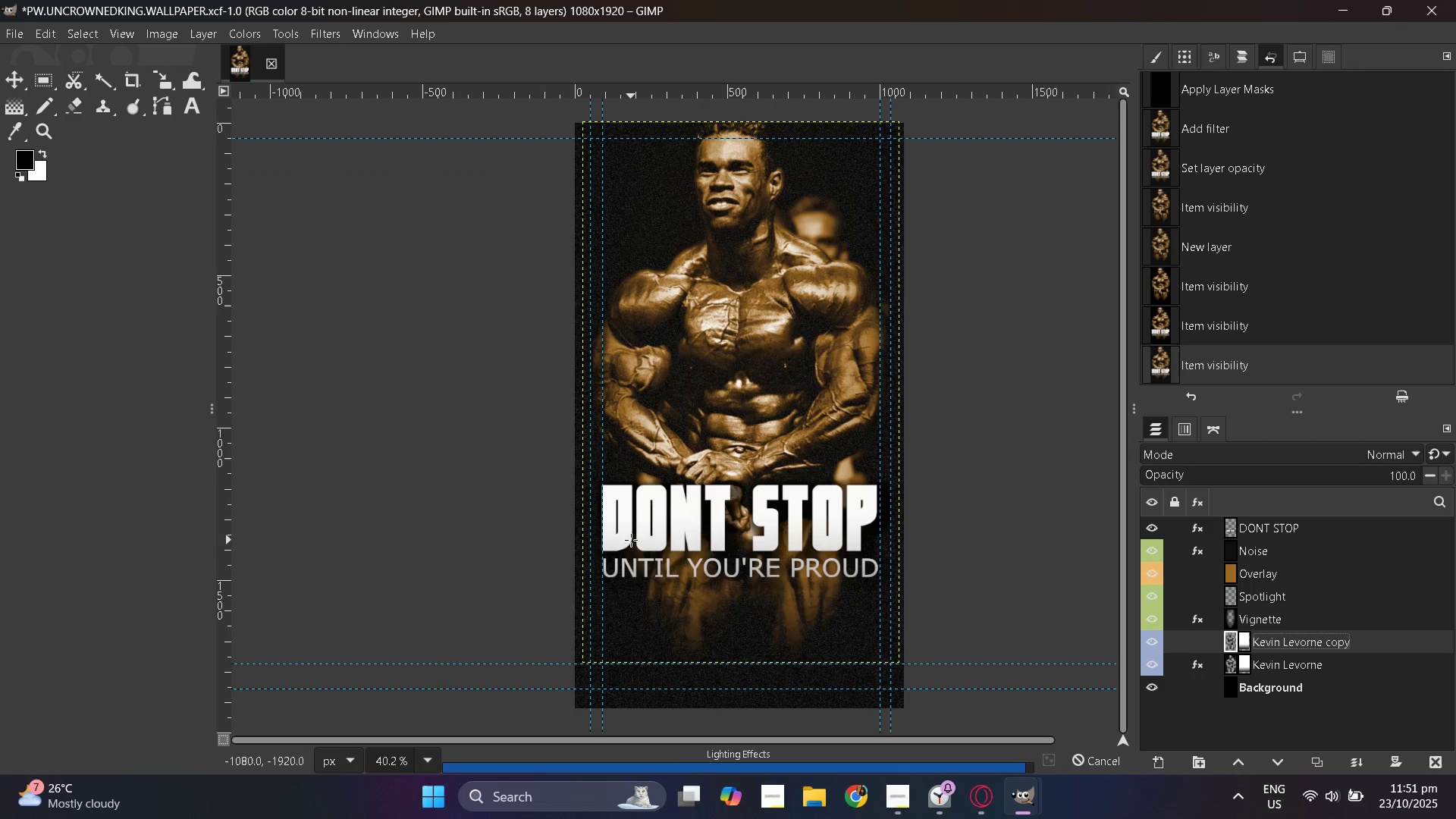 
key(Control+ControlLeft)
 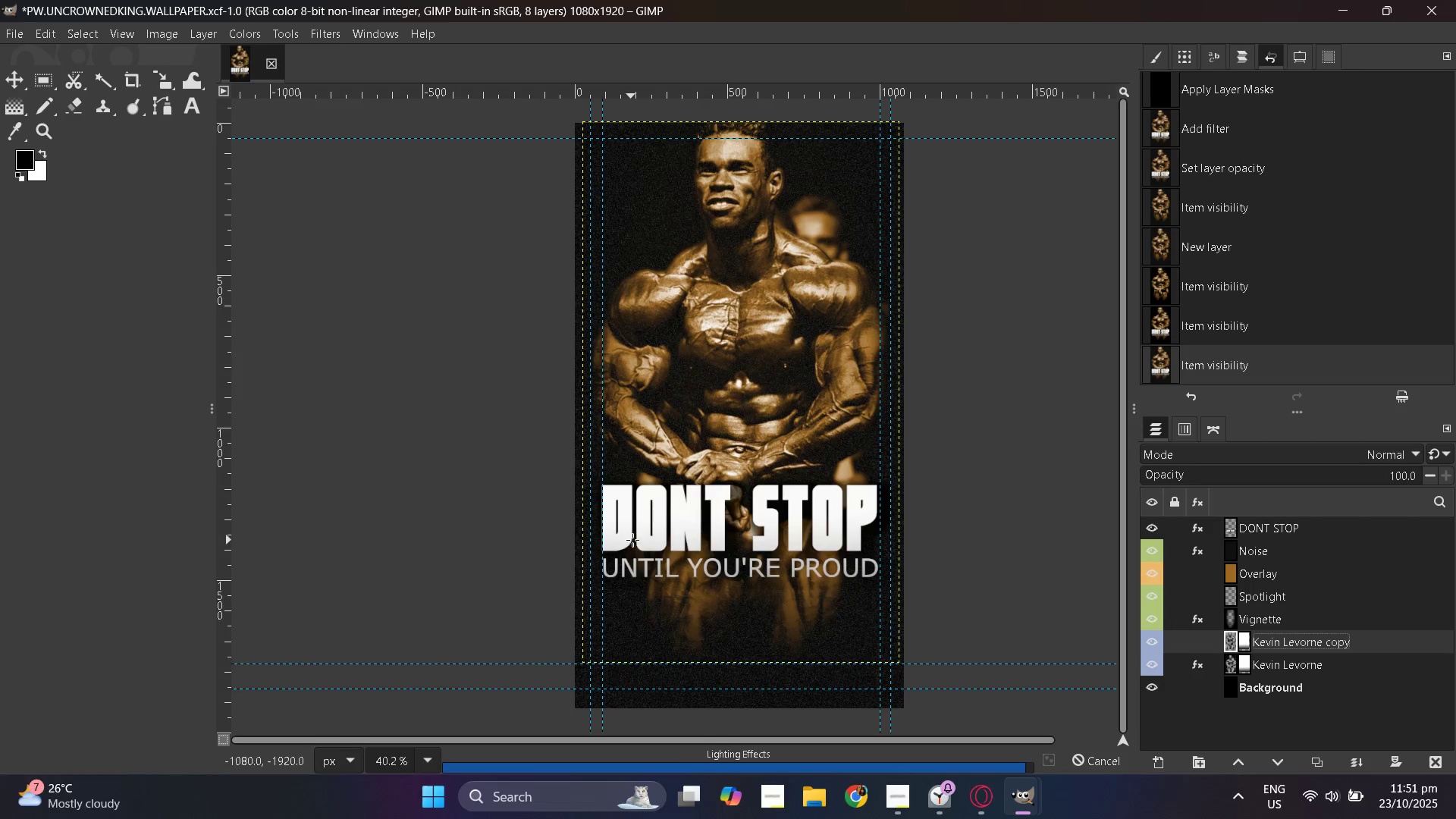 
key(Control+ControlLeft)
 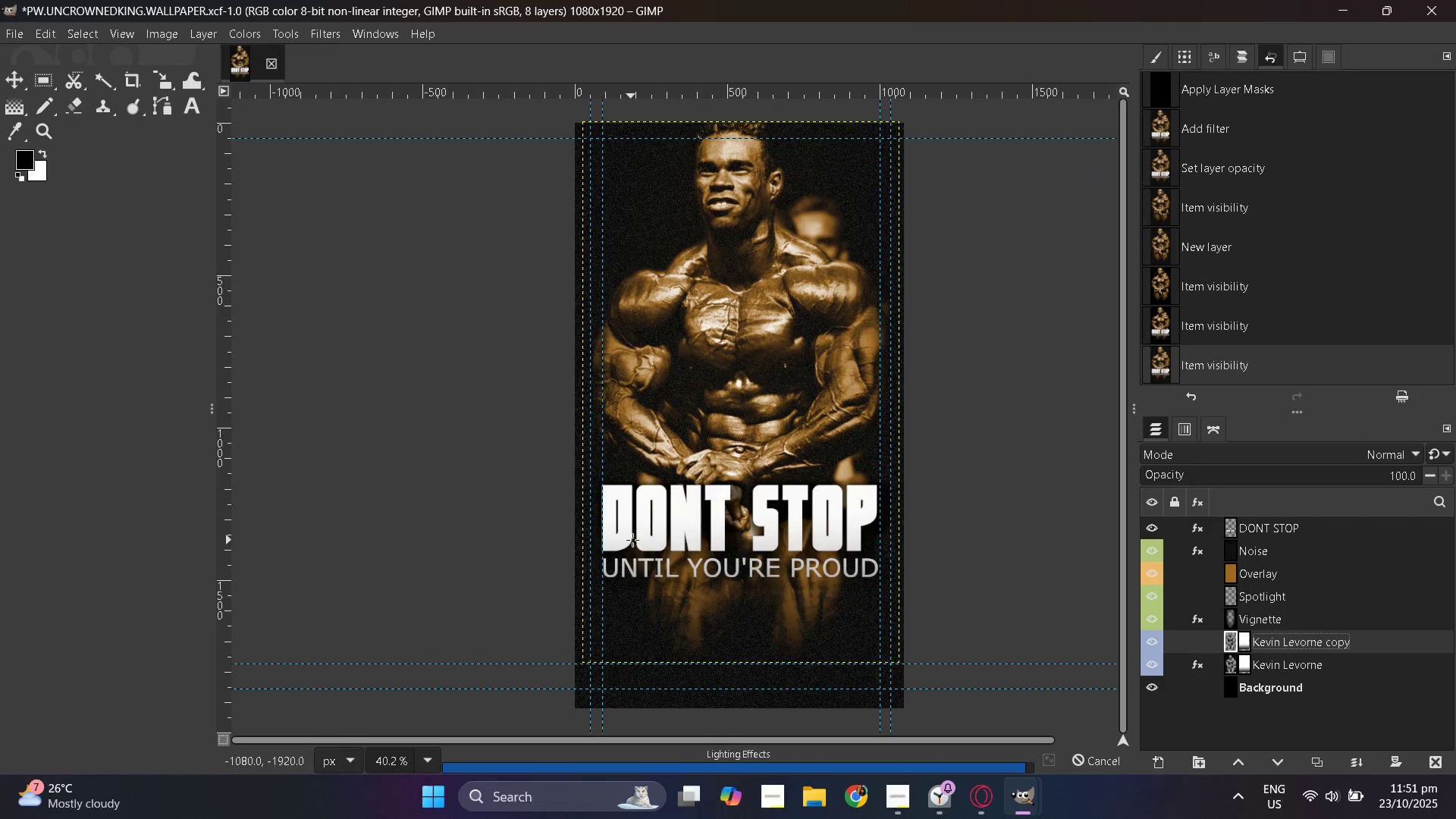 
key(Control+ControlLeft)
 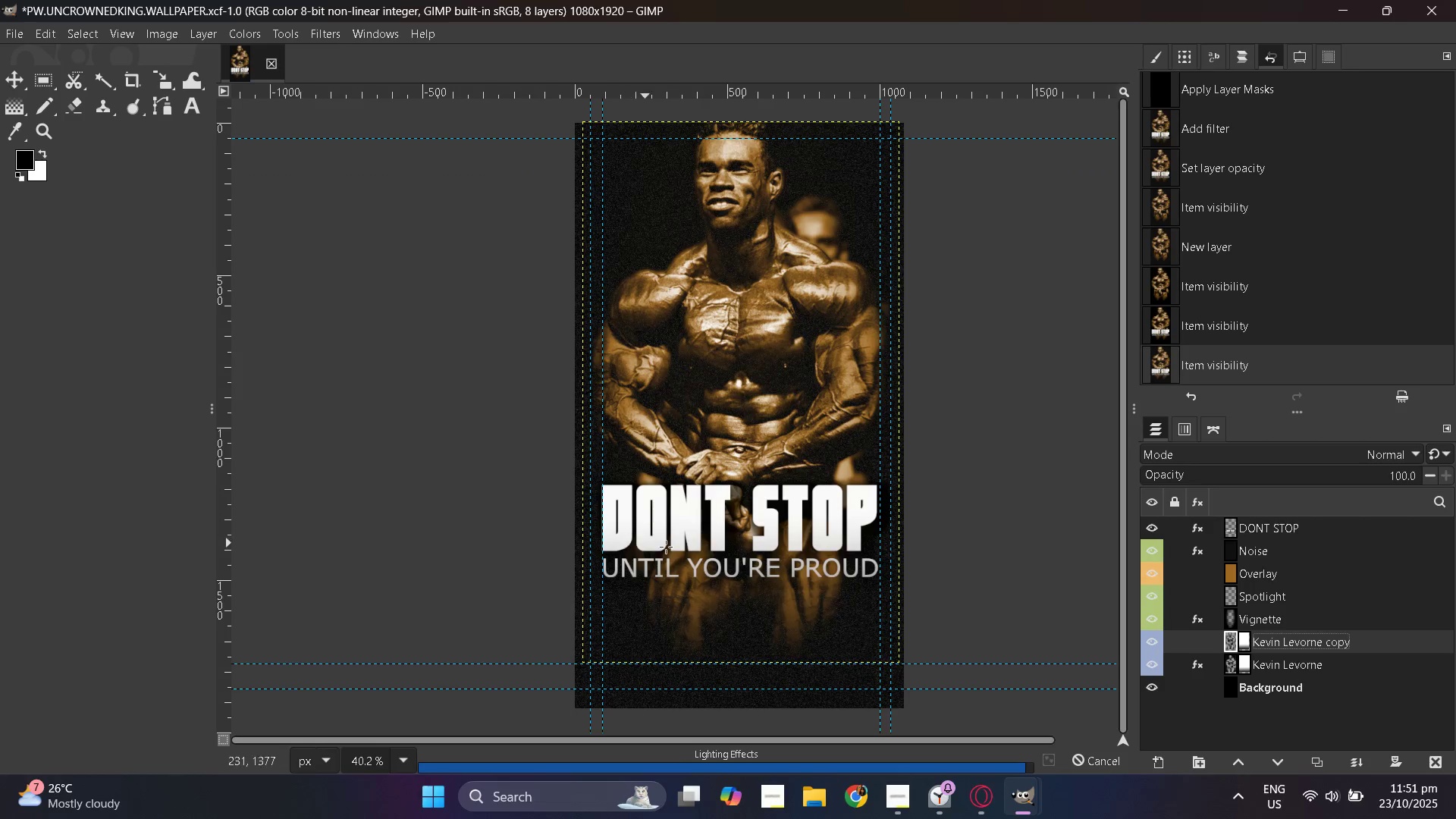 
key(Control+ControlLeft)
 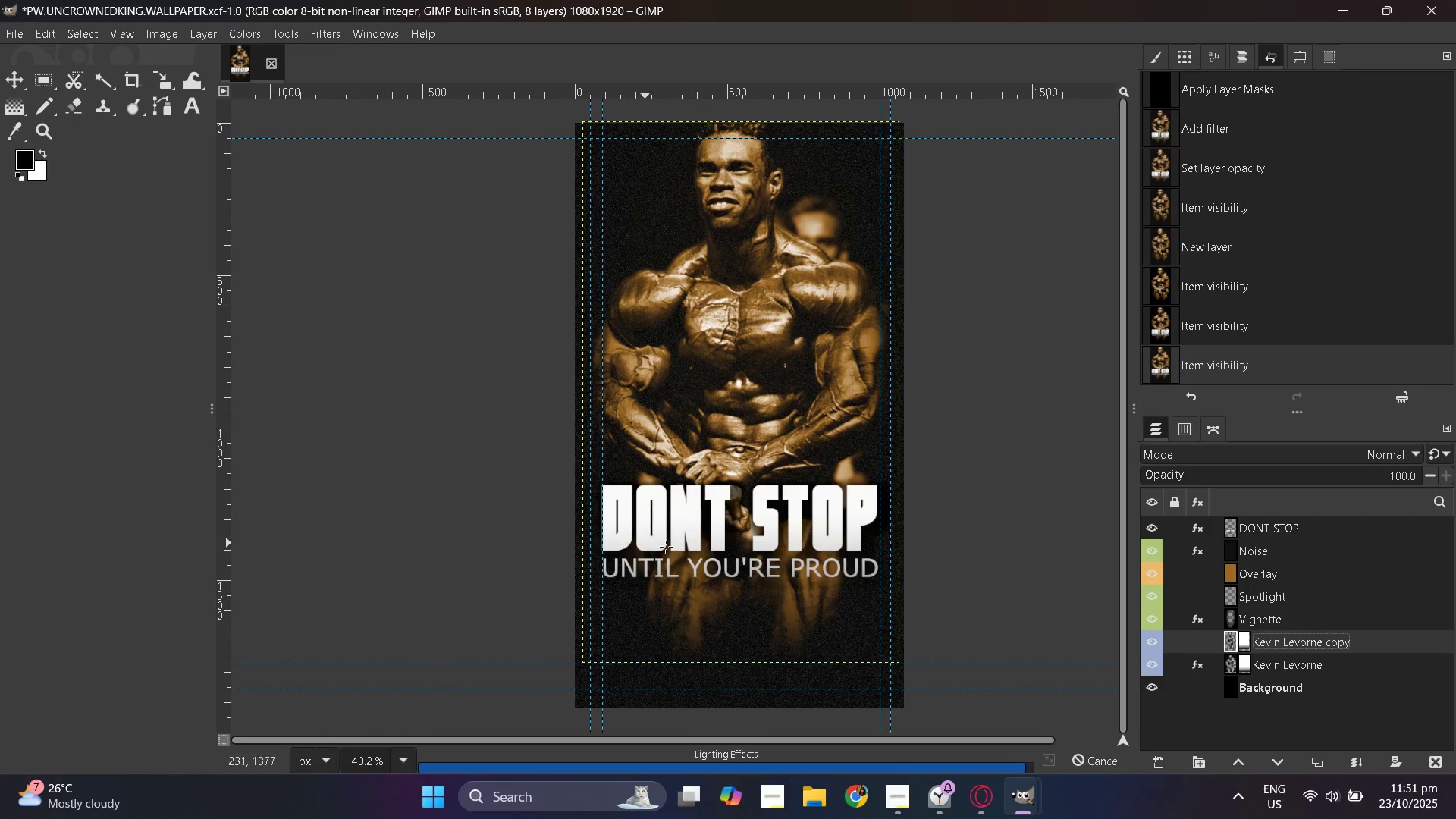 
key(Control+ControlLeft)
 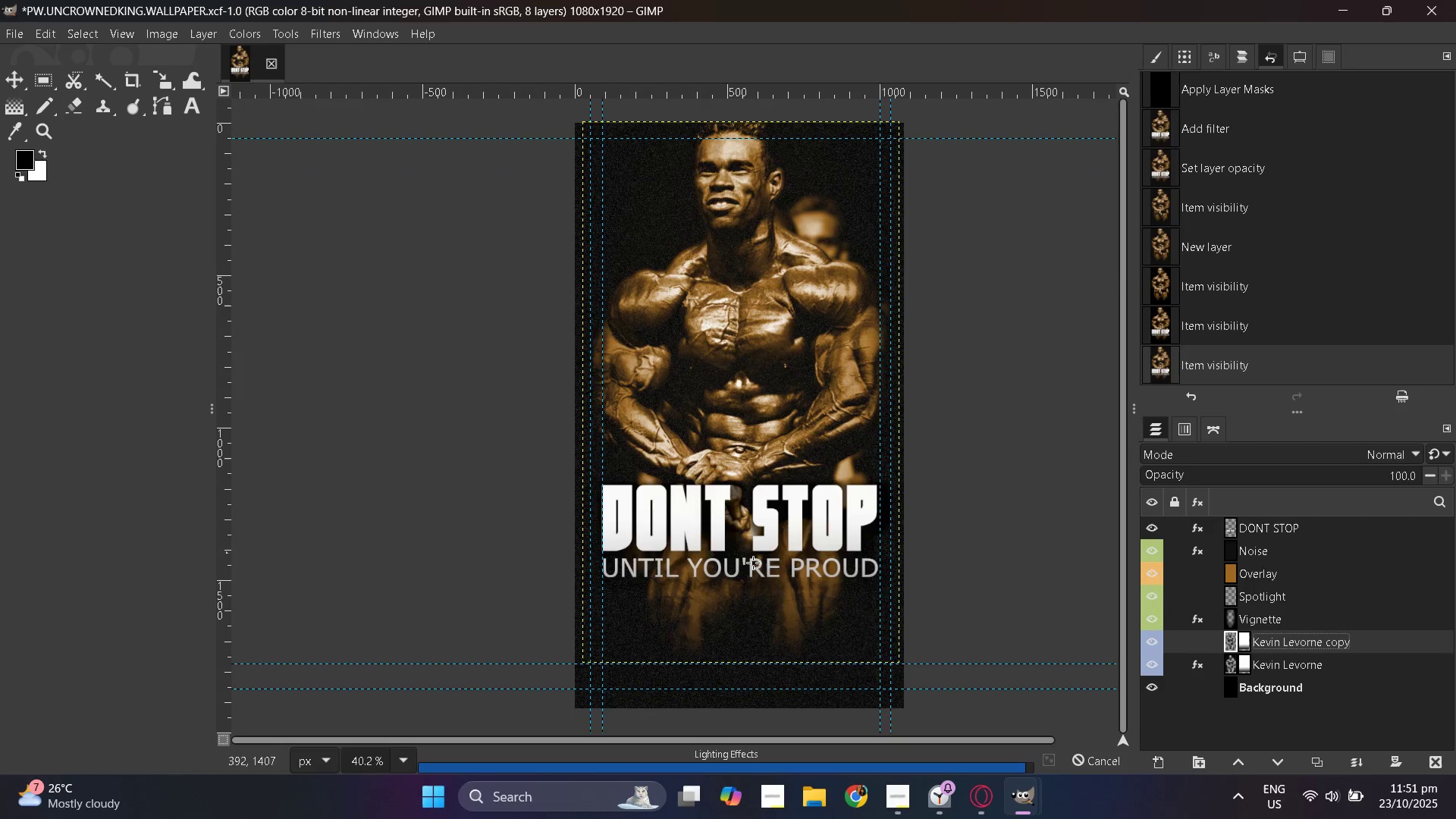 
key(Control+ControlLeft)
 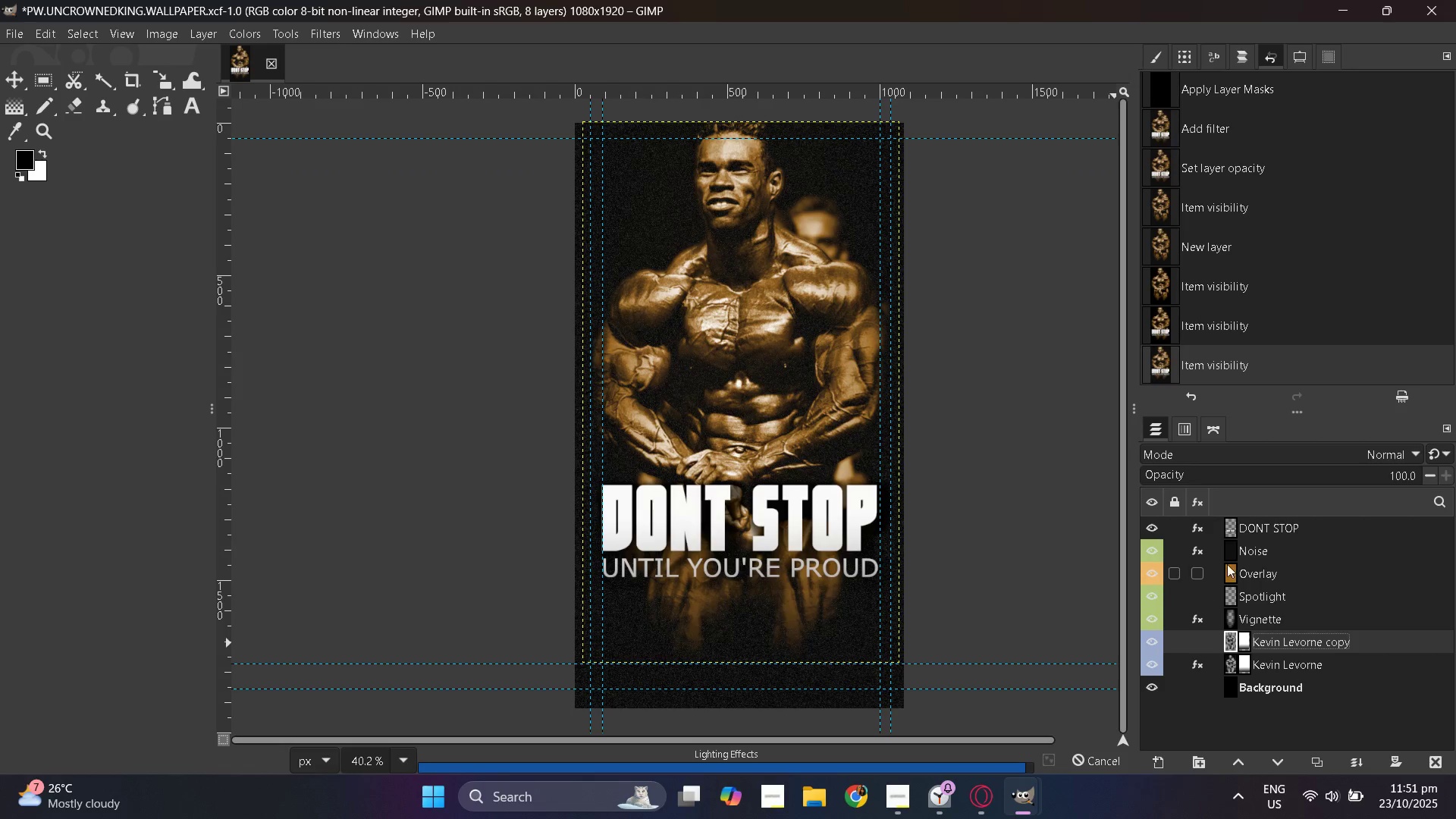 
left_click([1225, 531])
 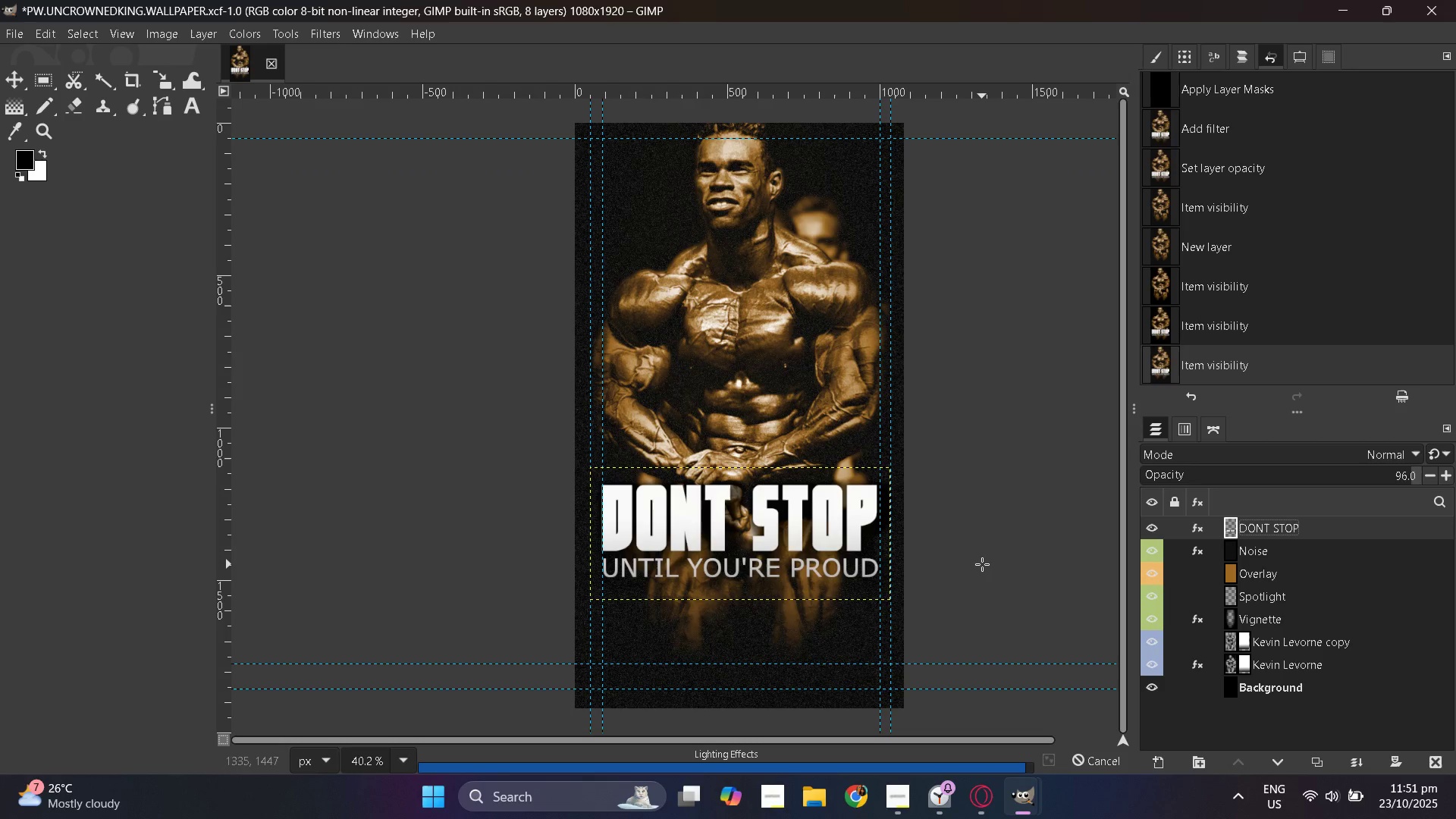 
hold_key(key=ControlLeft, duration=0.43)
scroll: coordinate [982, 564], scroll_direction: down, amount: 1.0
 